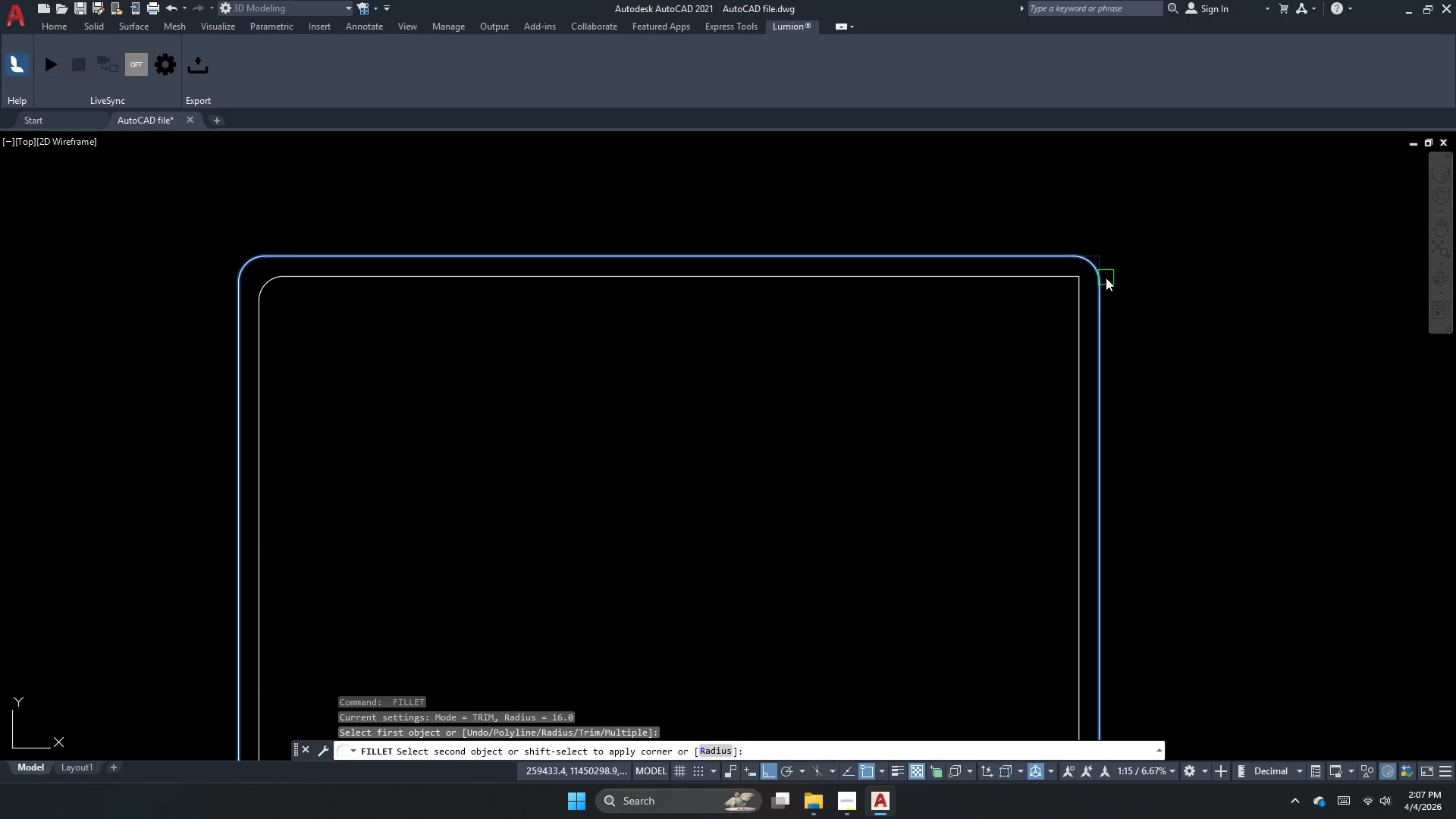 
key(Escape)
 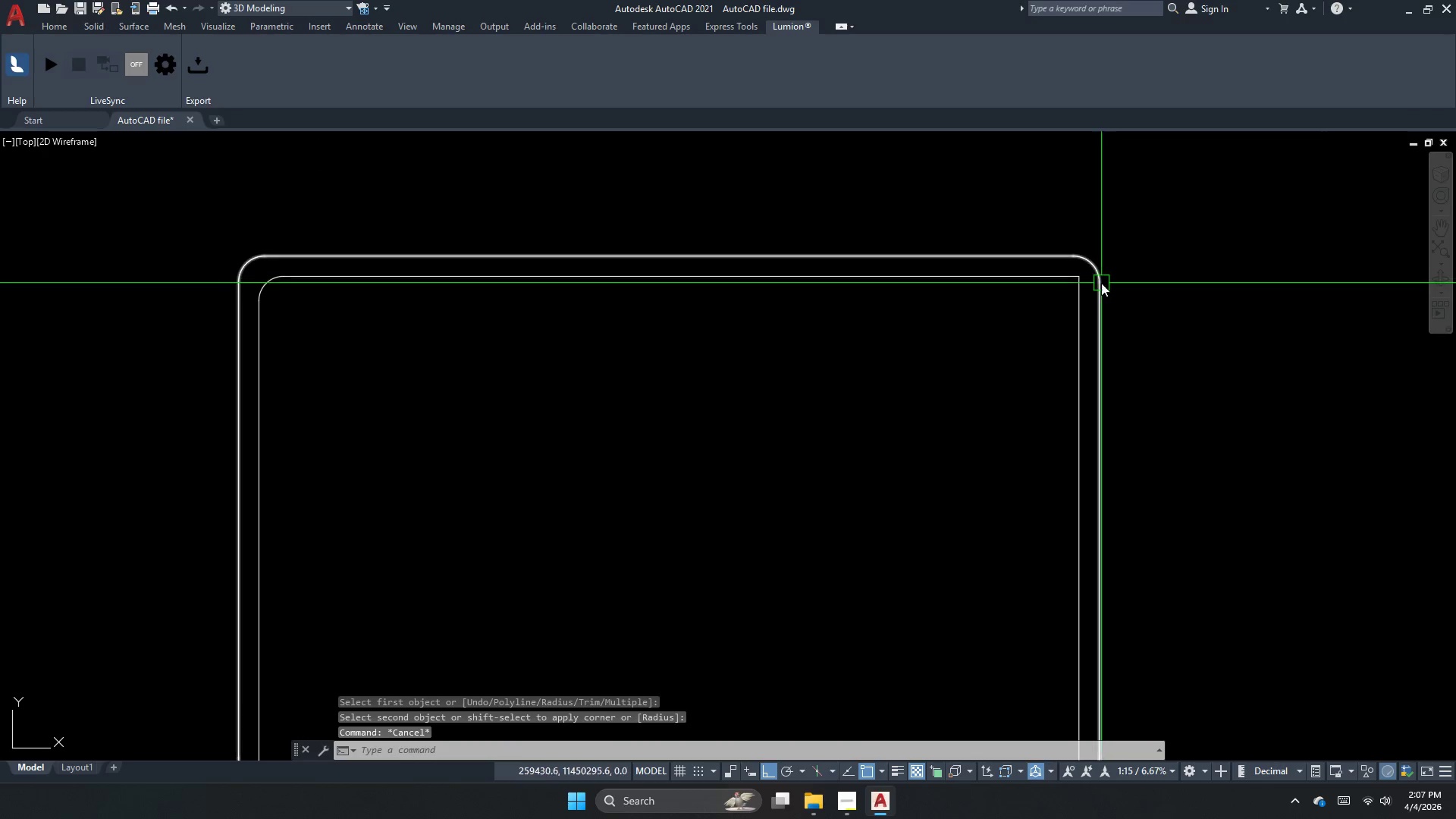 
key(Escape)
 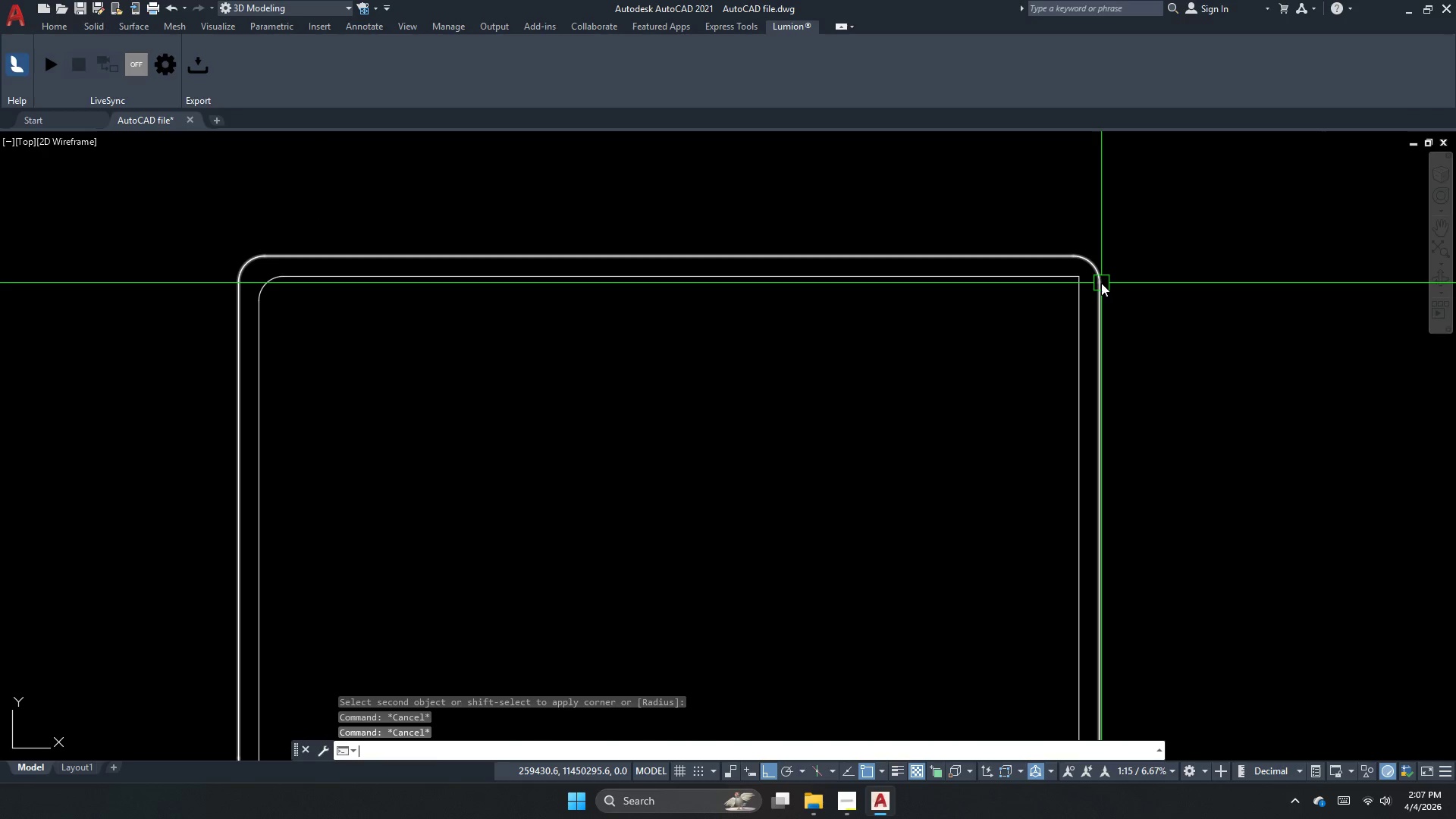 
key(F)
 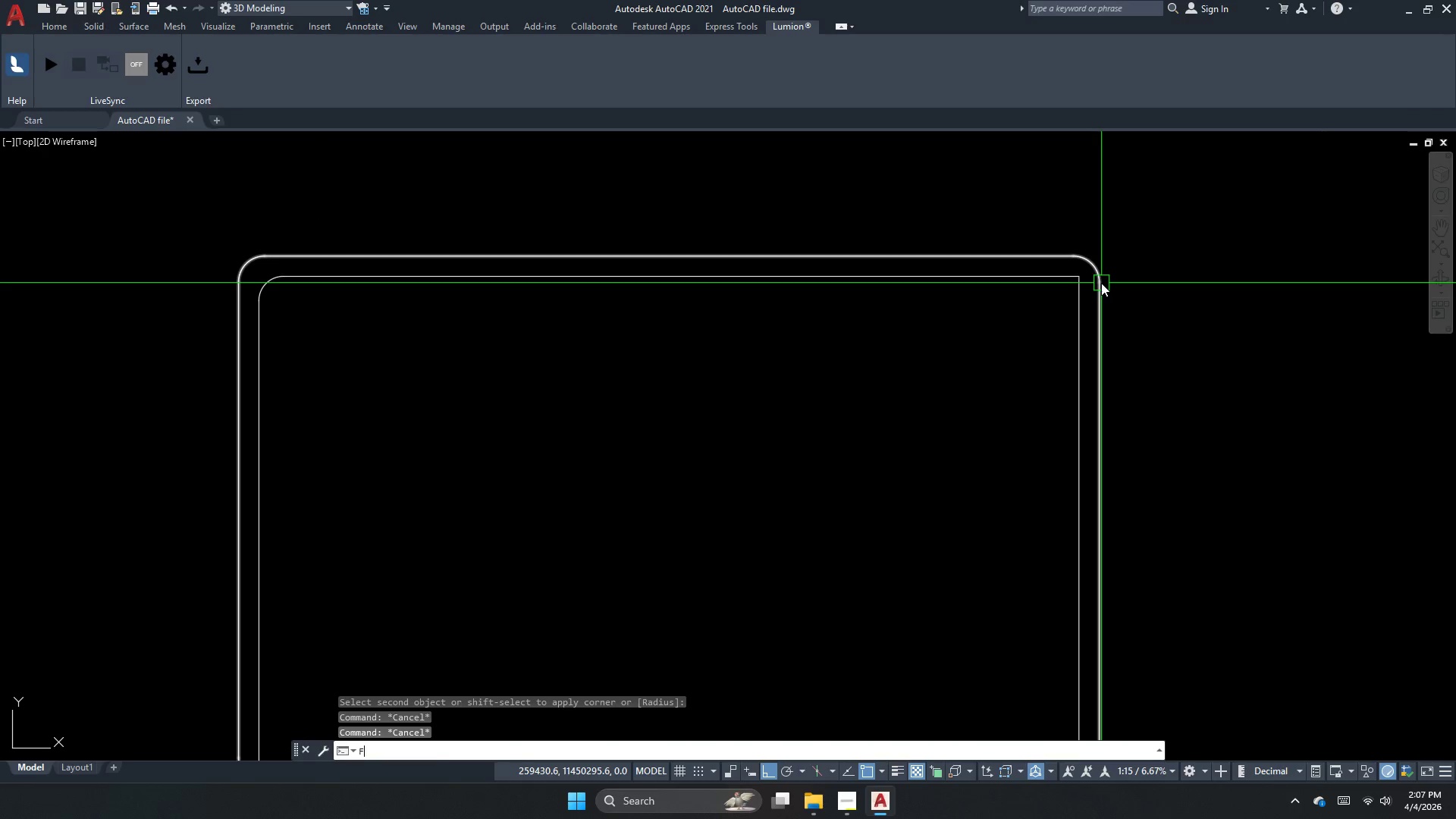 
key(Space)
 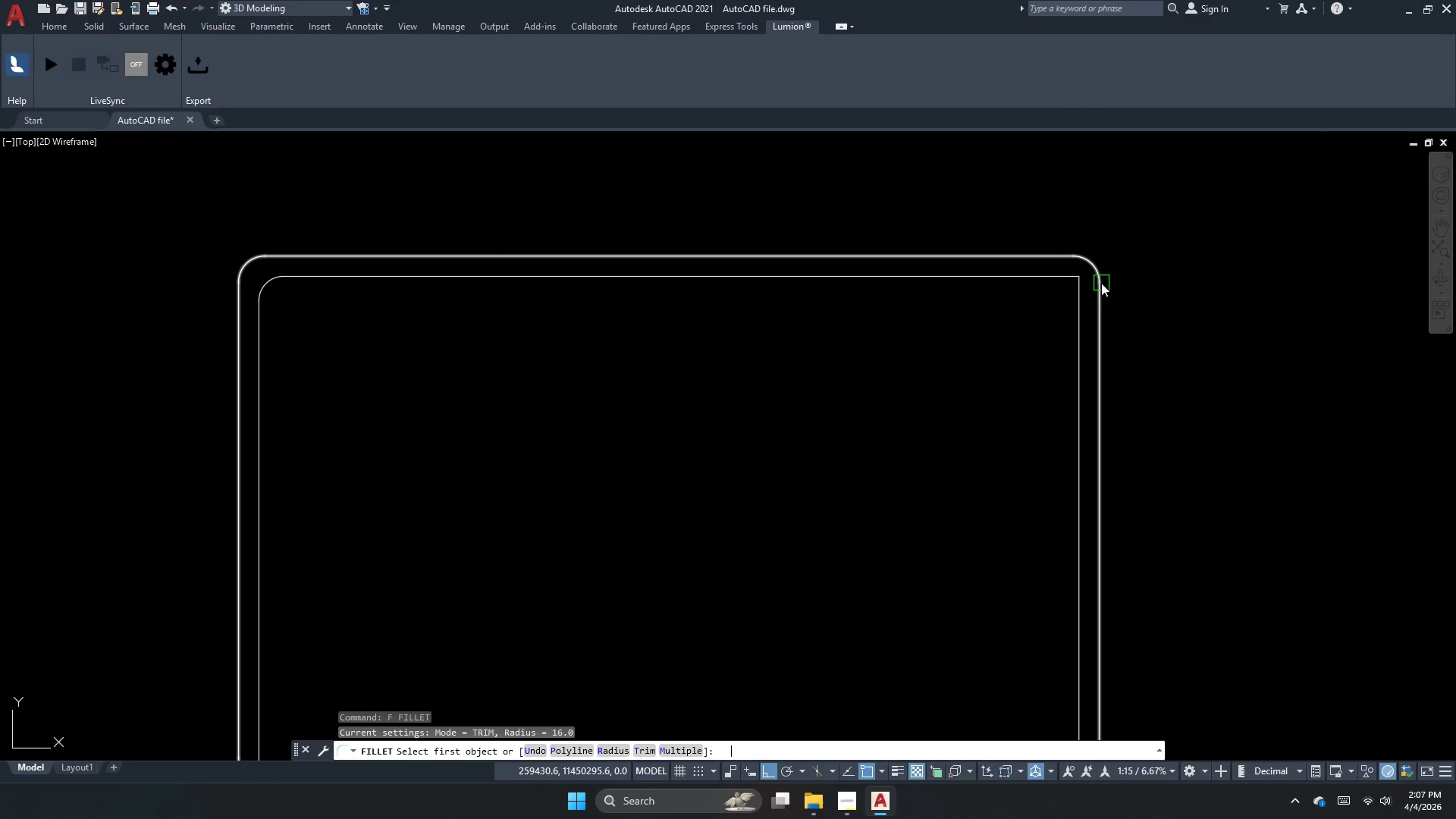 
key(R)
 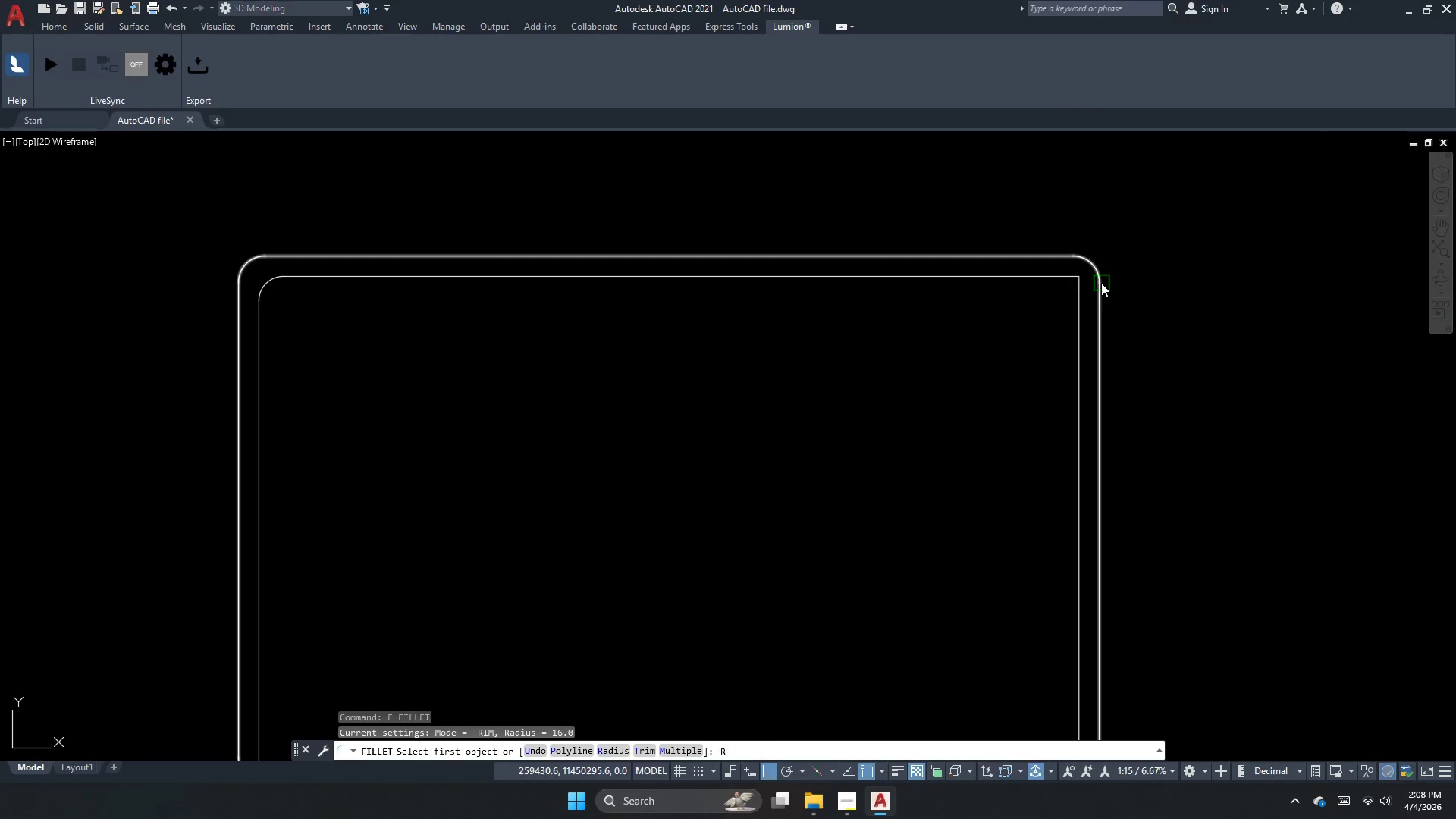 
key(Space)
 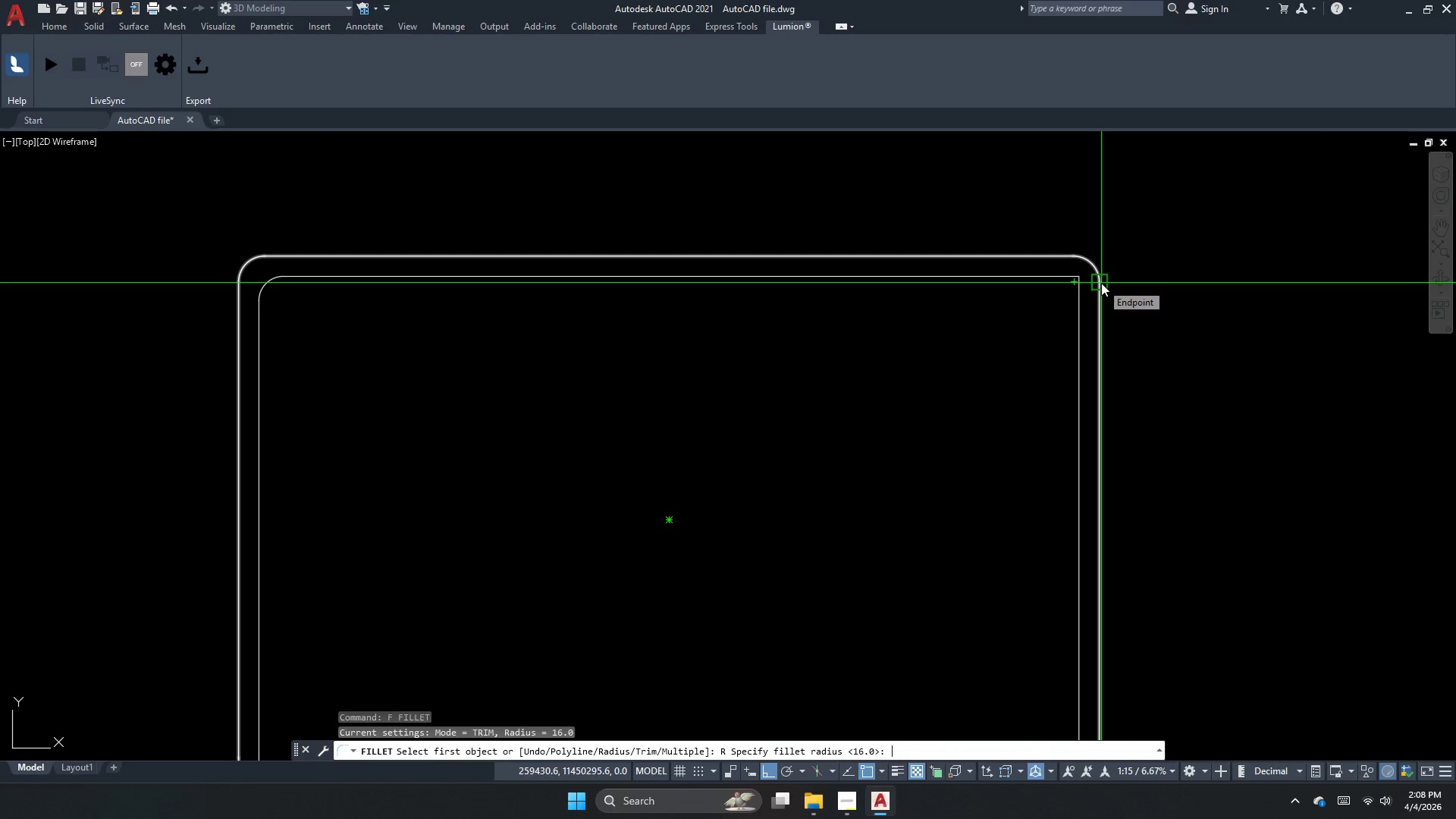 
key(Numpad5)
 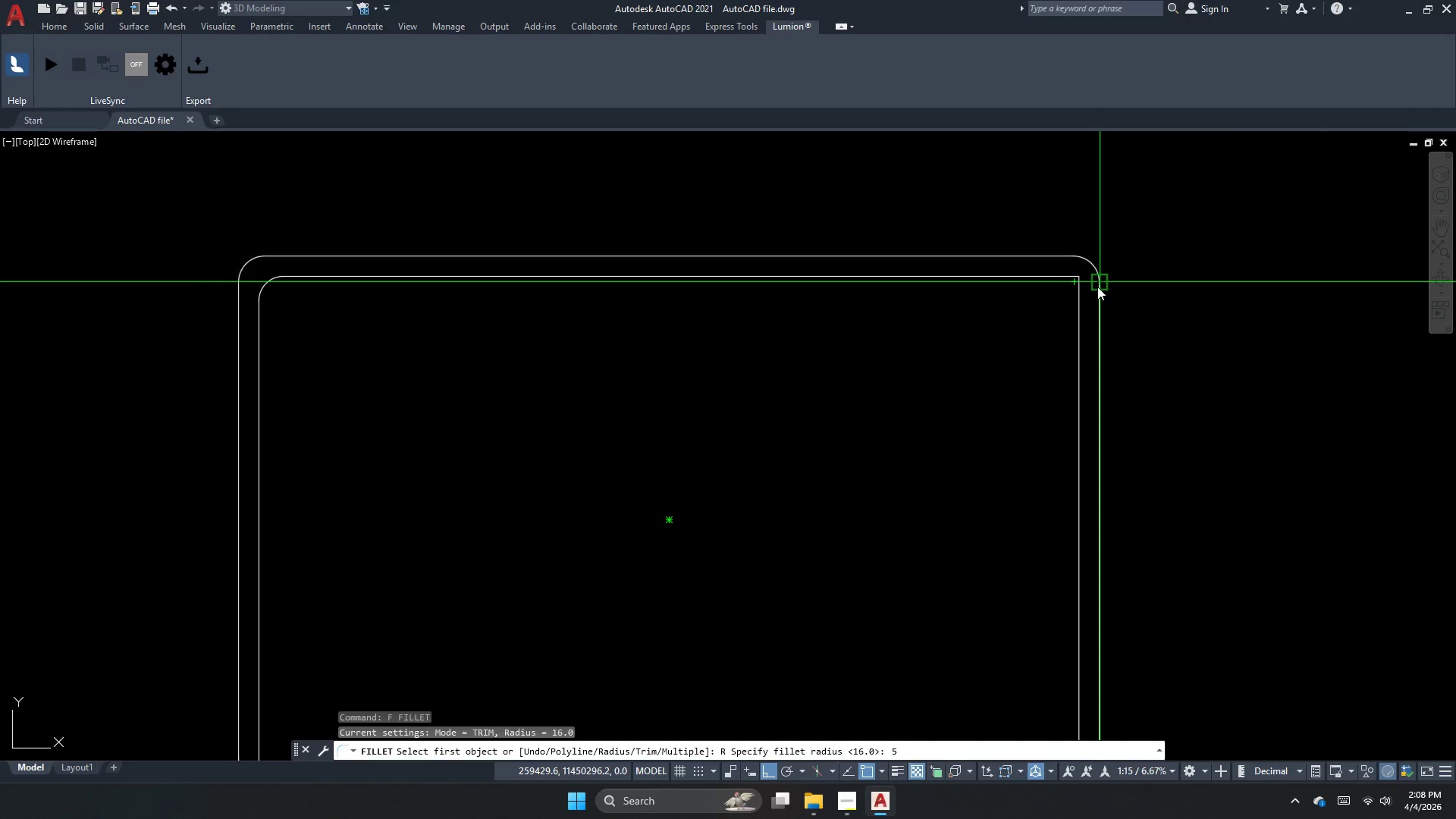 
key(Backspace)
 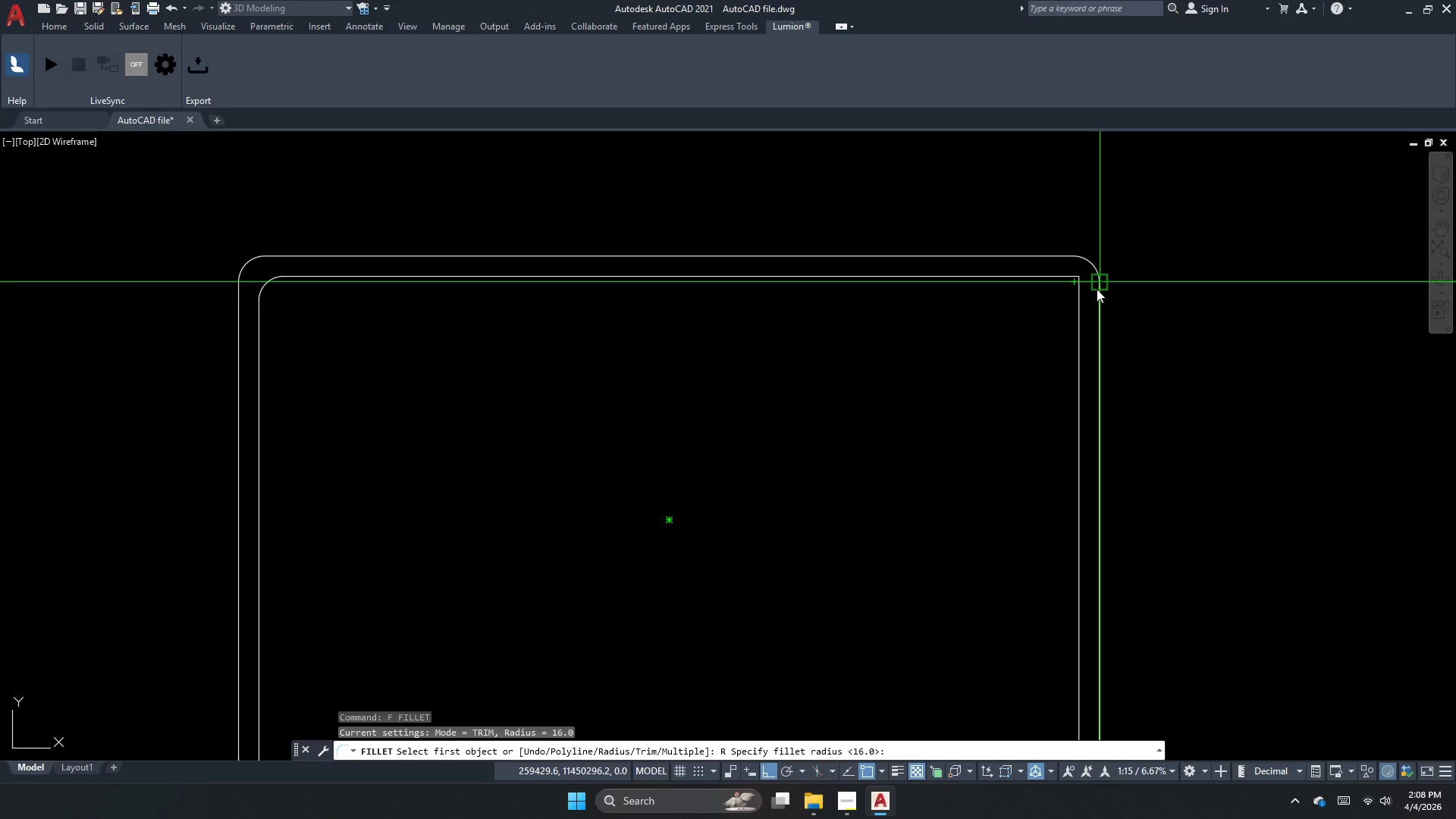 
key(Backspace)
 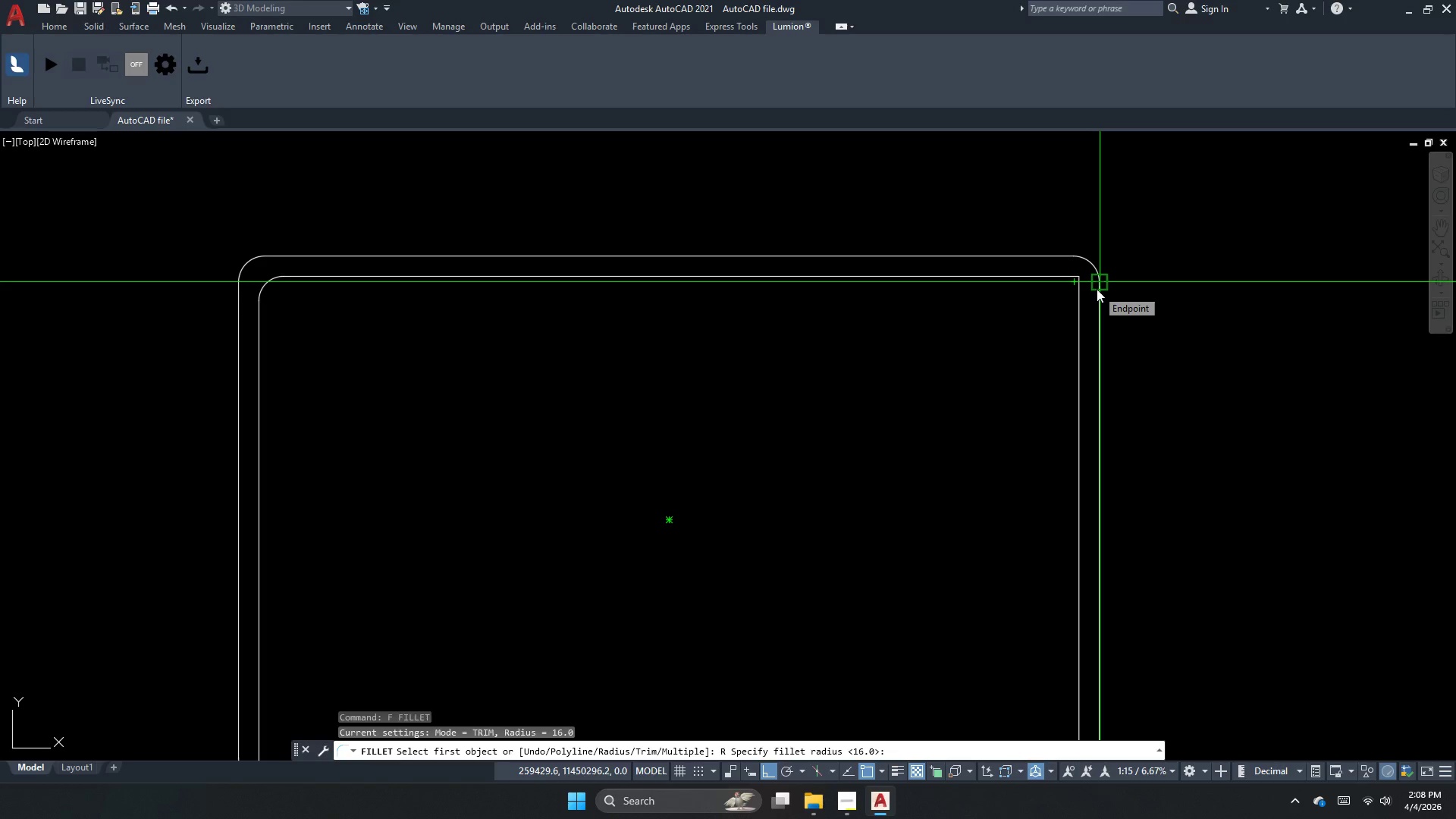 
key(Numpad1)
 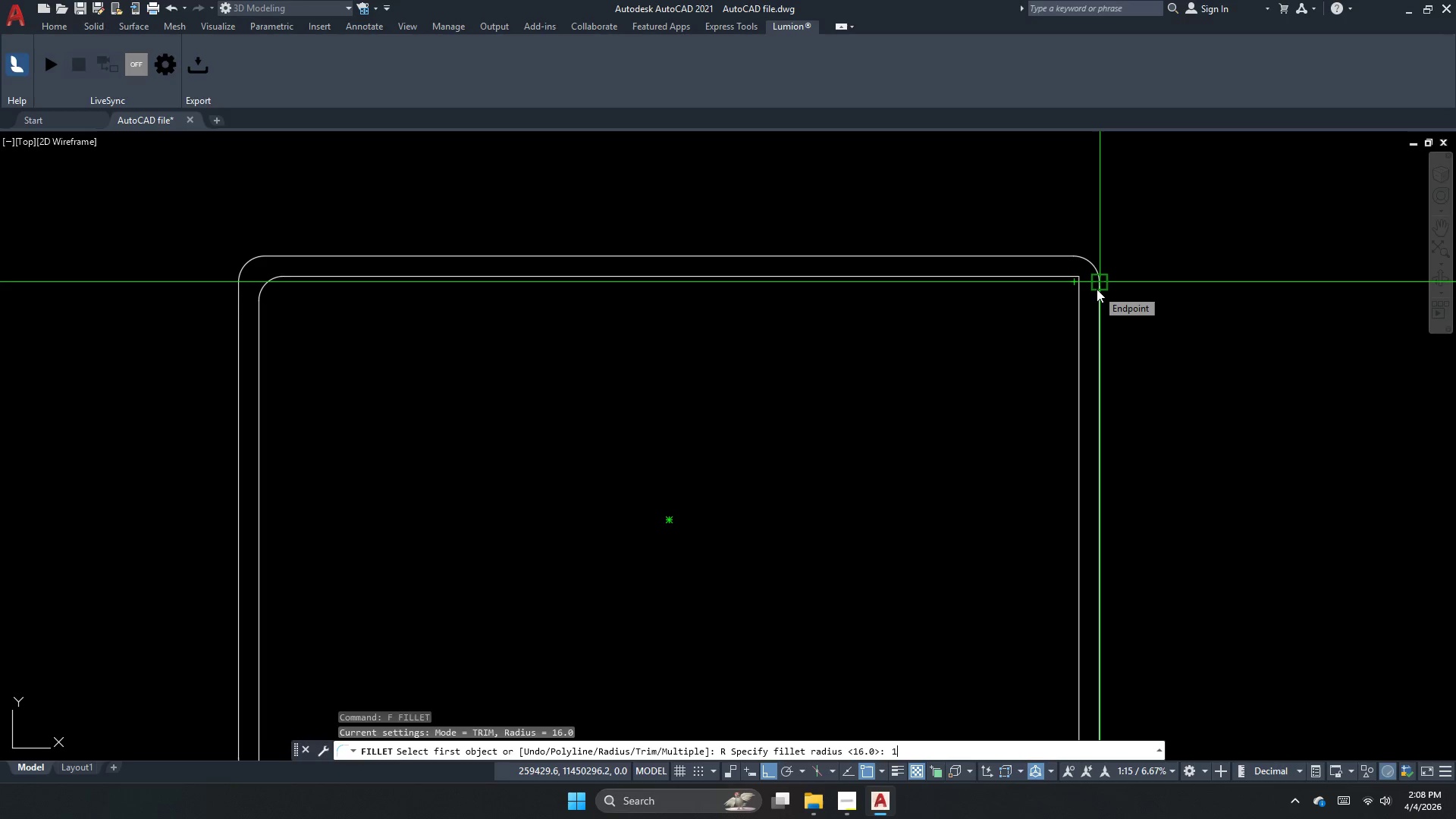 
key(Numpad5)
 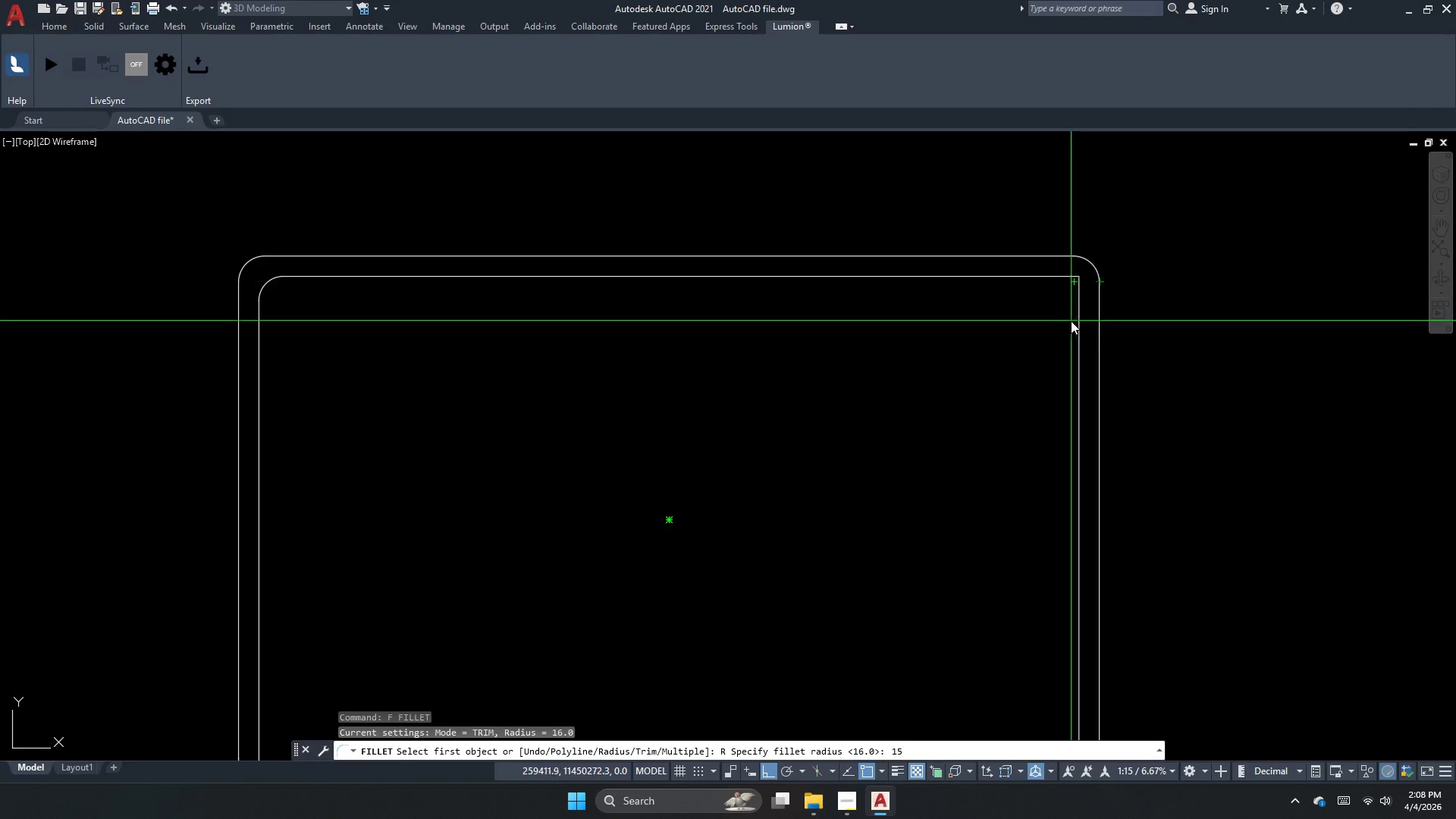 
key(NumpadEnter)
 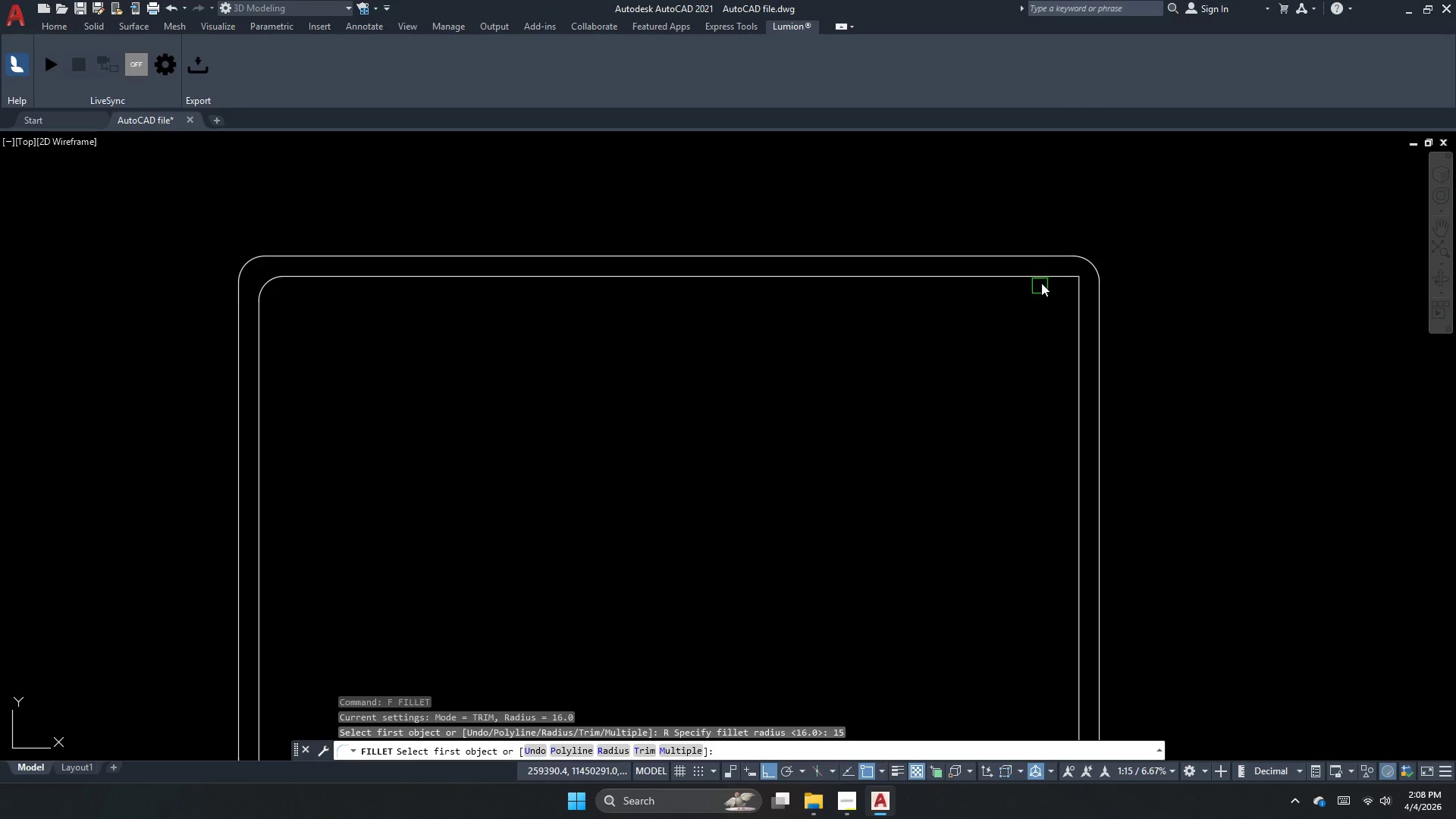 
left_click_drag(start_coordinate=[1049, 274], to_coordinate=[1049, 278])
 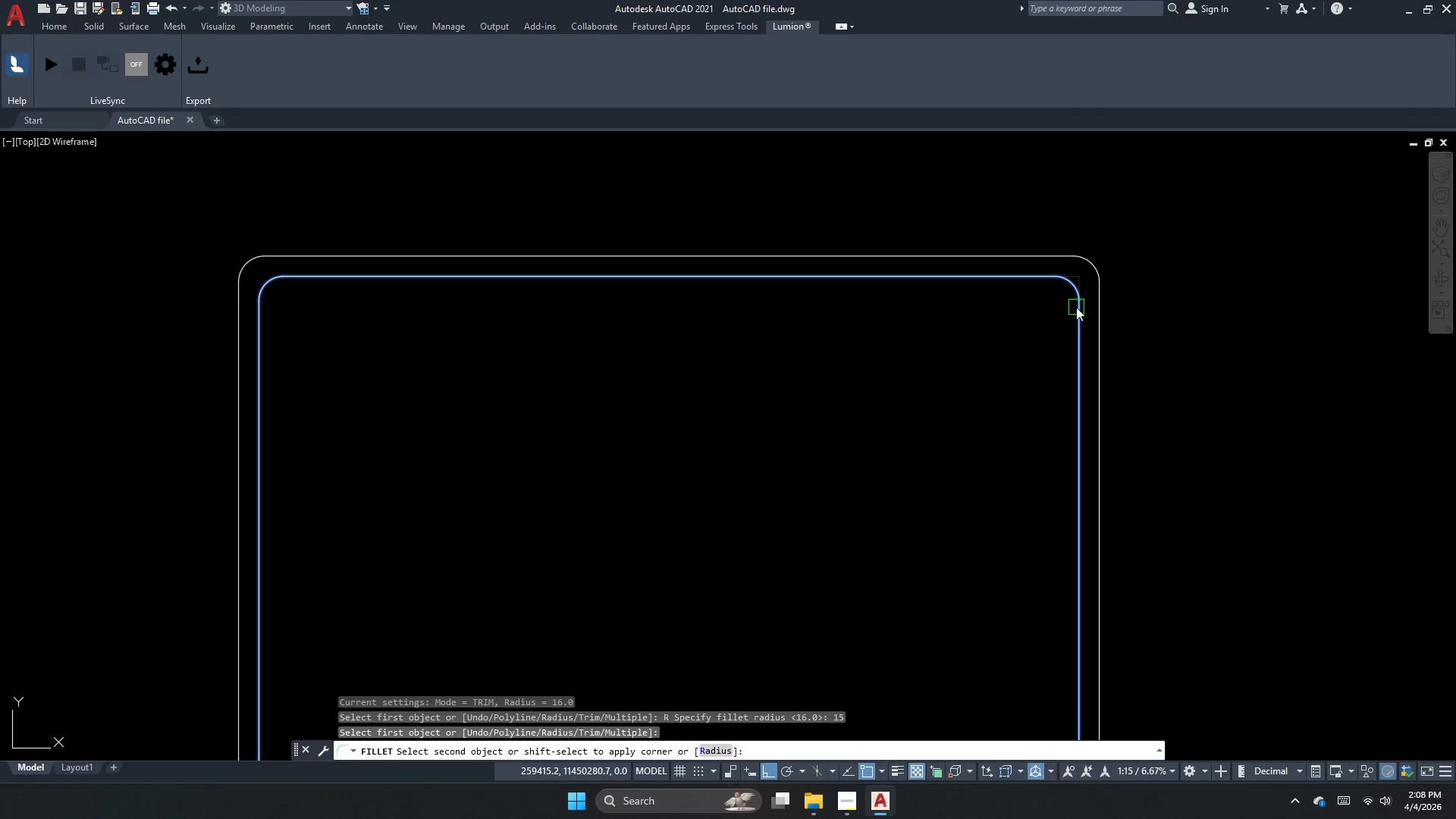 
left_click_drag(start_coordinate=[1076, 307], to_coordinate=[1068, 315])
 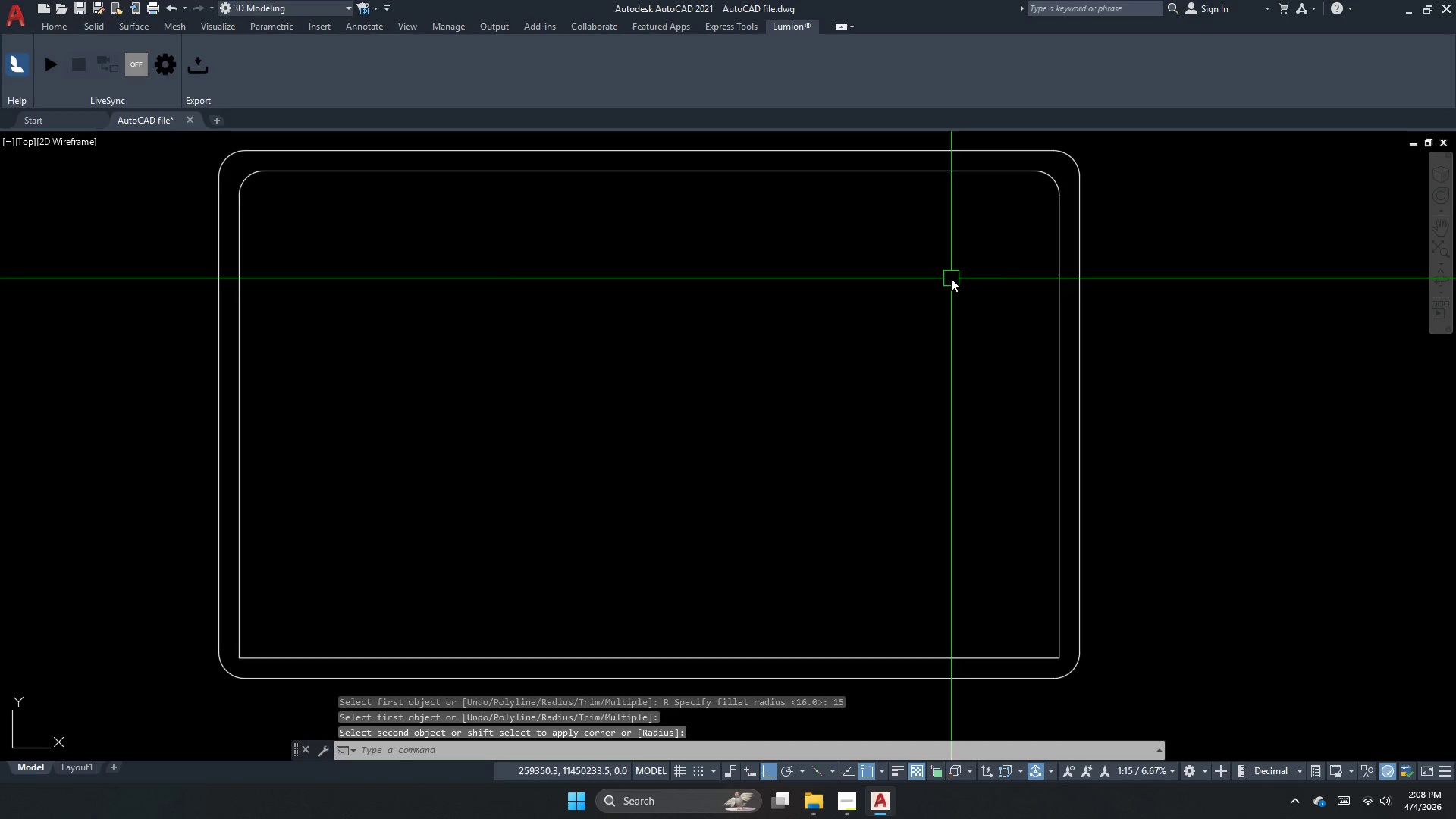 
key(Escape)
 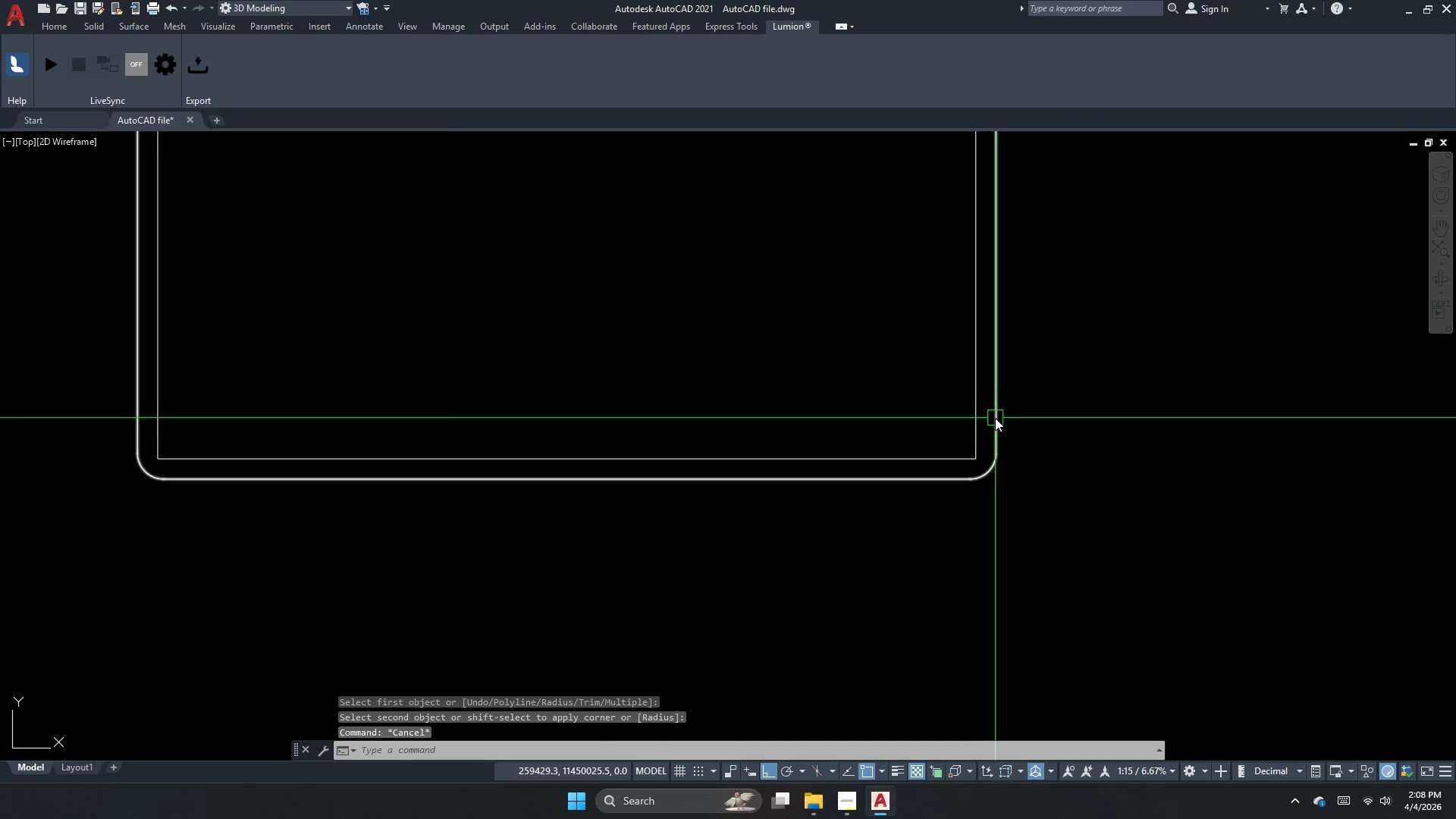 
key(Space)
 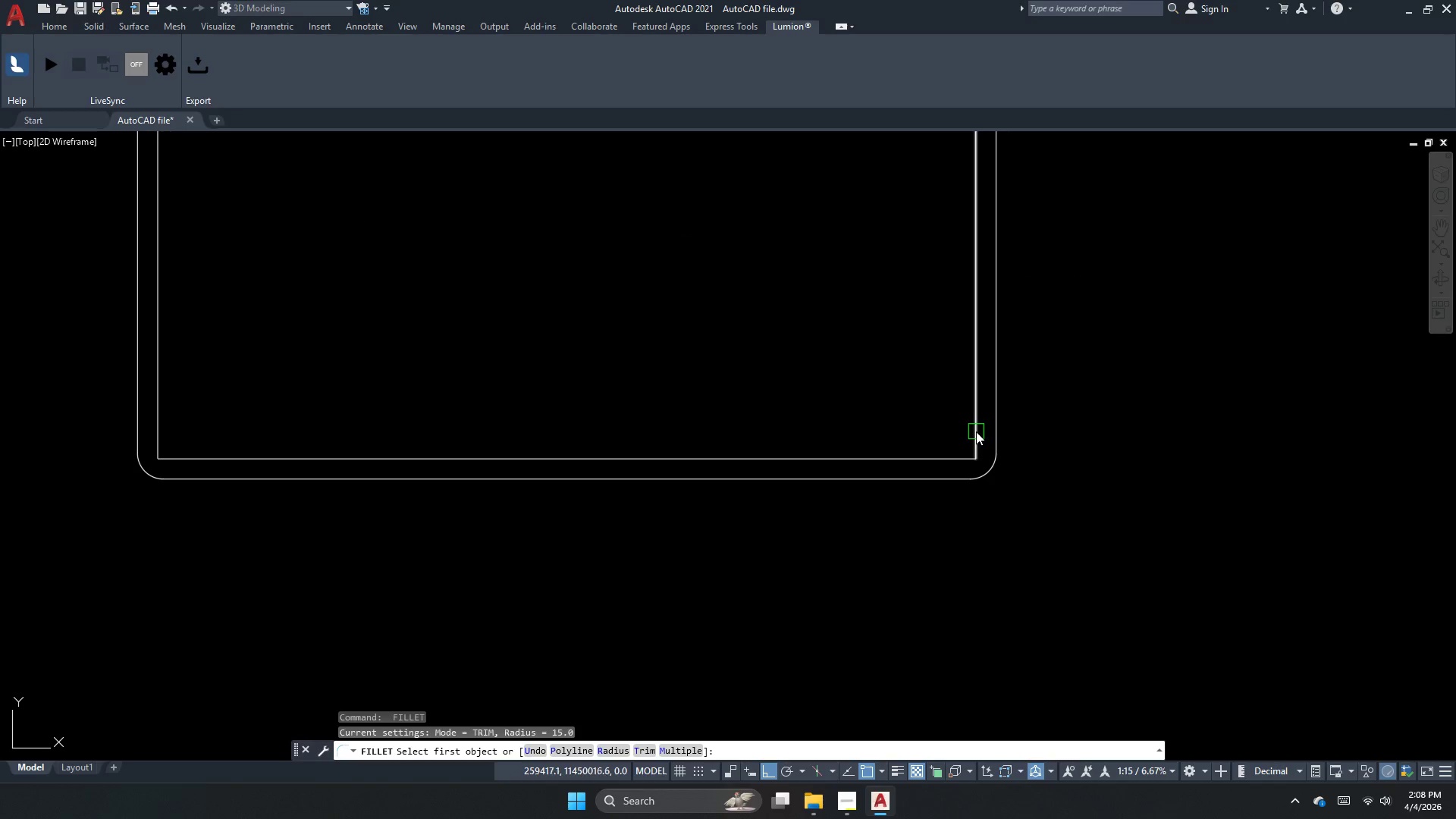 
scroll: coordinate [998, 413], scroll_direction: none, amount: 0.0
 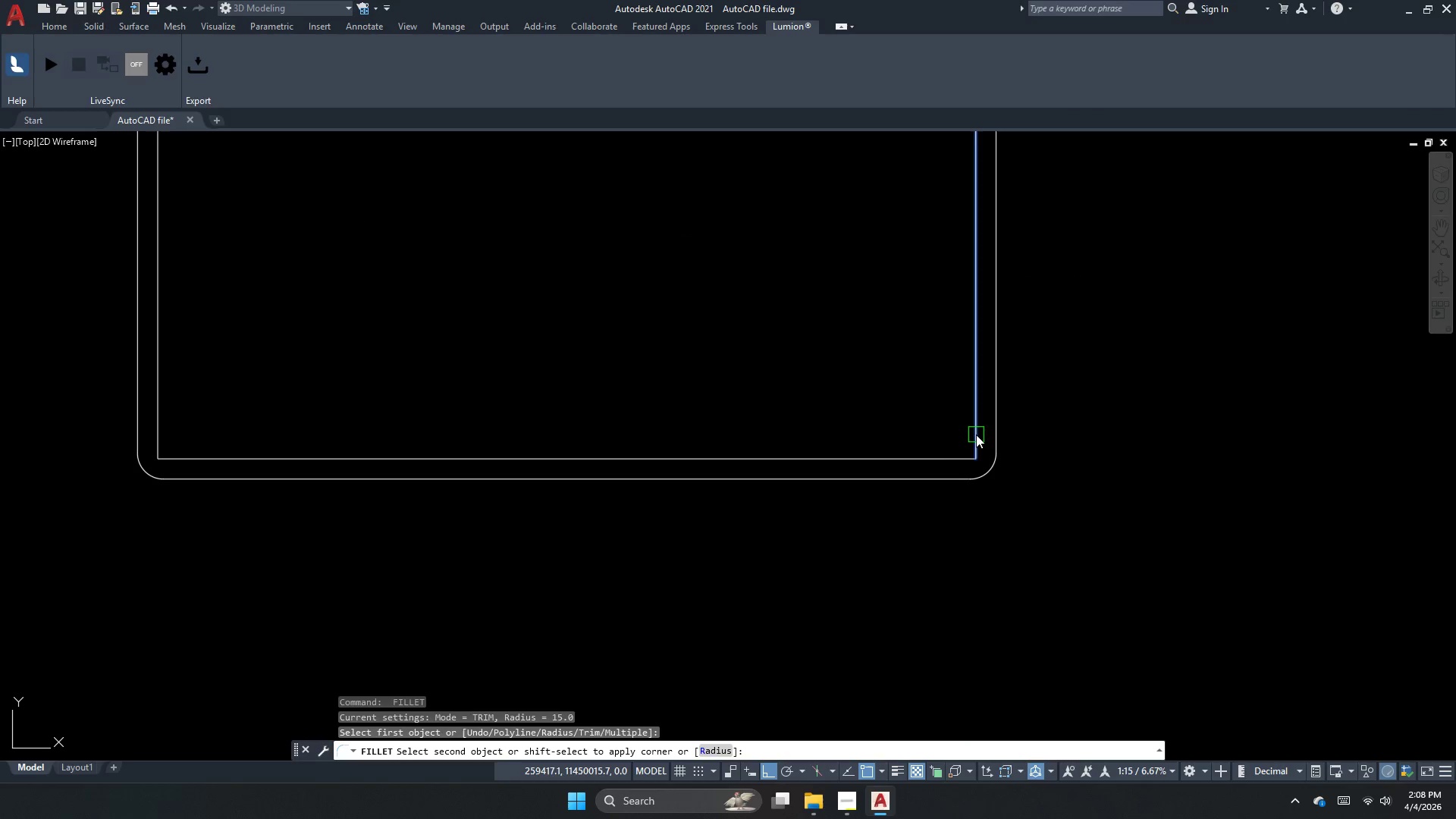 
left_click_drag(start_coordinate=[976, 433], to_coordinate=[964, 444])
 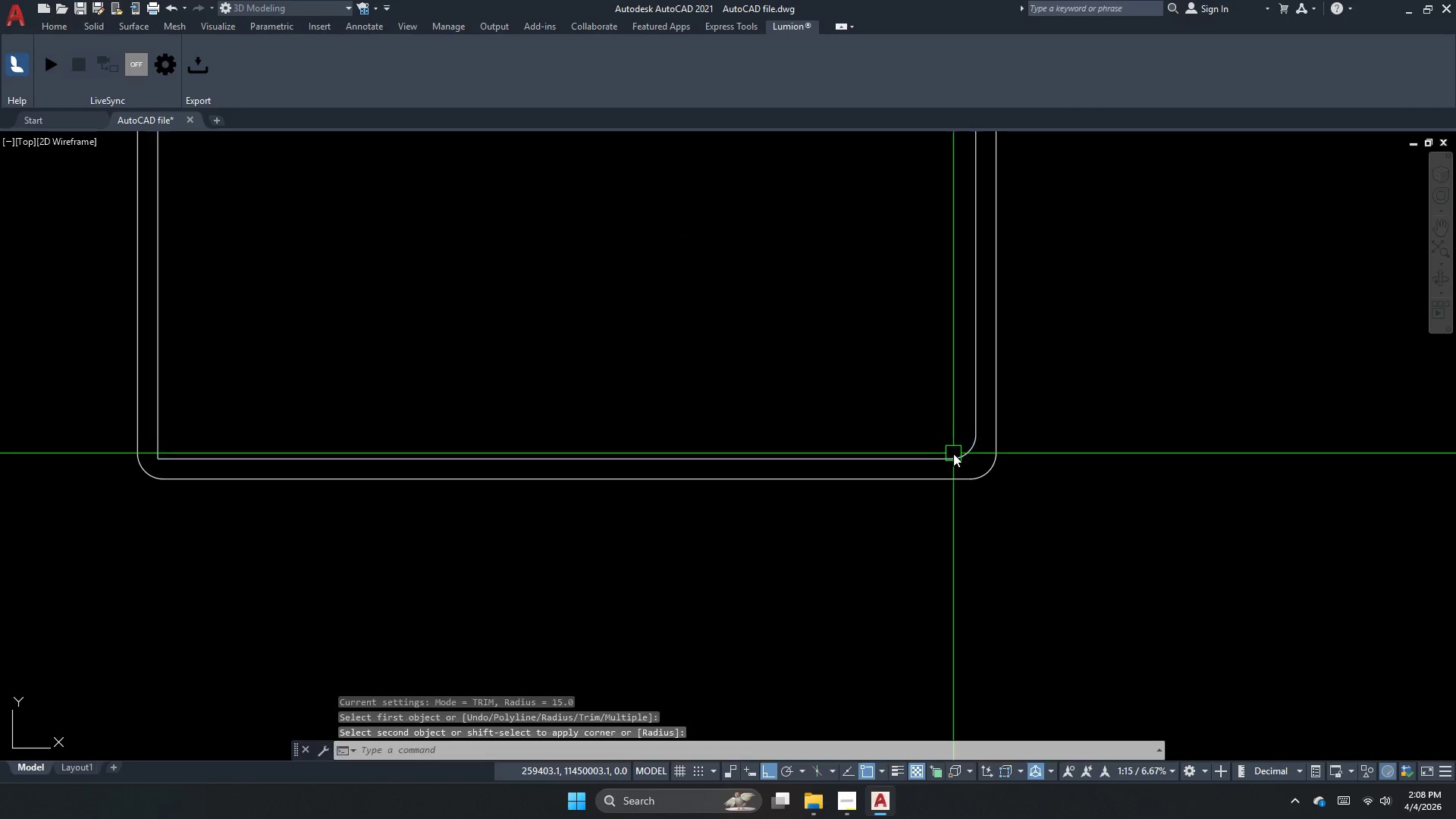 
key(Escape)
 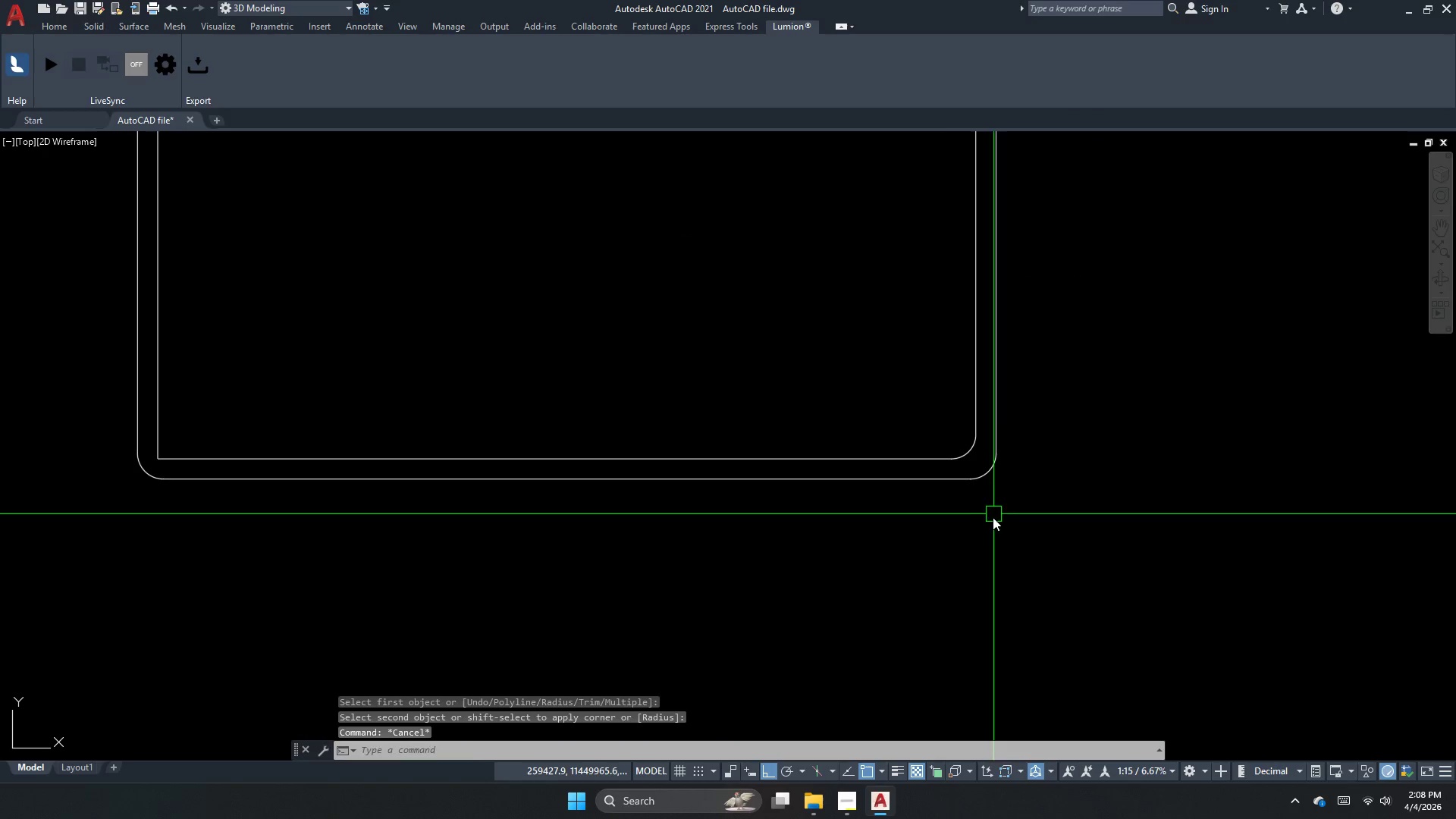 
left_click_drag(start_coordinate=[993, 516], to_coordinate=[965, 497])
 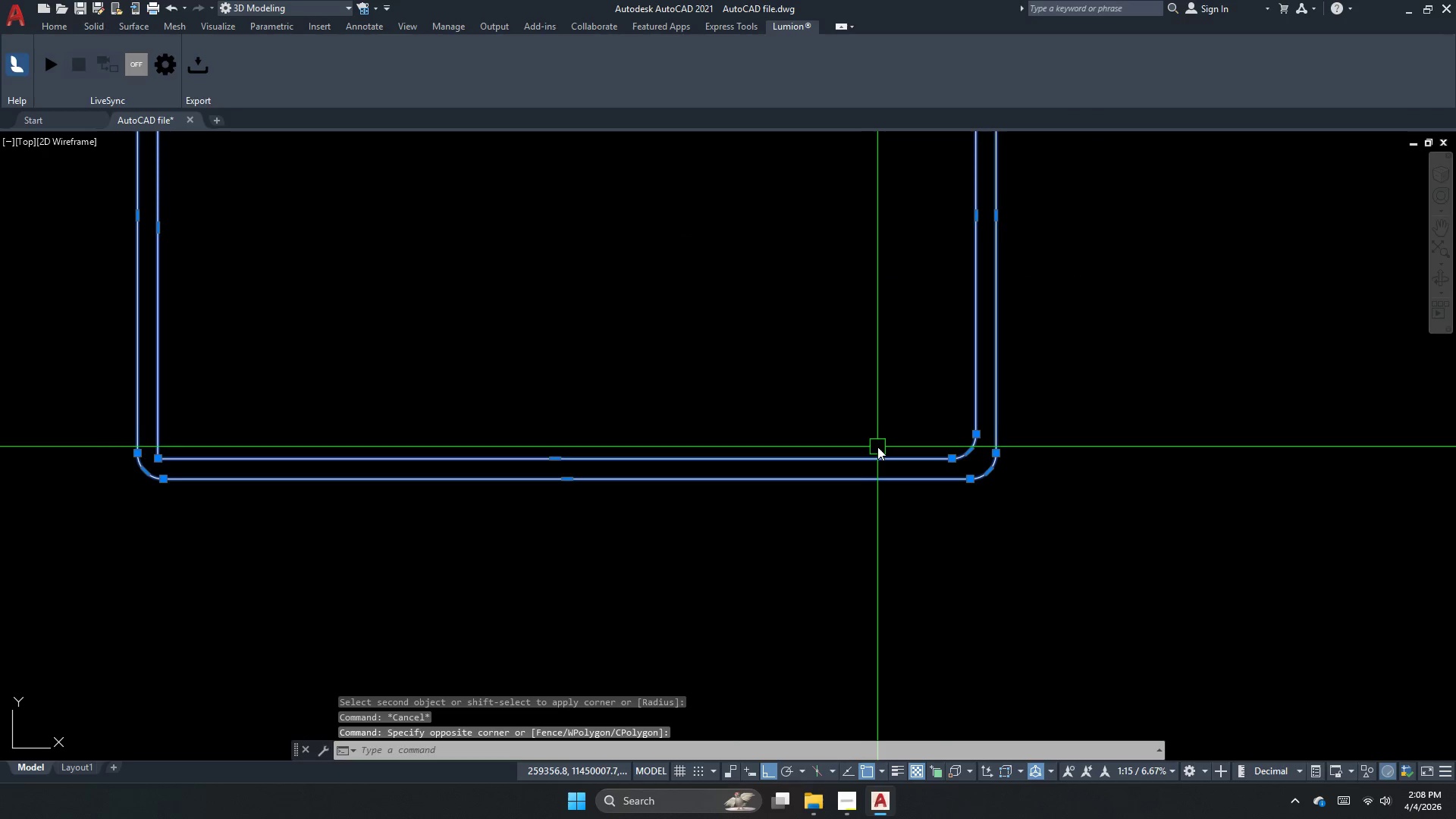 
left_click_drag(start_coordinate=[882, 443], to_coordinate=[873, 450])
 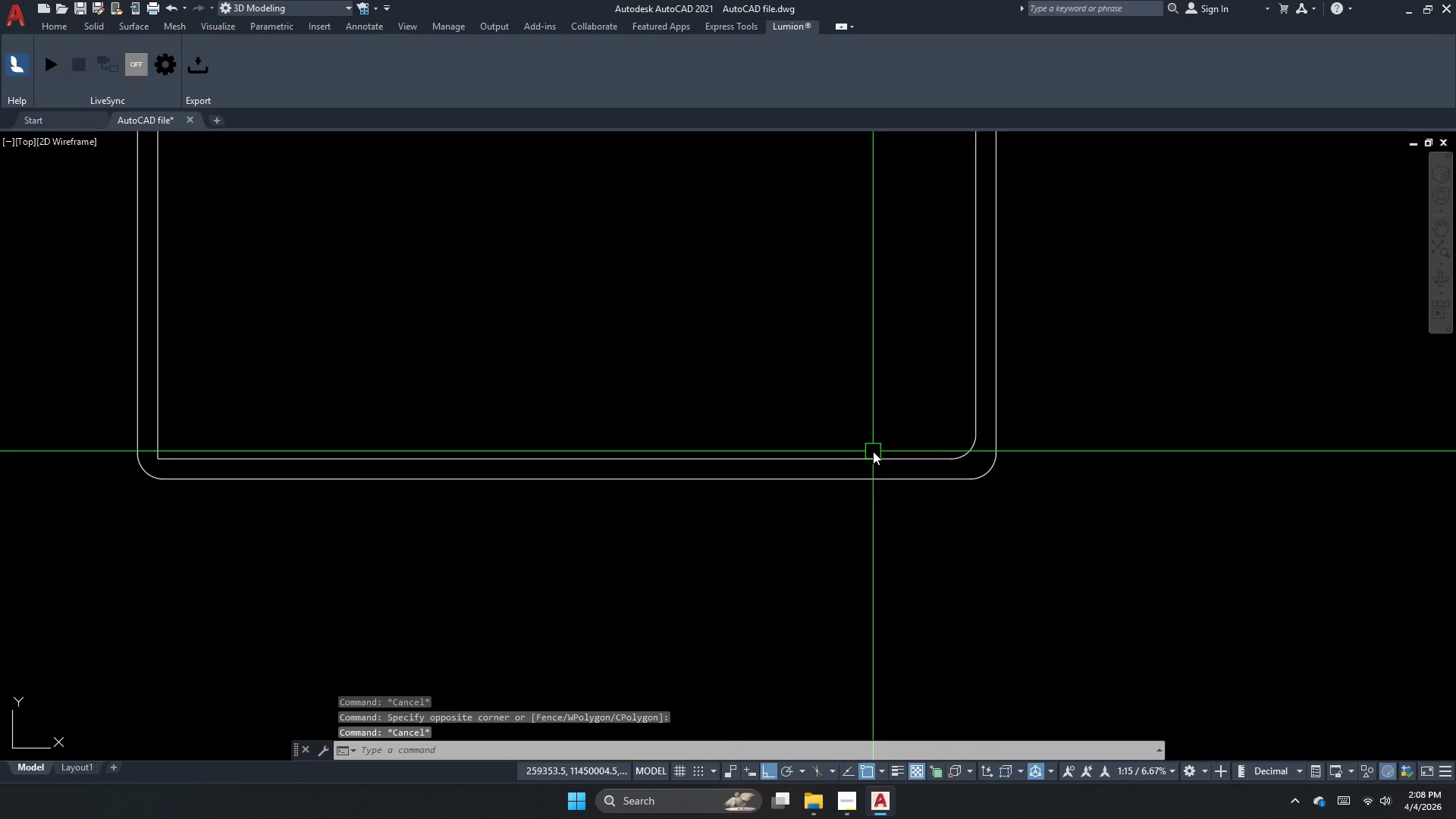 
key(Escape)
 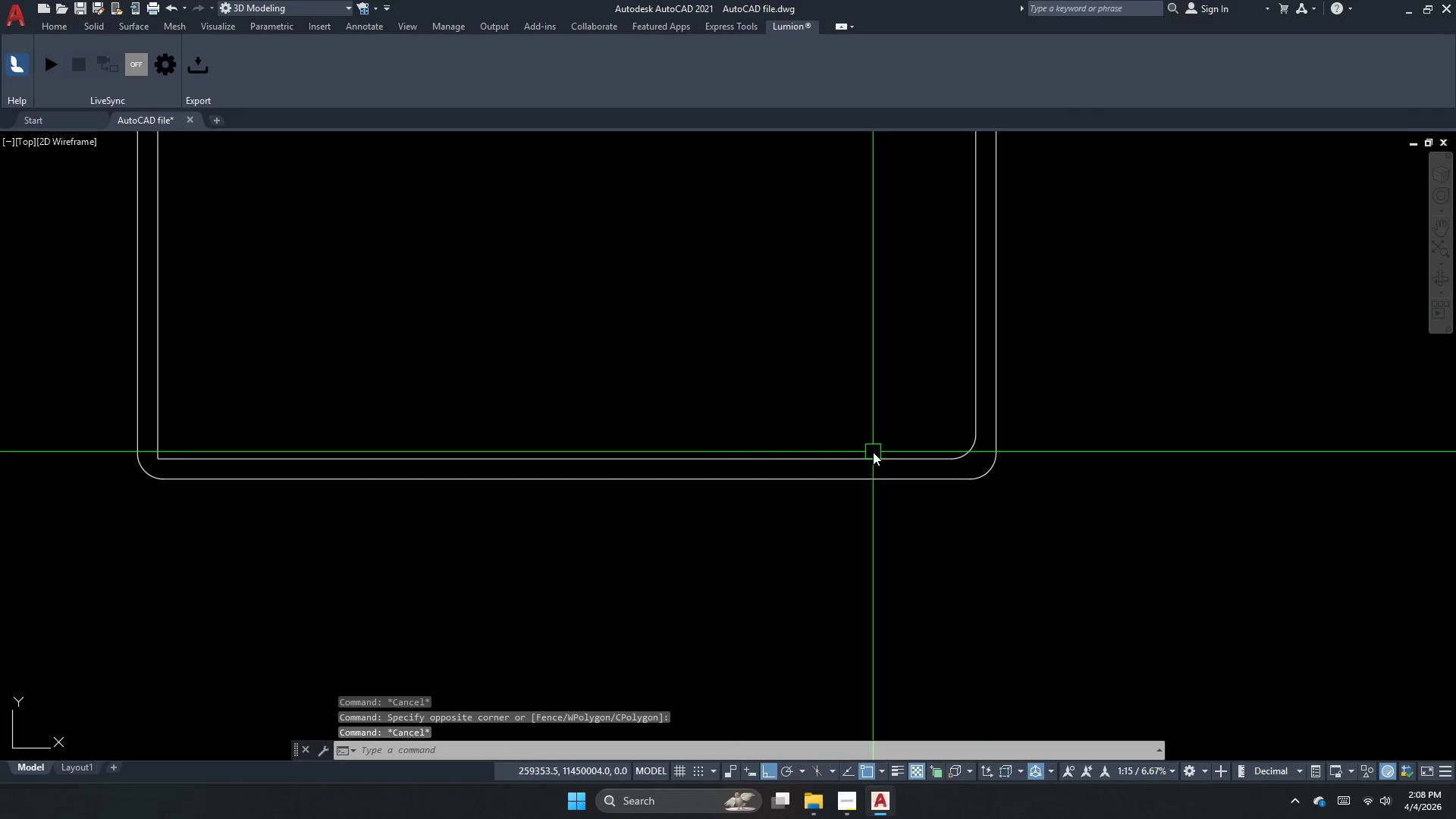 
key(Escape)
 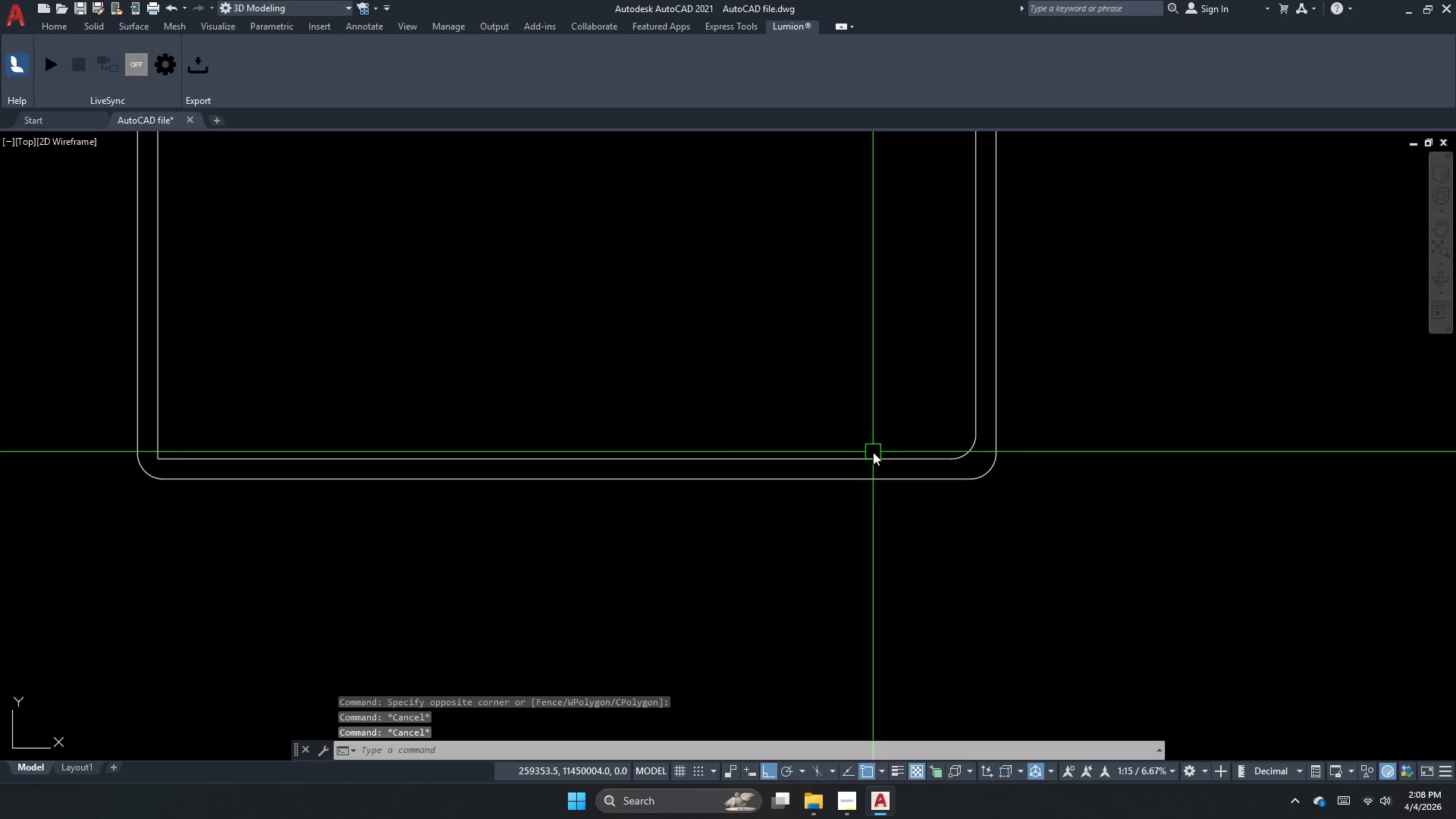 
key(Escape)
 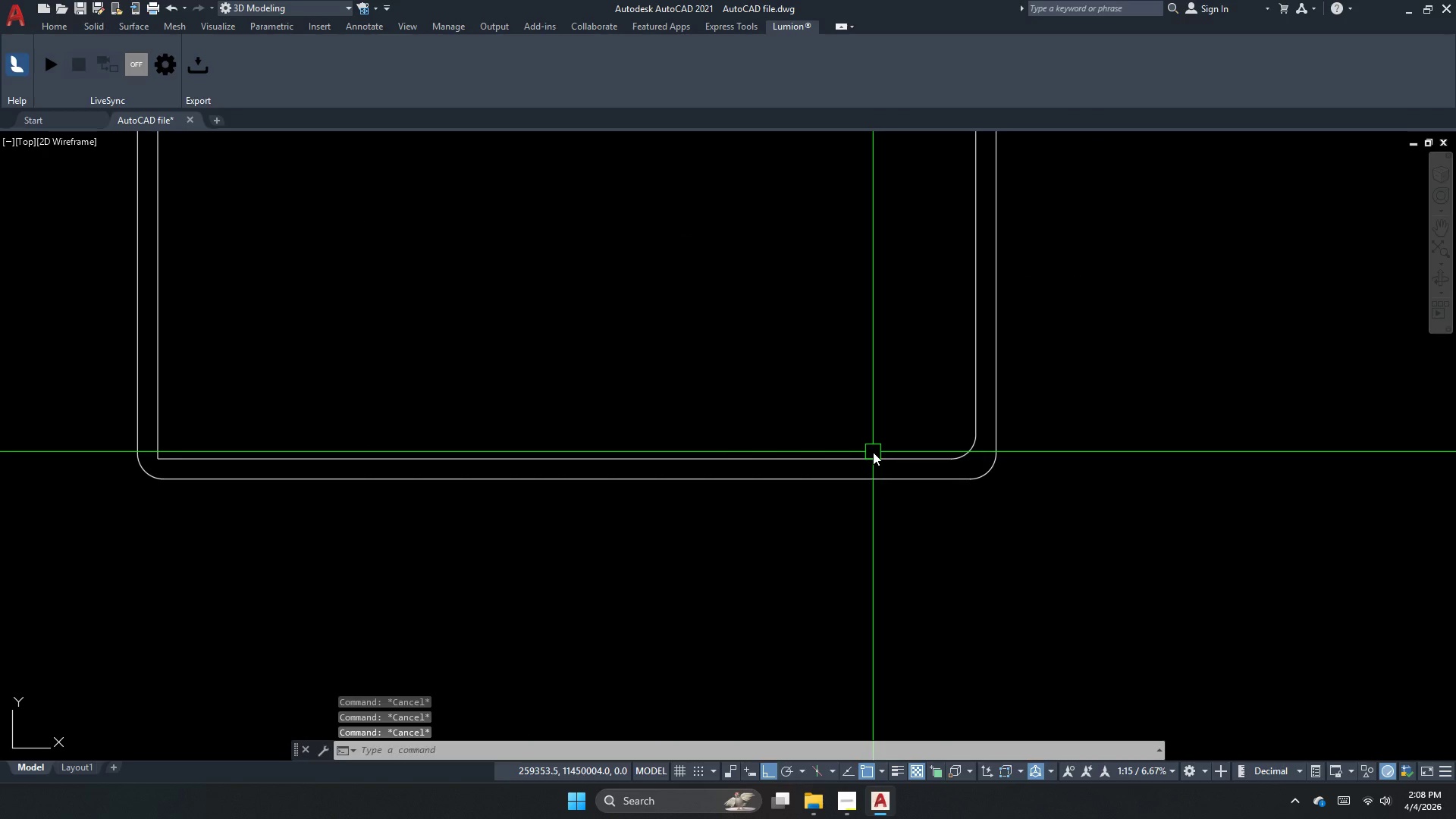 
key(O)
 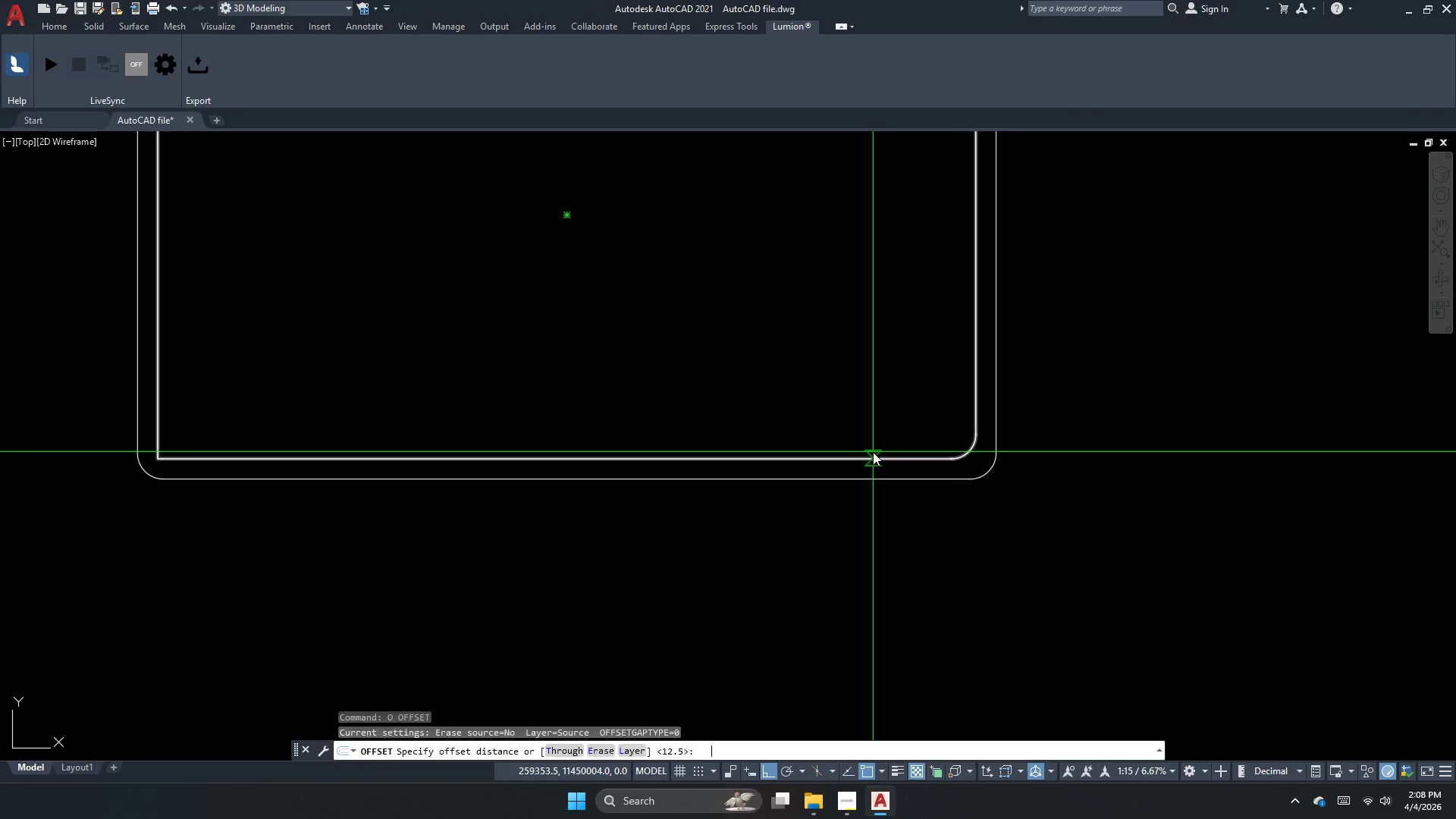 
key(Space)
 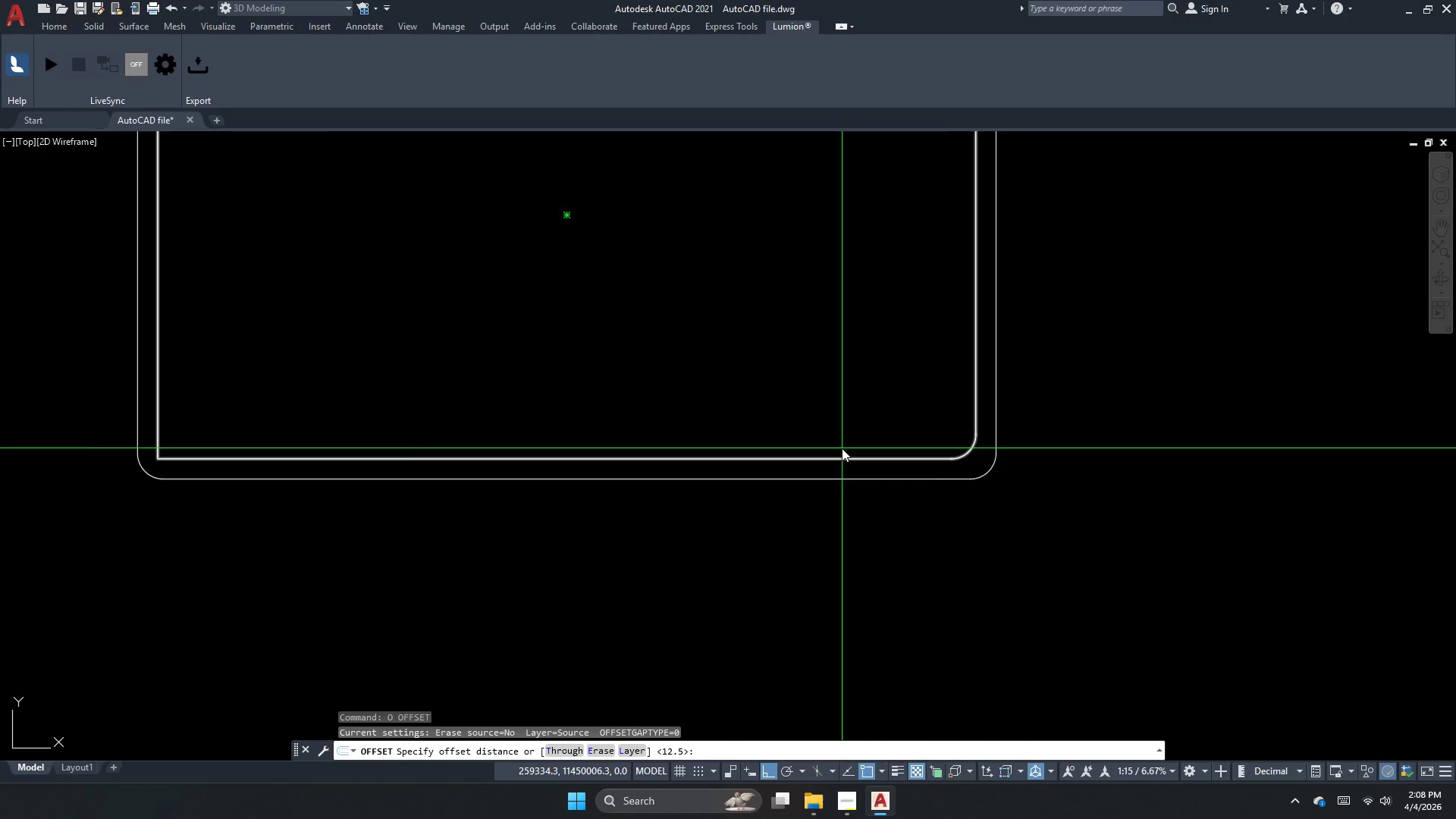 
scroll: coordinate [833, 447], scroll_direction: down, amount: 2.0
 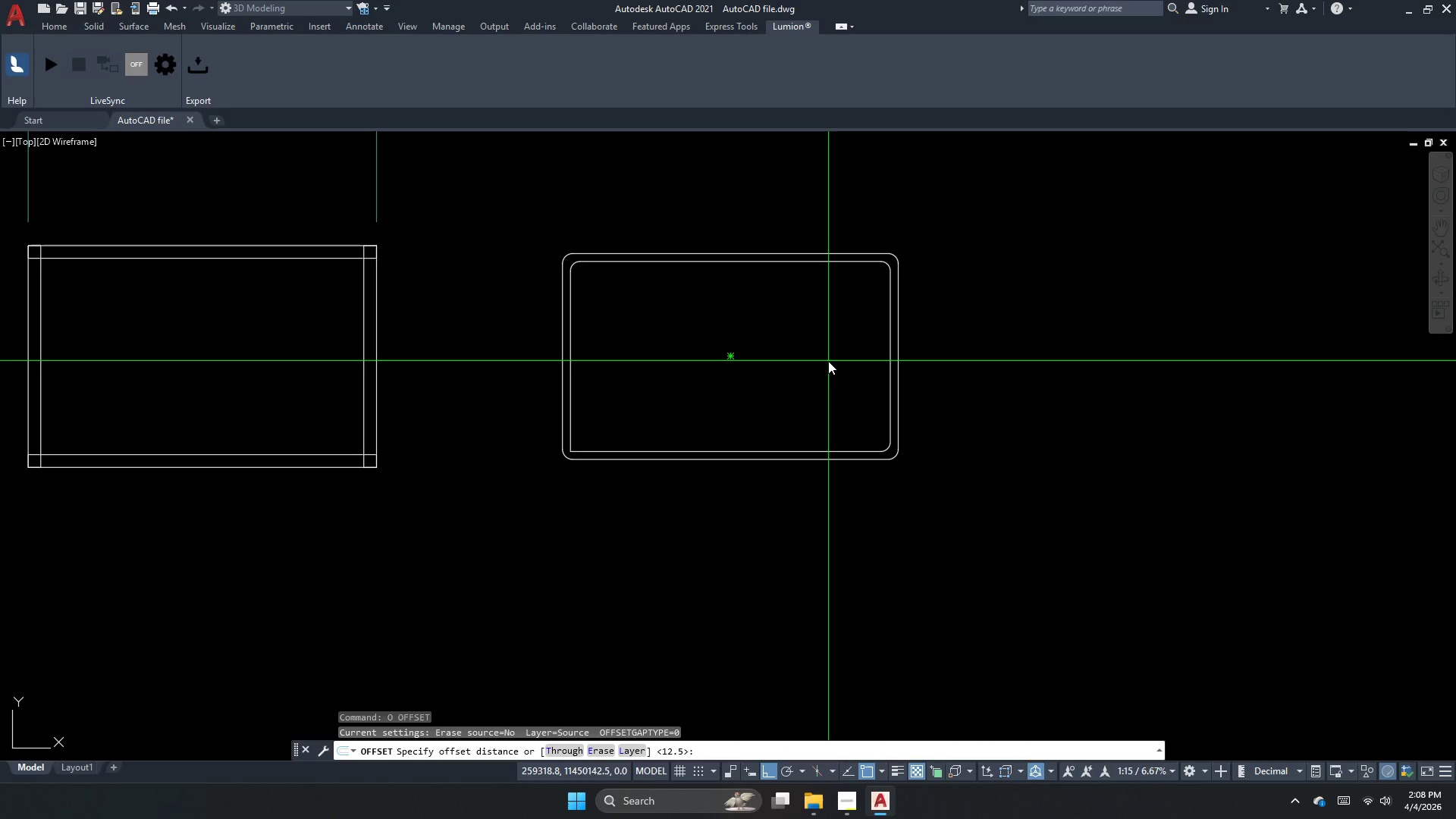 
key(Escape)
 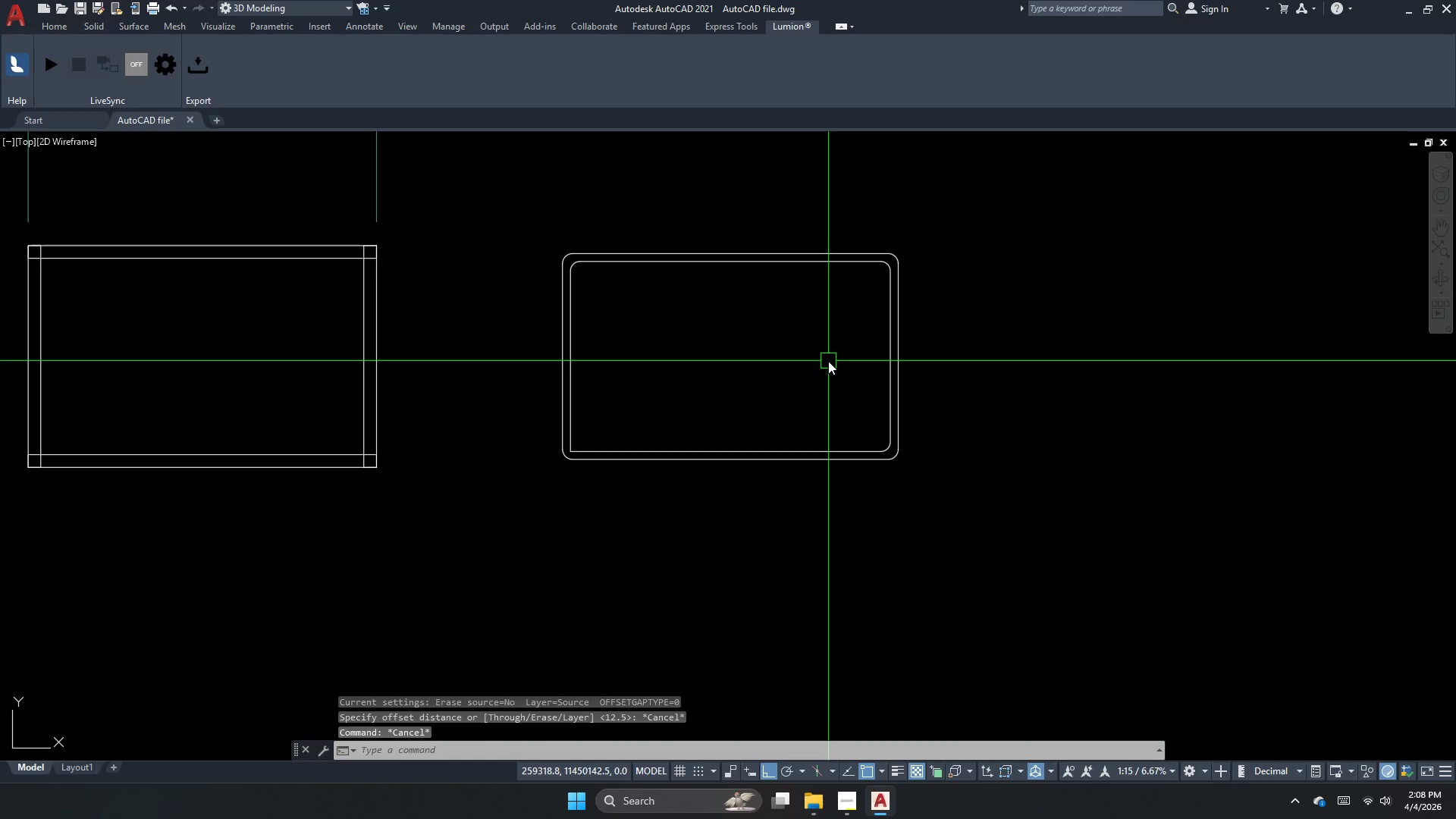 
key(Escape)
 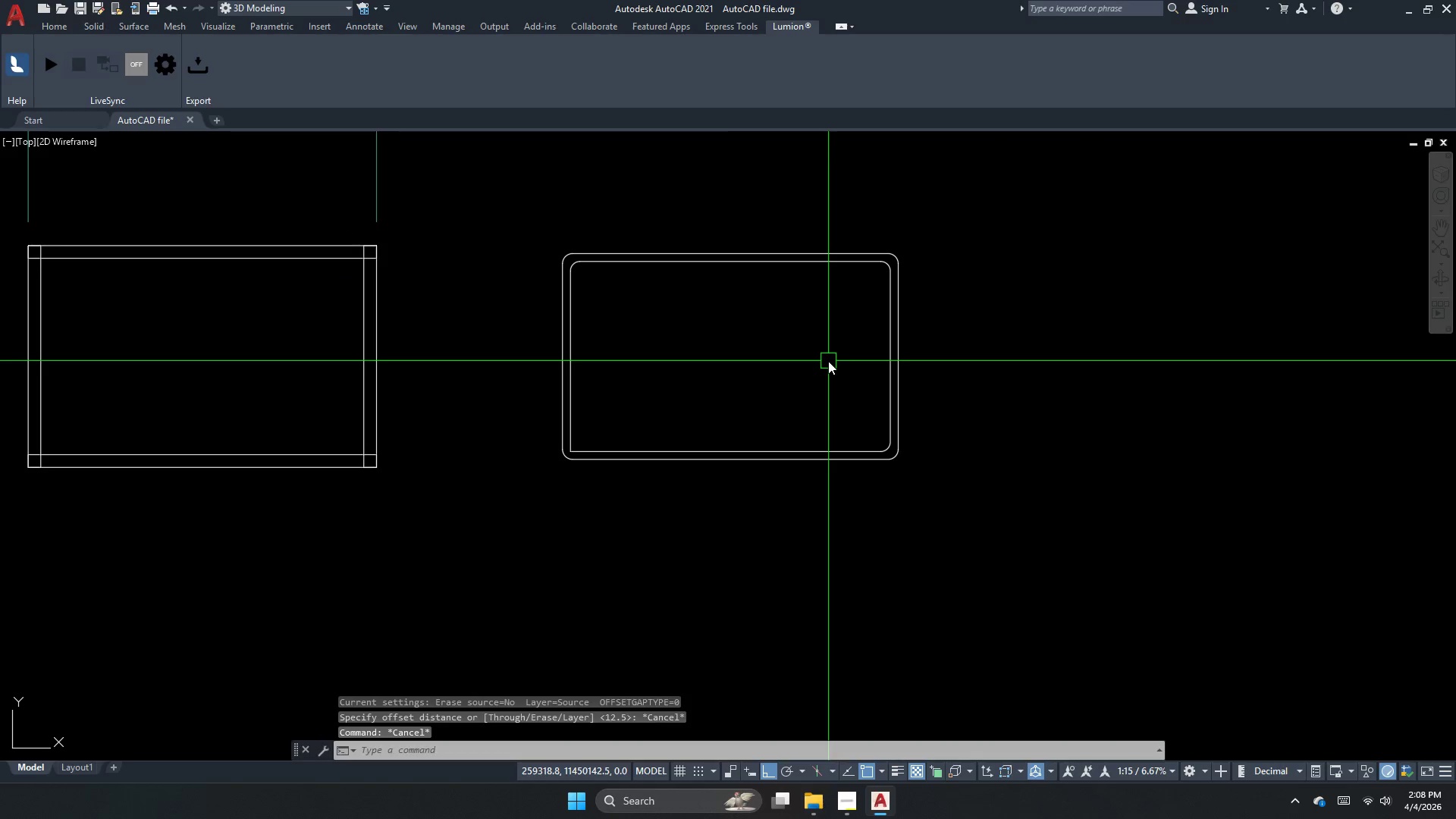 
key(Space)
 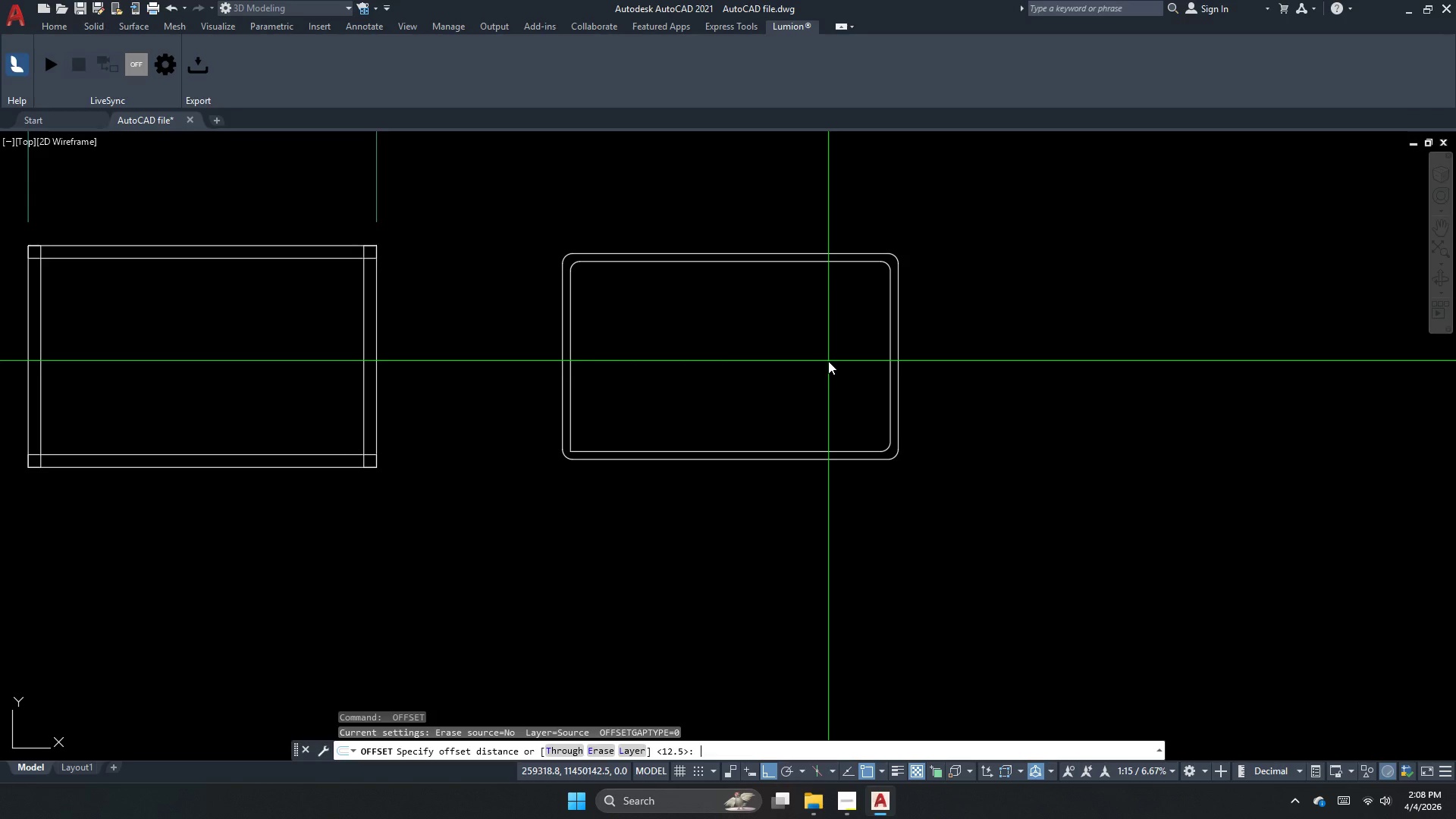 
key(Escape)
 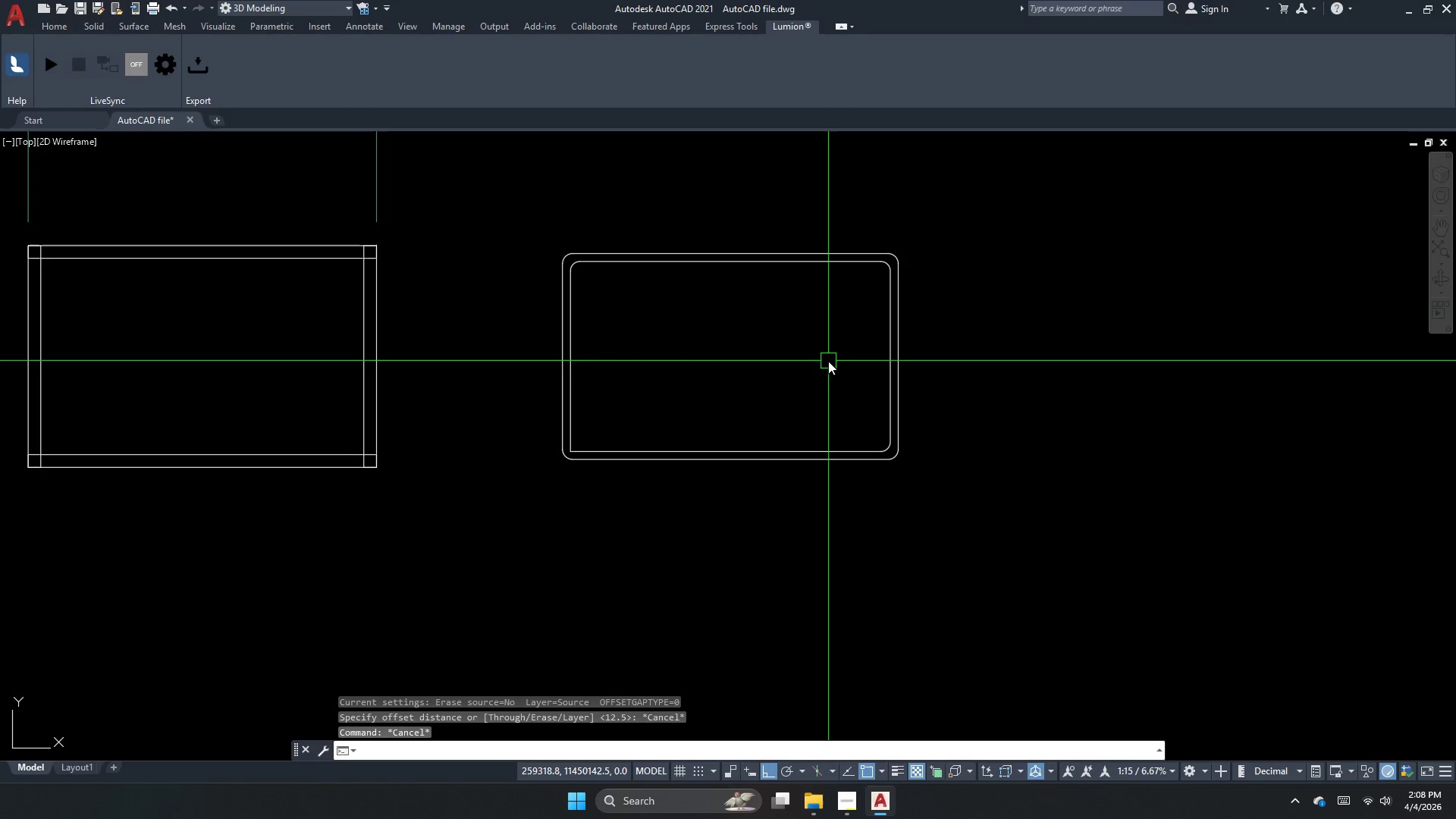 
key(Escape)
 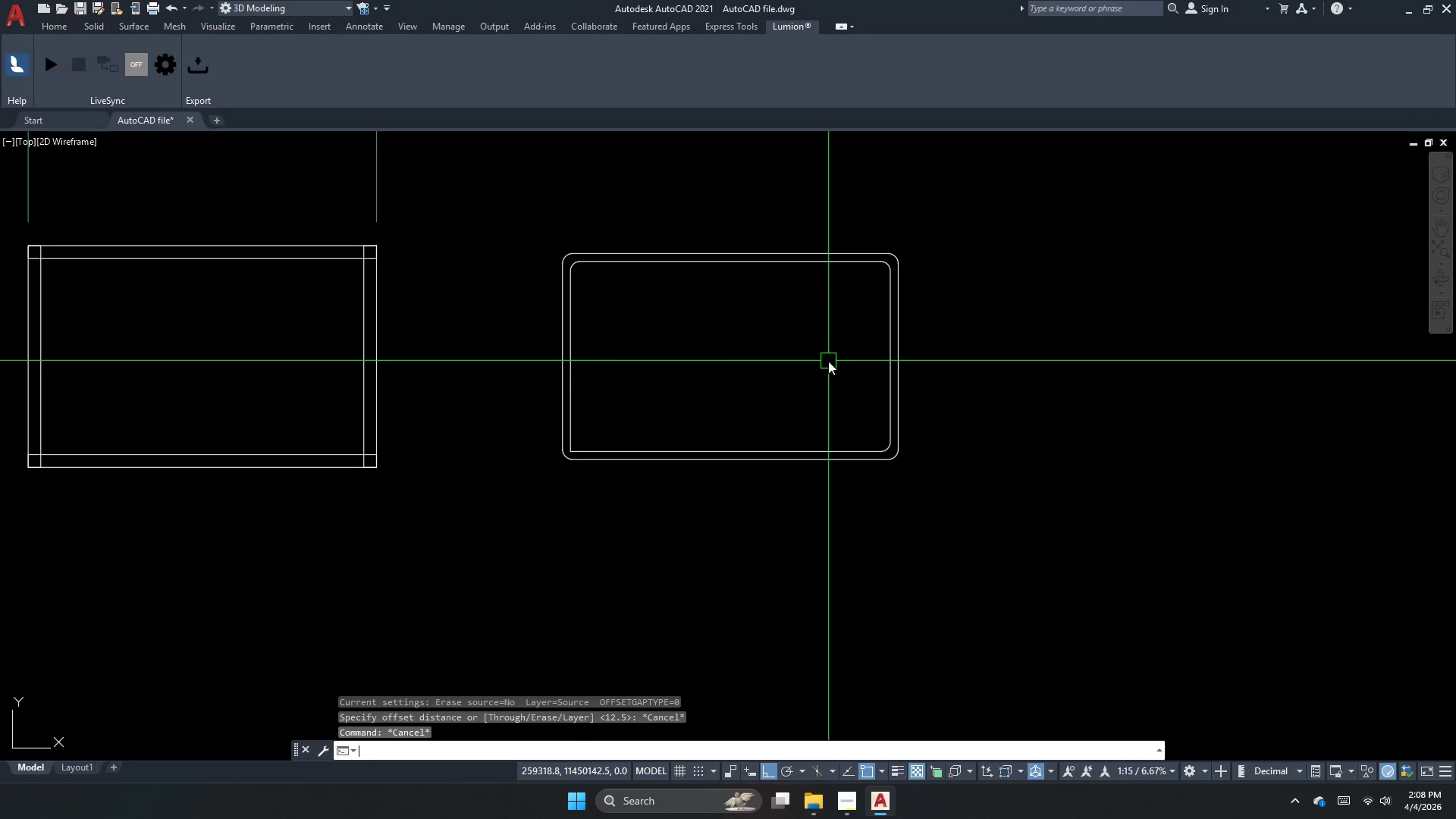 
key(O)
 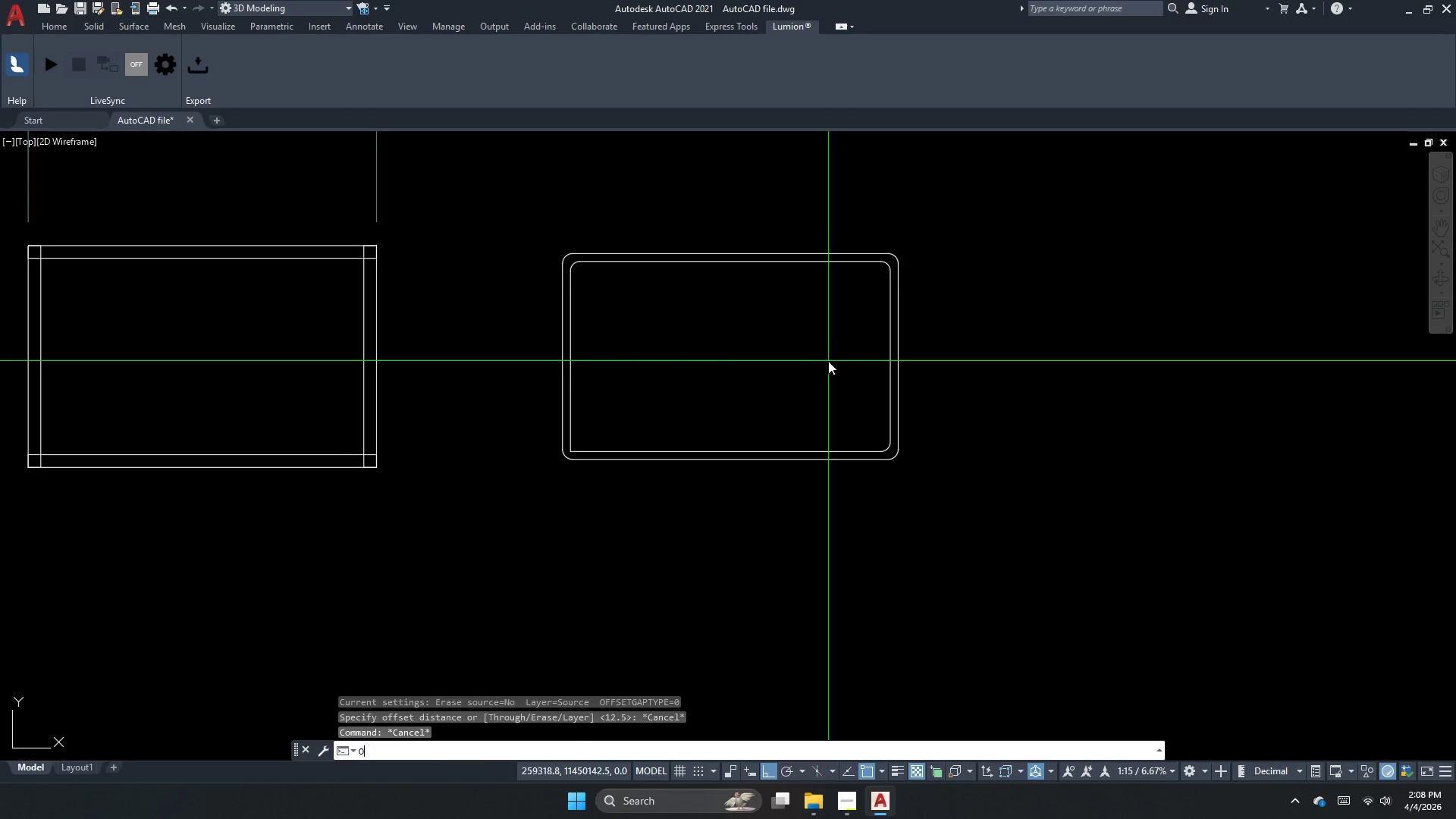 
key(Space)
 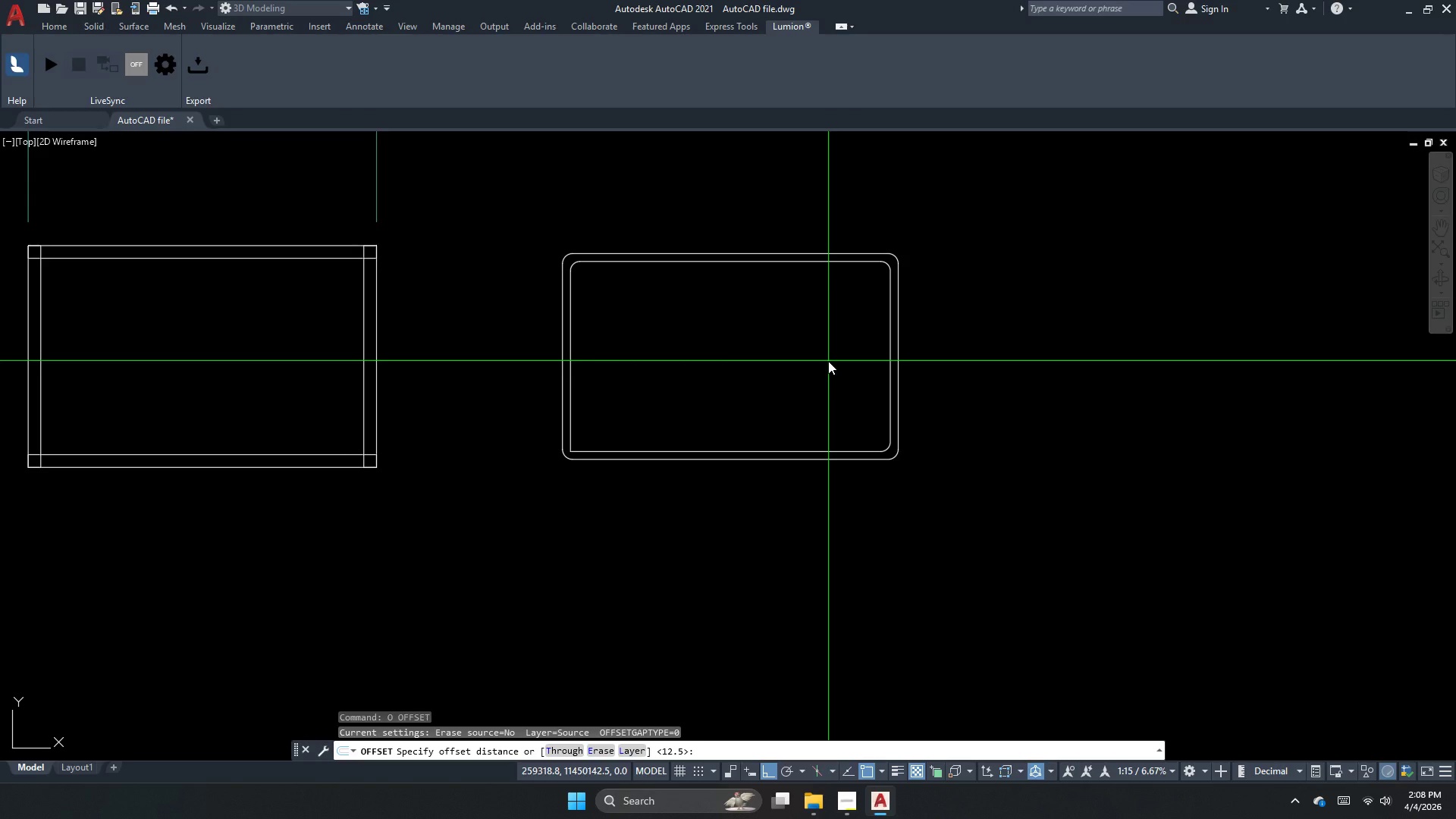 
key(Numpad1)
 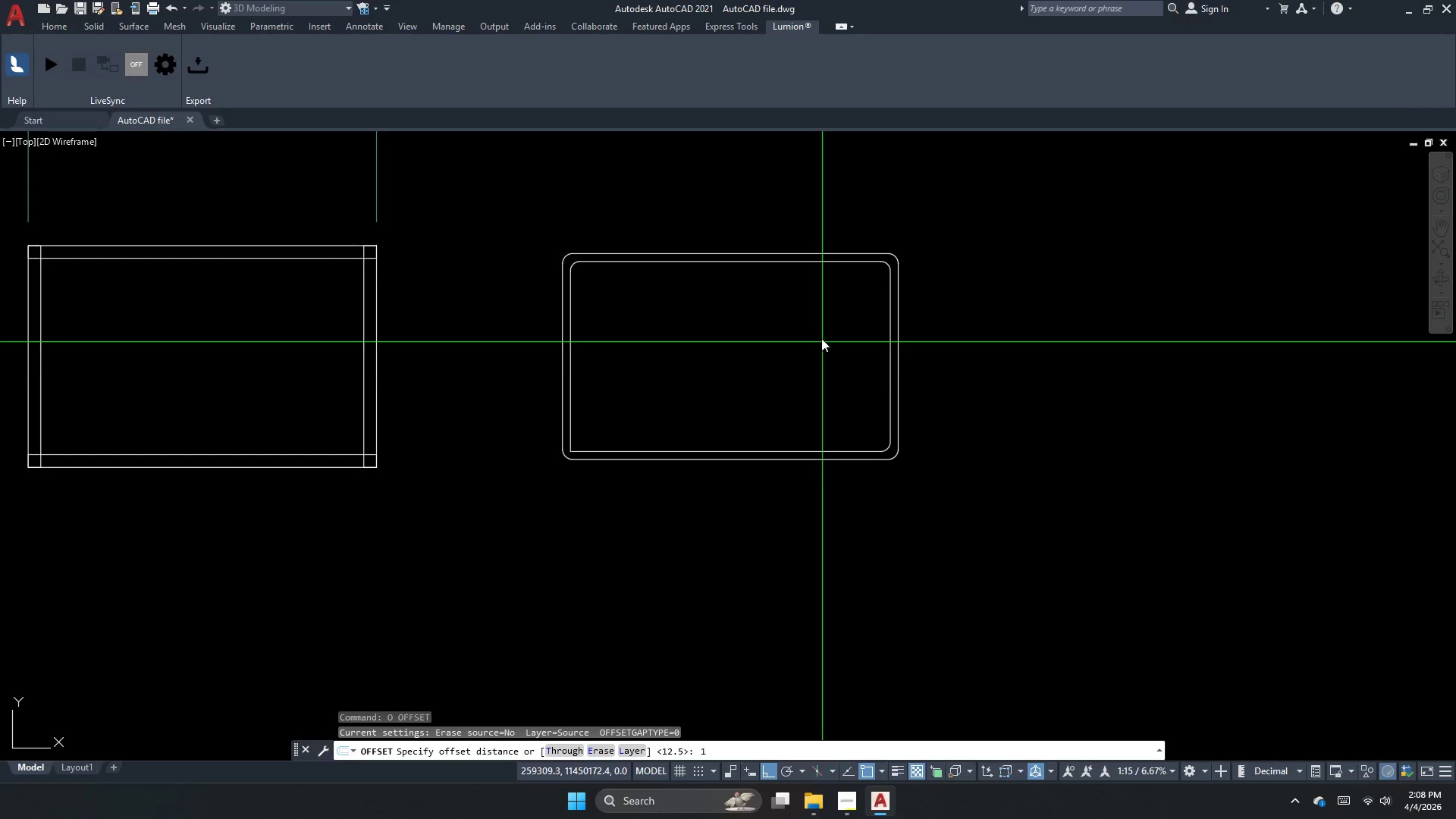 
key(NumpadEnter)
 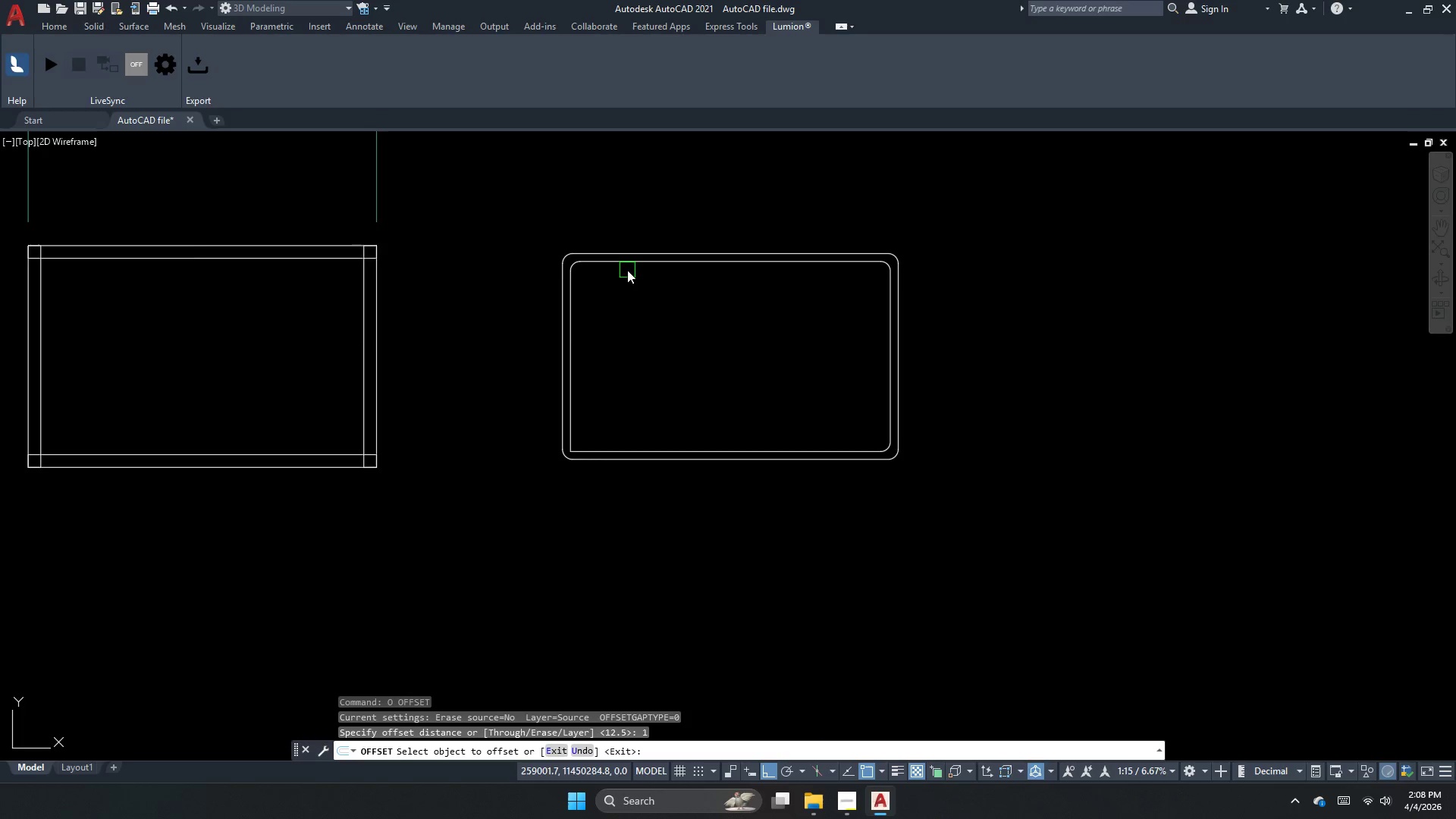 
scroll: coordinate [504, 252], scroll_direction: up, amount: 4.0
 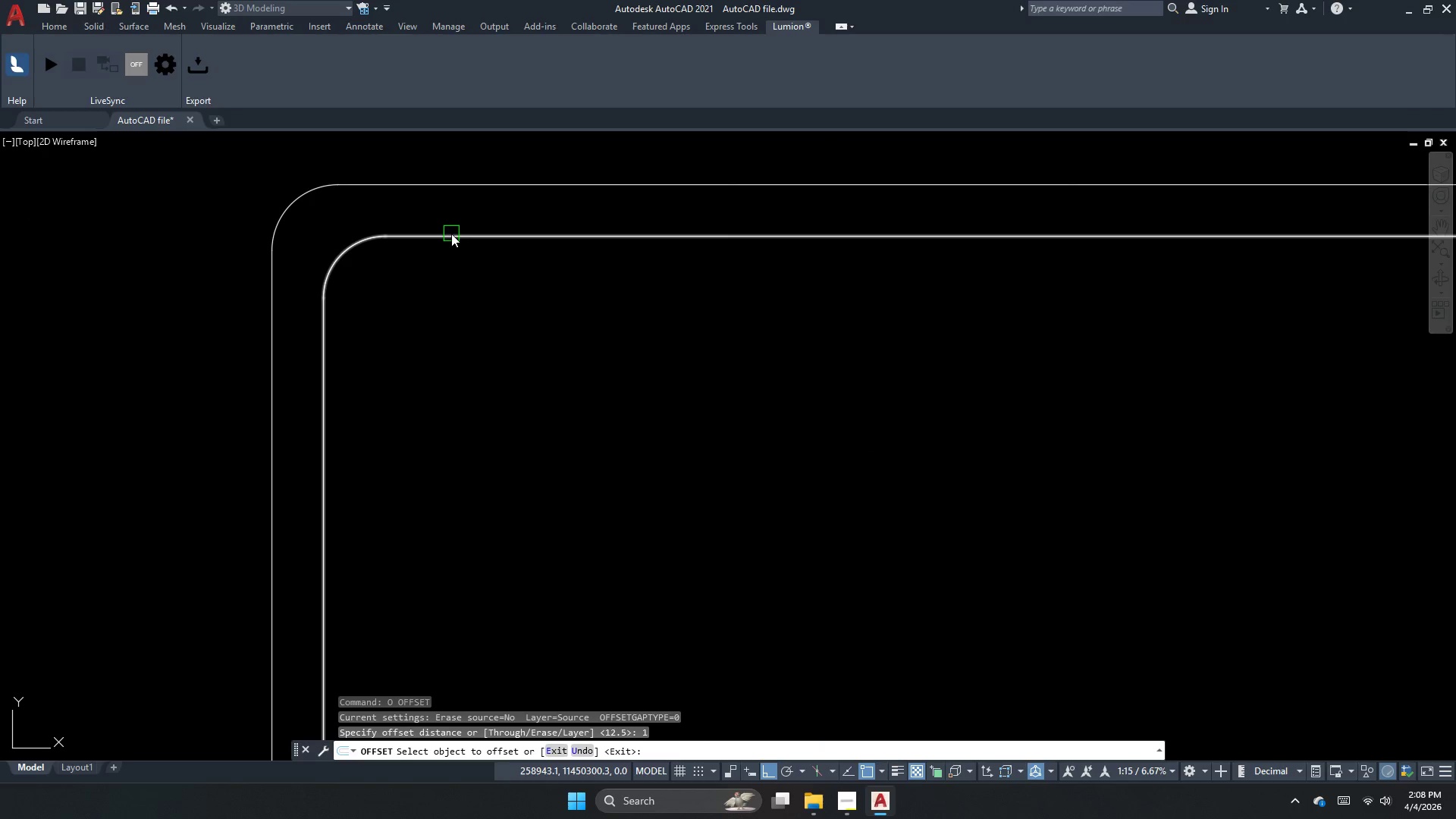 
left_click([451, 234])
 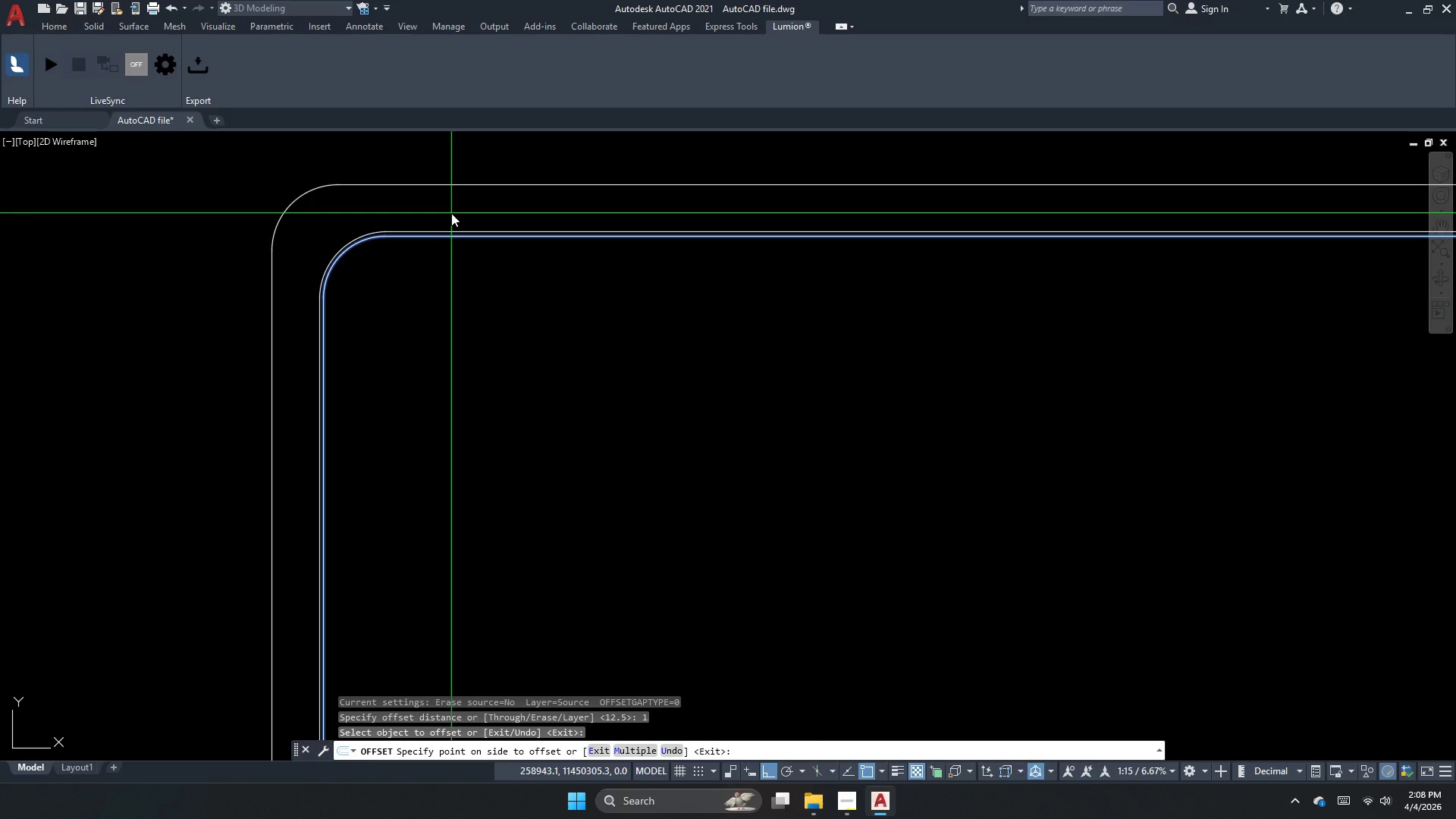 
left_click([451, 213])
 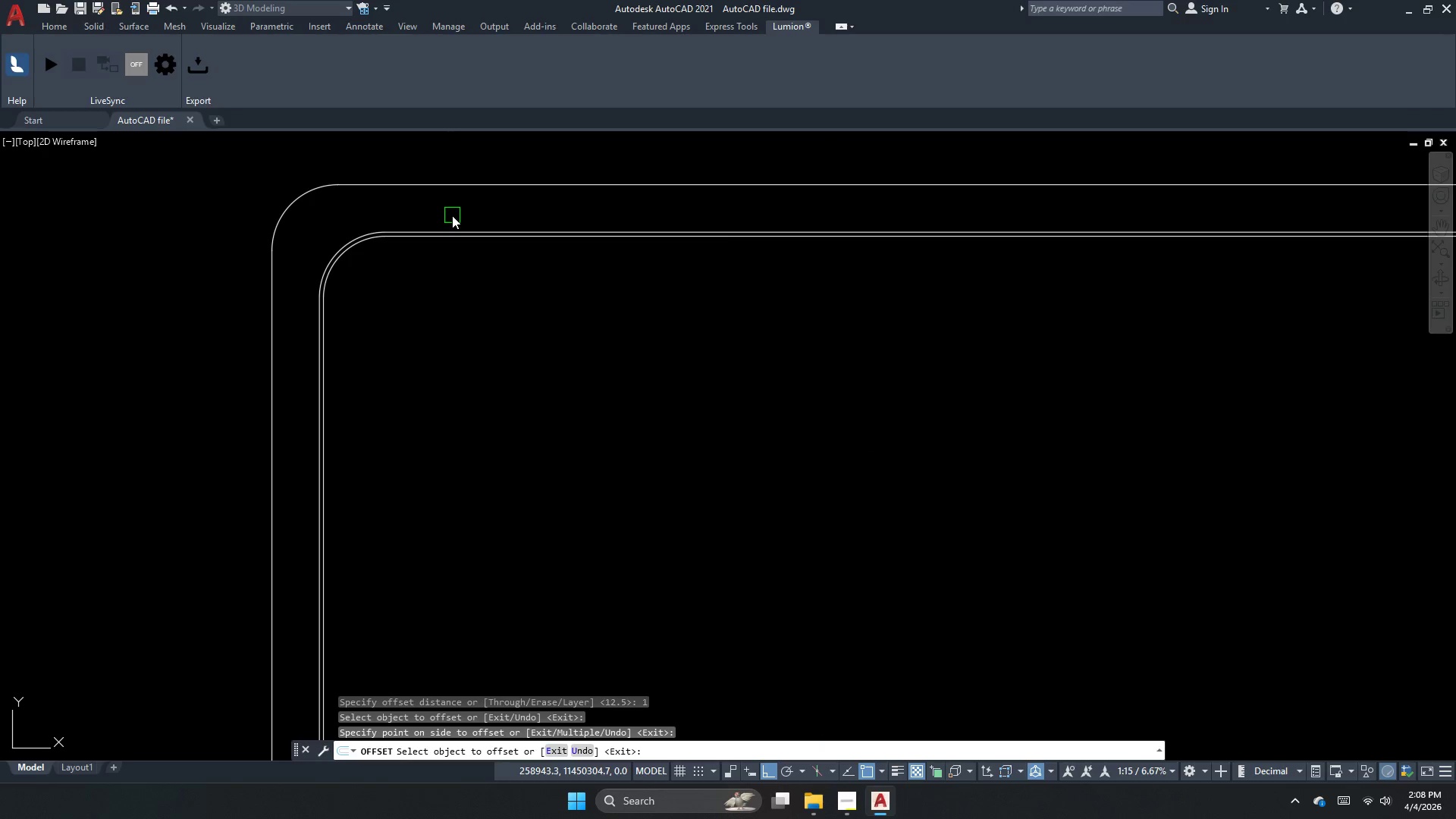 
key(Escape)
 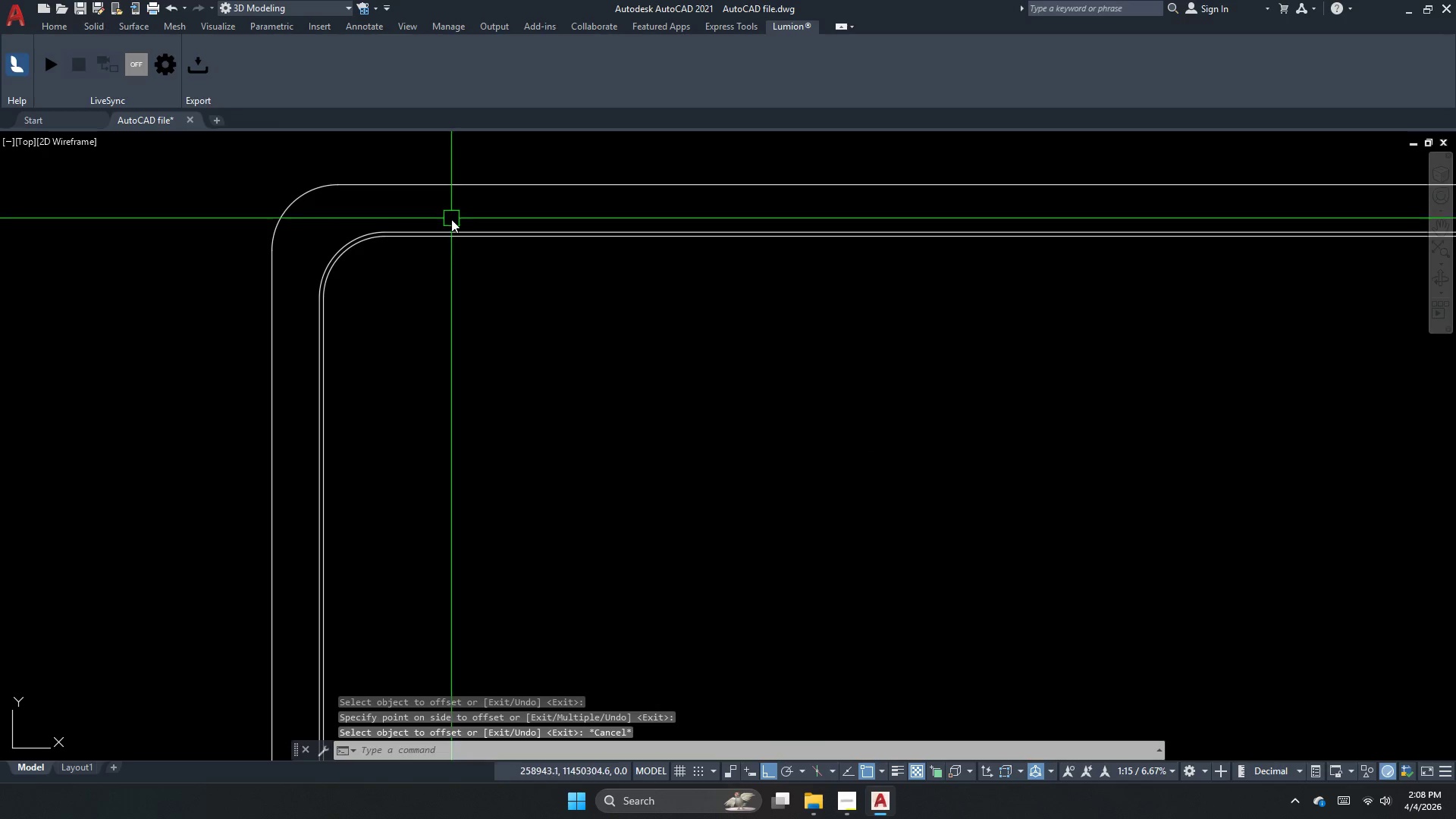 
left_click_drag(start_coordinate=[594, 334], to_coordinate=[581, 265])
 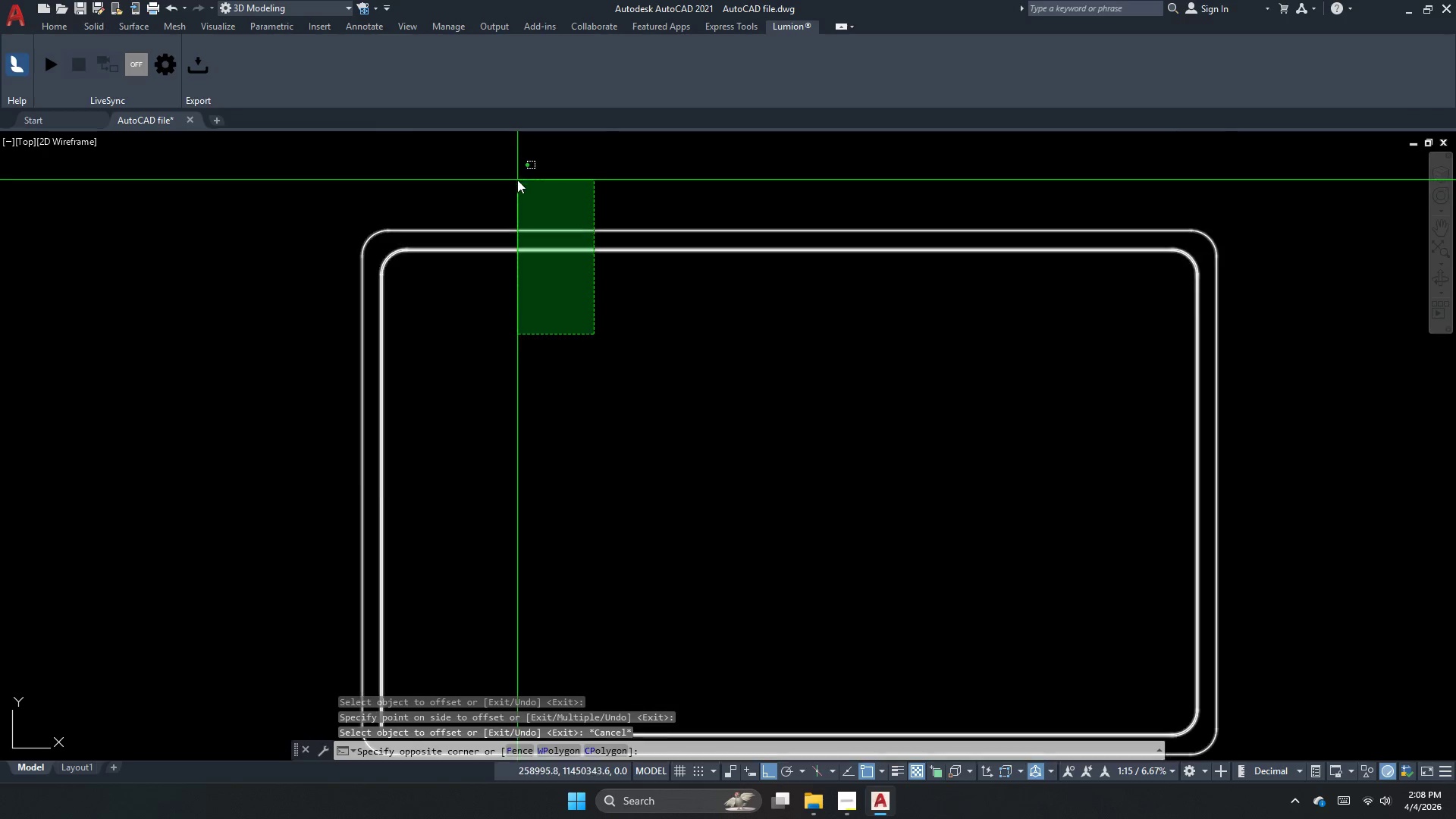 
scroll: coordinate [410, 271], scroll_direction: down, amount: 2.0
 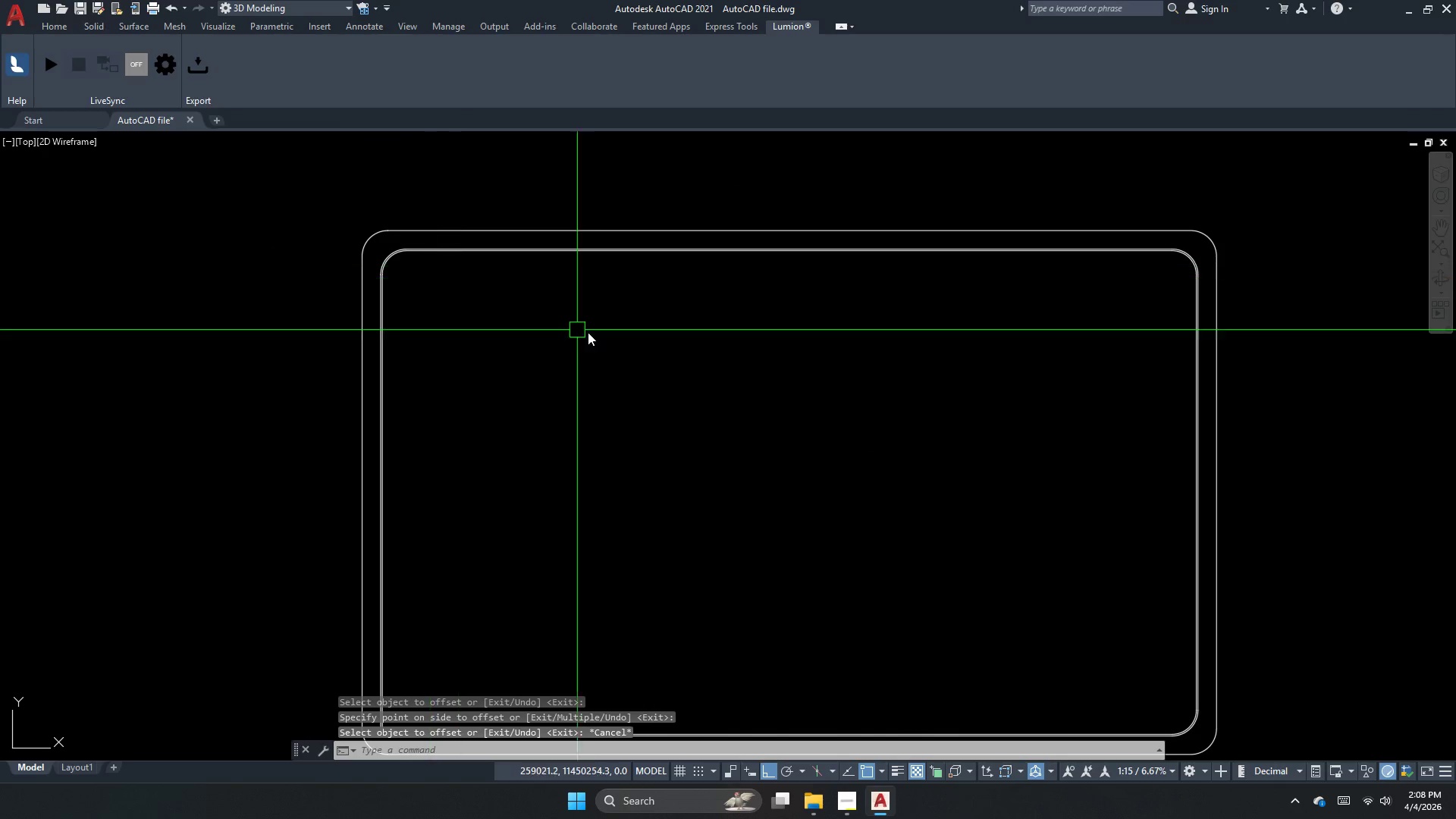 
double_click([517, 180])
 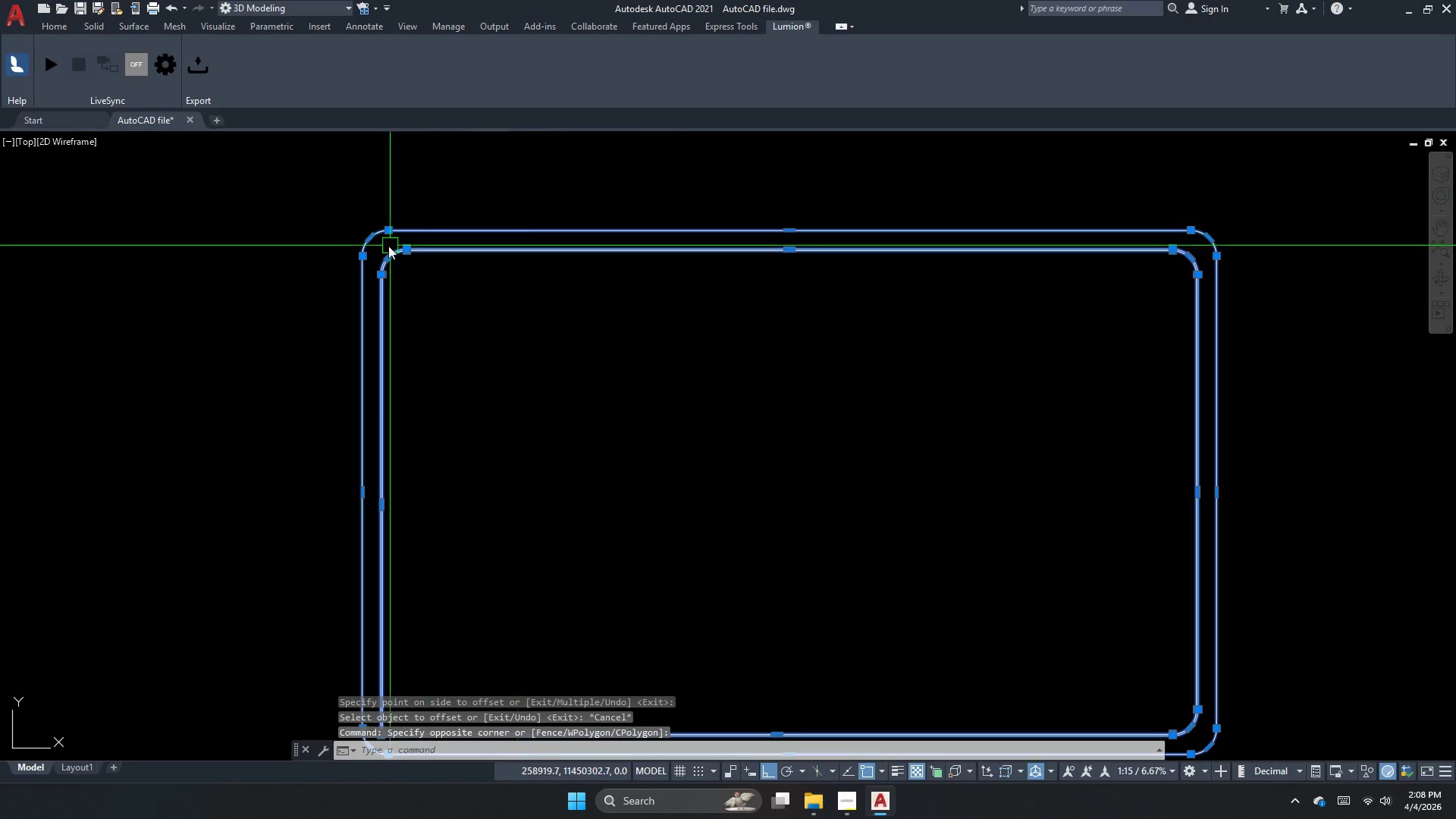 
key(C)
 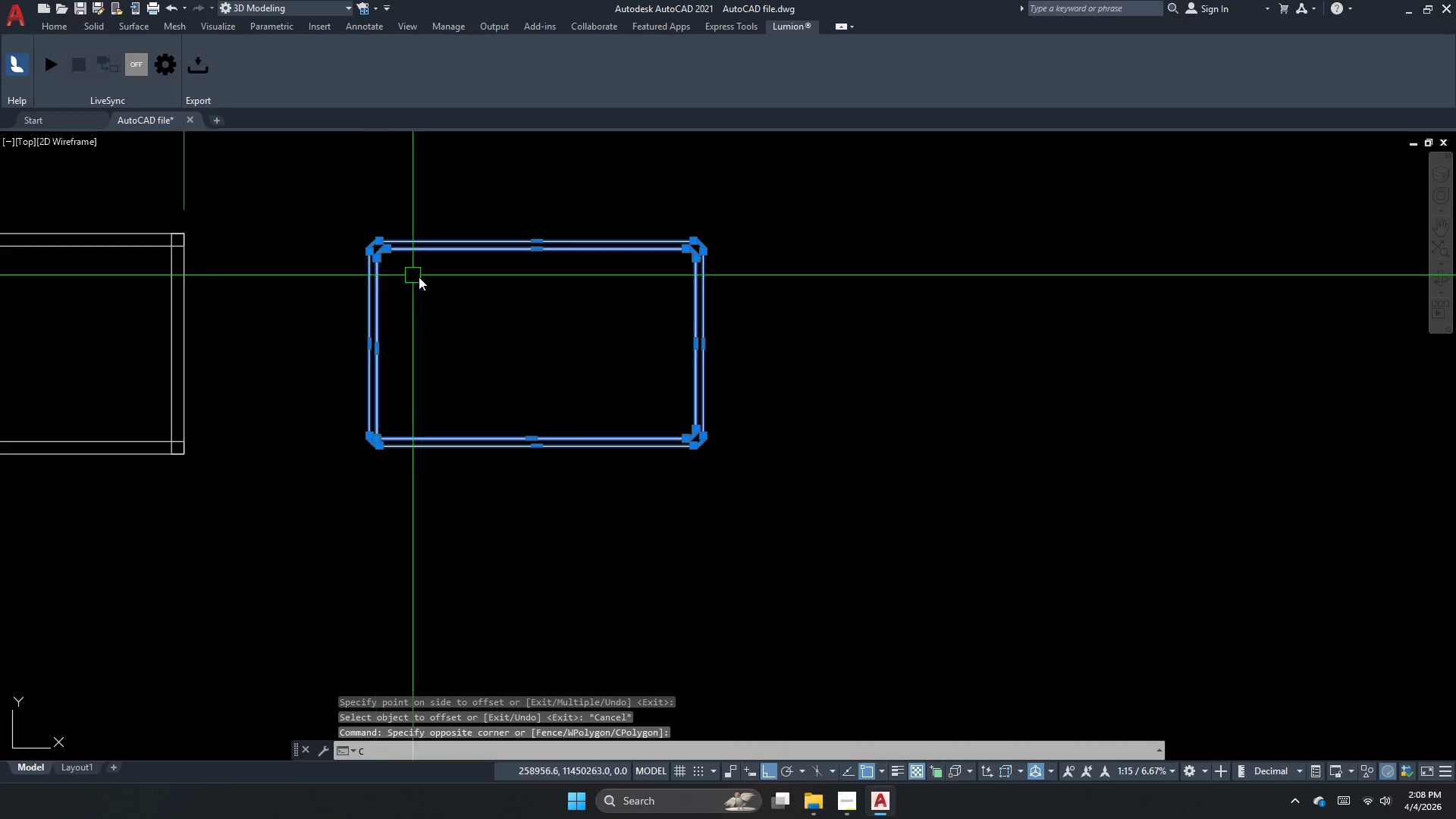 
scroll: coordinate [370, 249], scroll_direction: down, amount: 2.0
 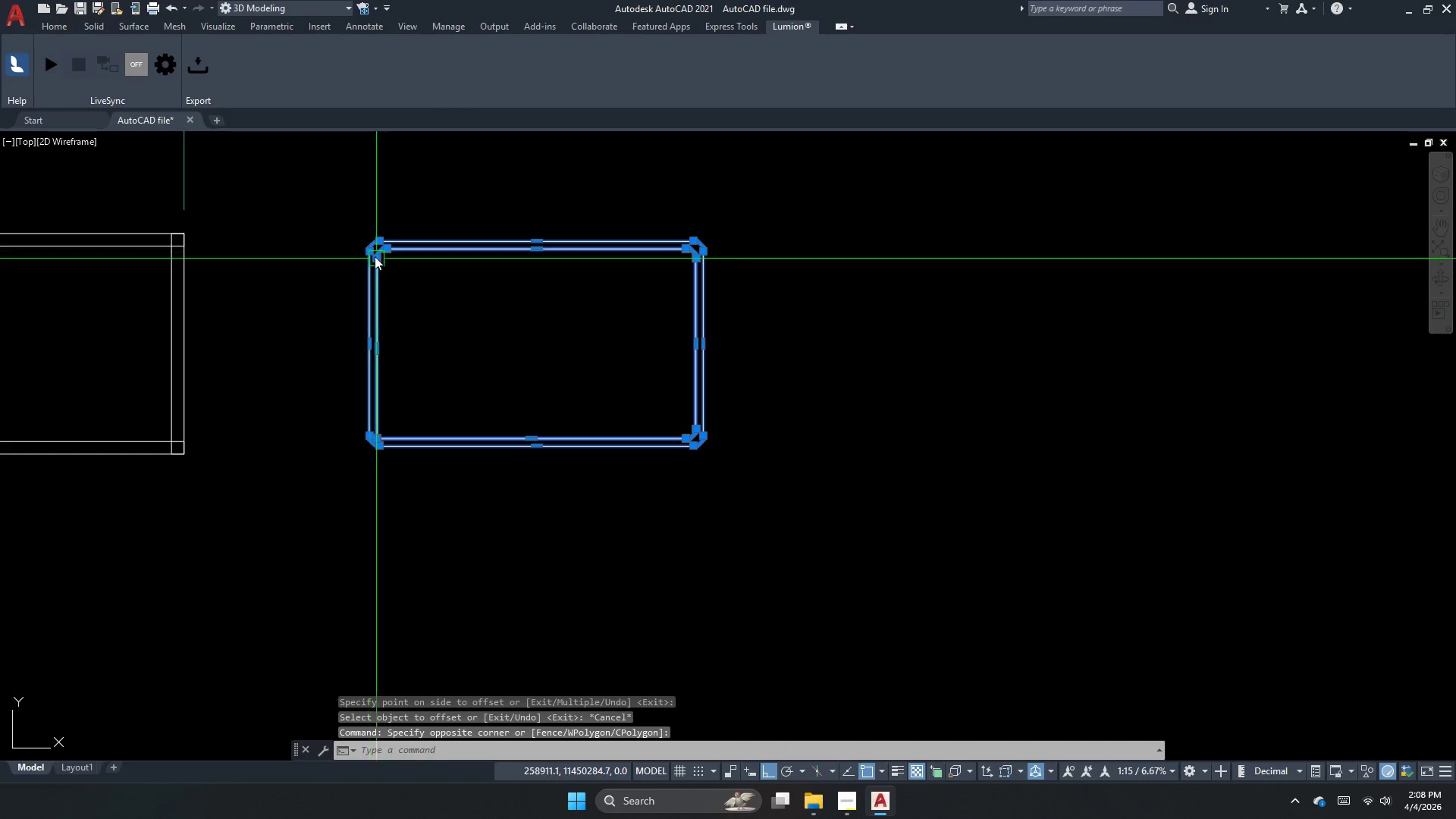 
key(O)
 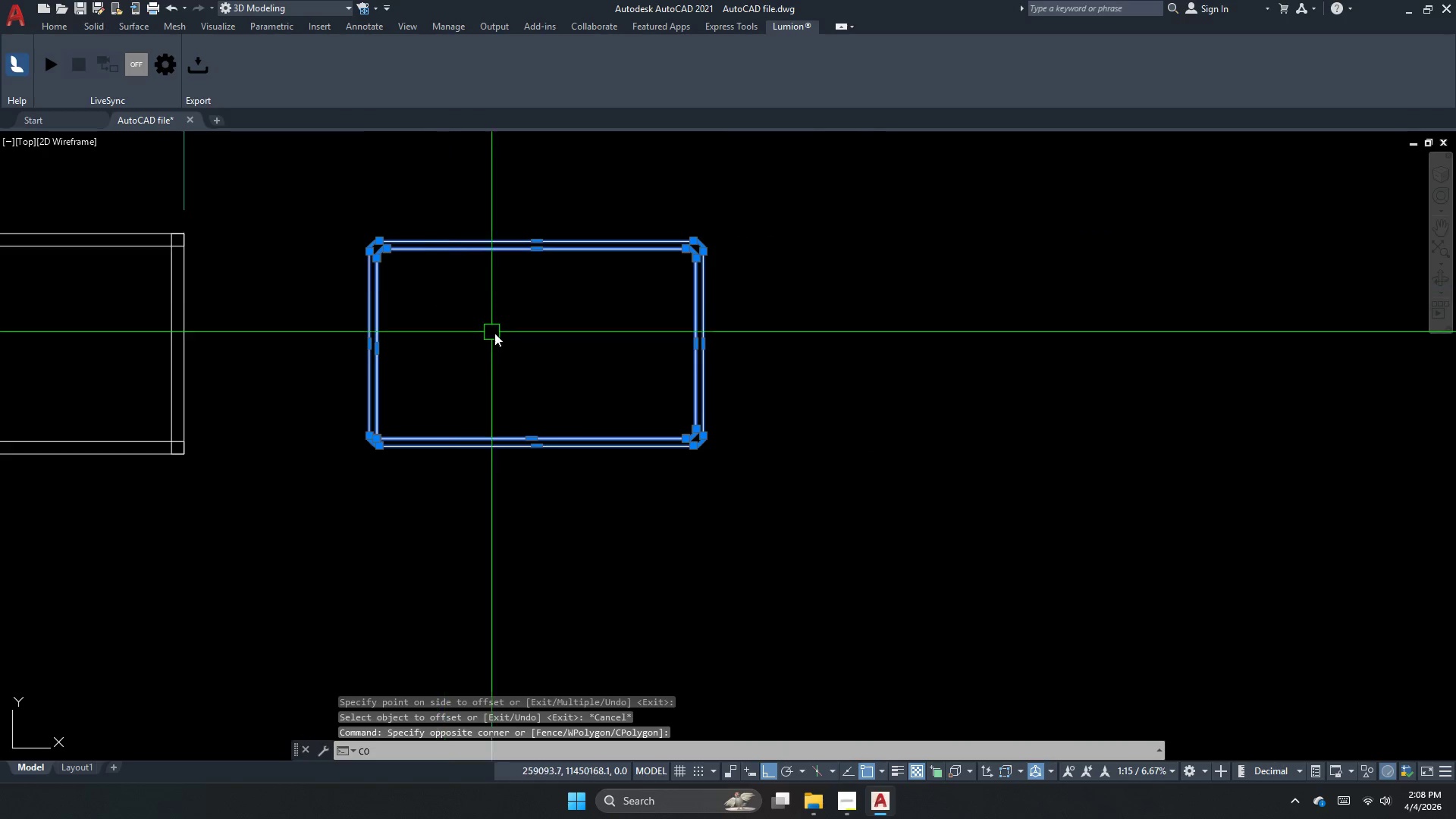 
key(Space)
 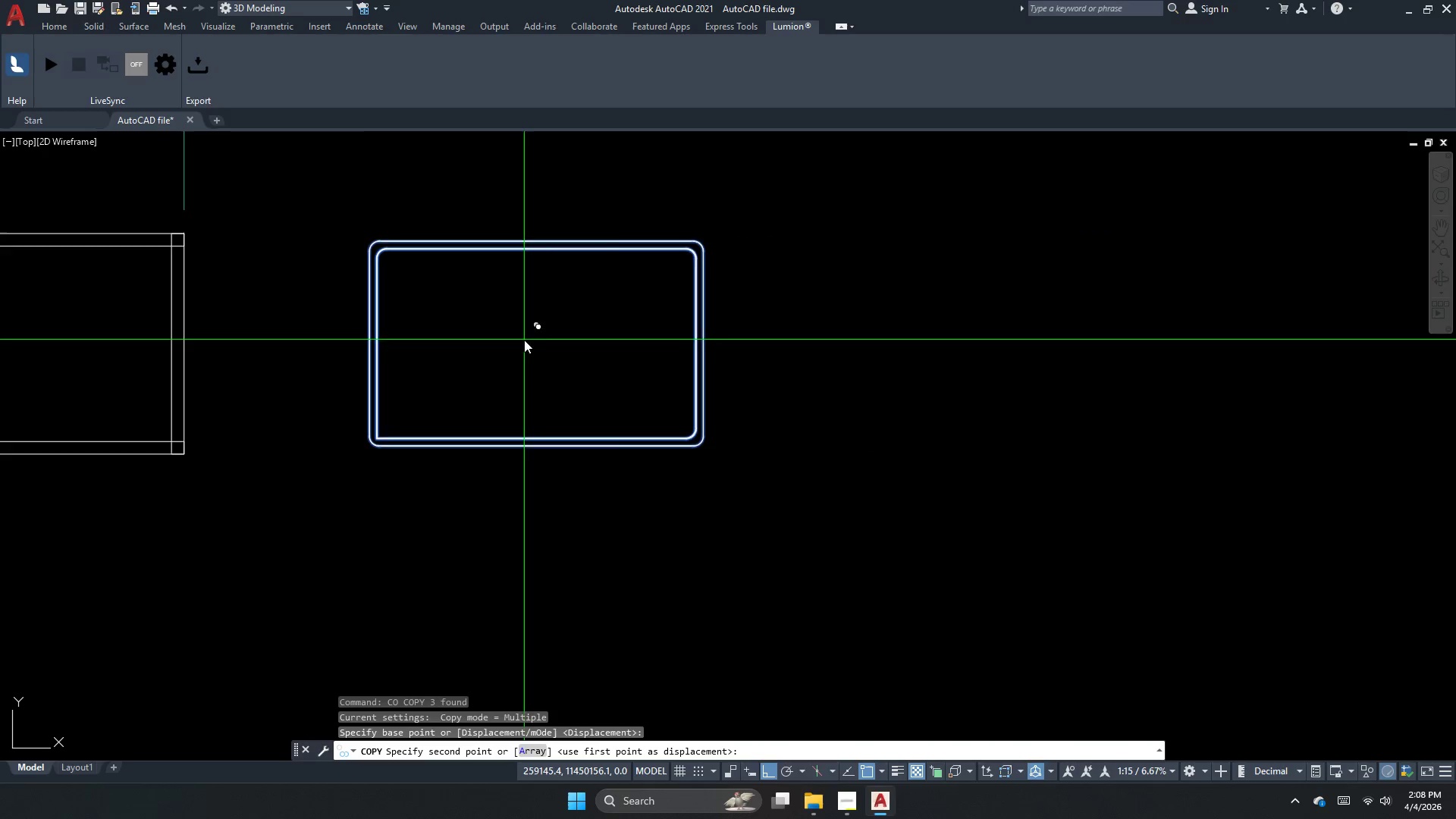 
left_click_drag(start_coordinate=[524, 340], to_coordinate=[636, 340])
 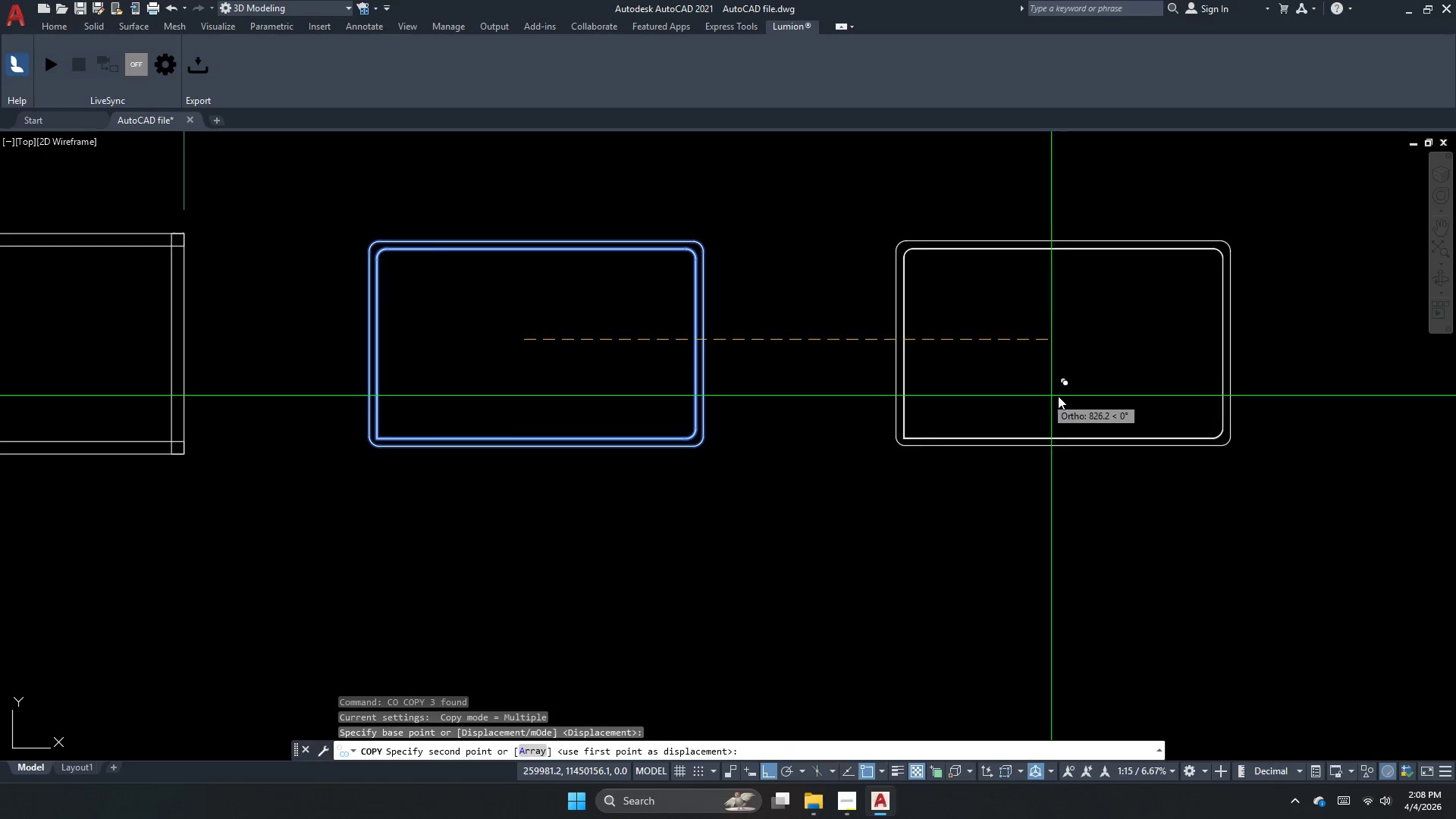 
left_click([1088, 396])
 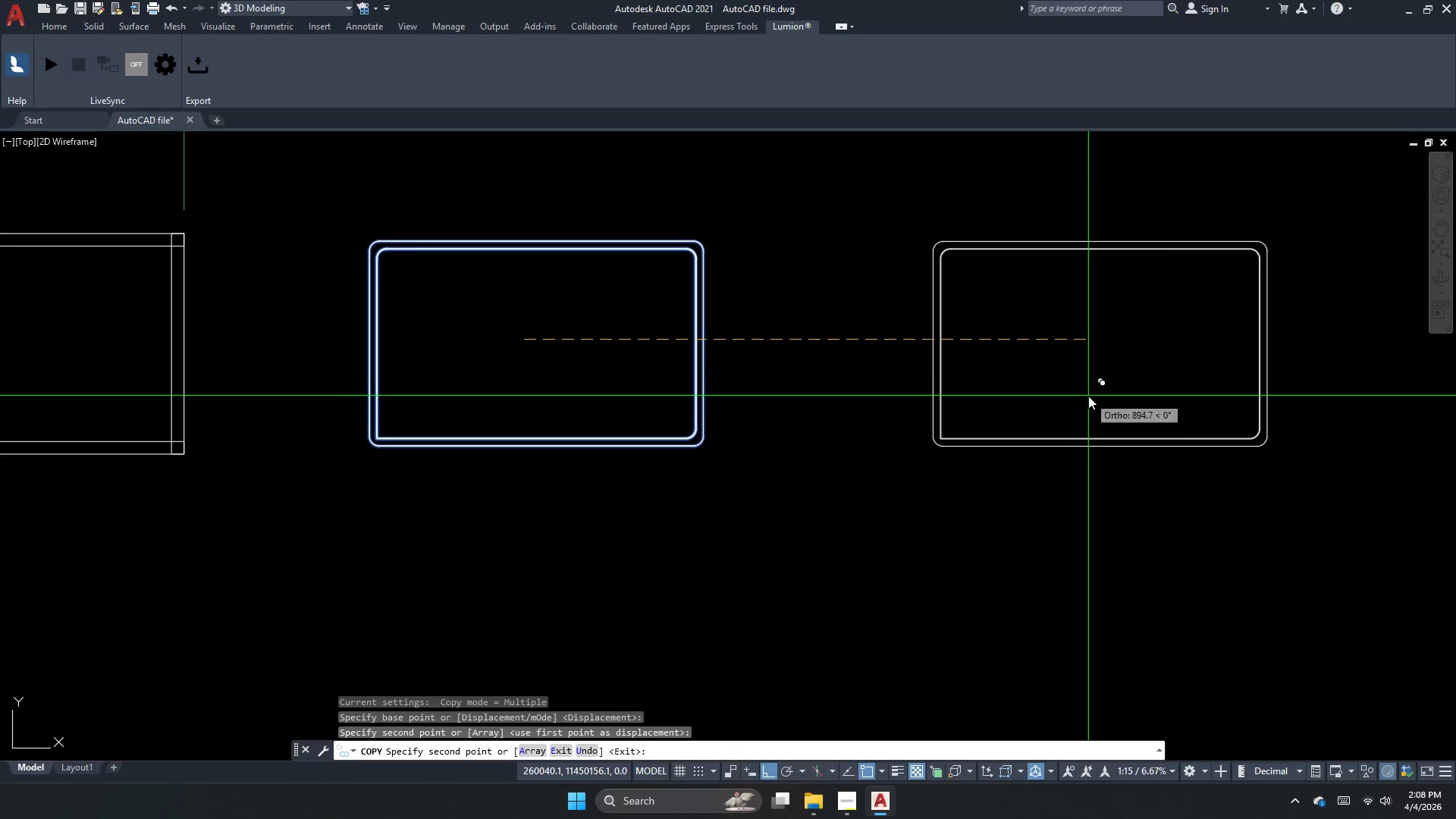 
key(Escape)
 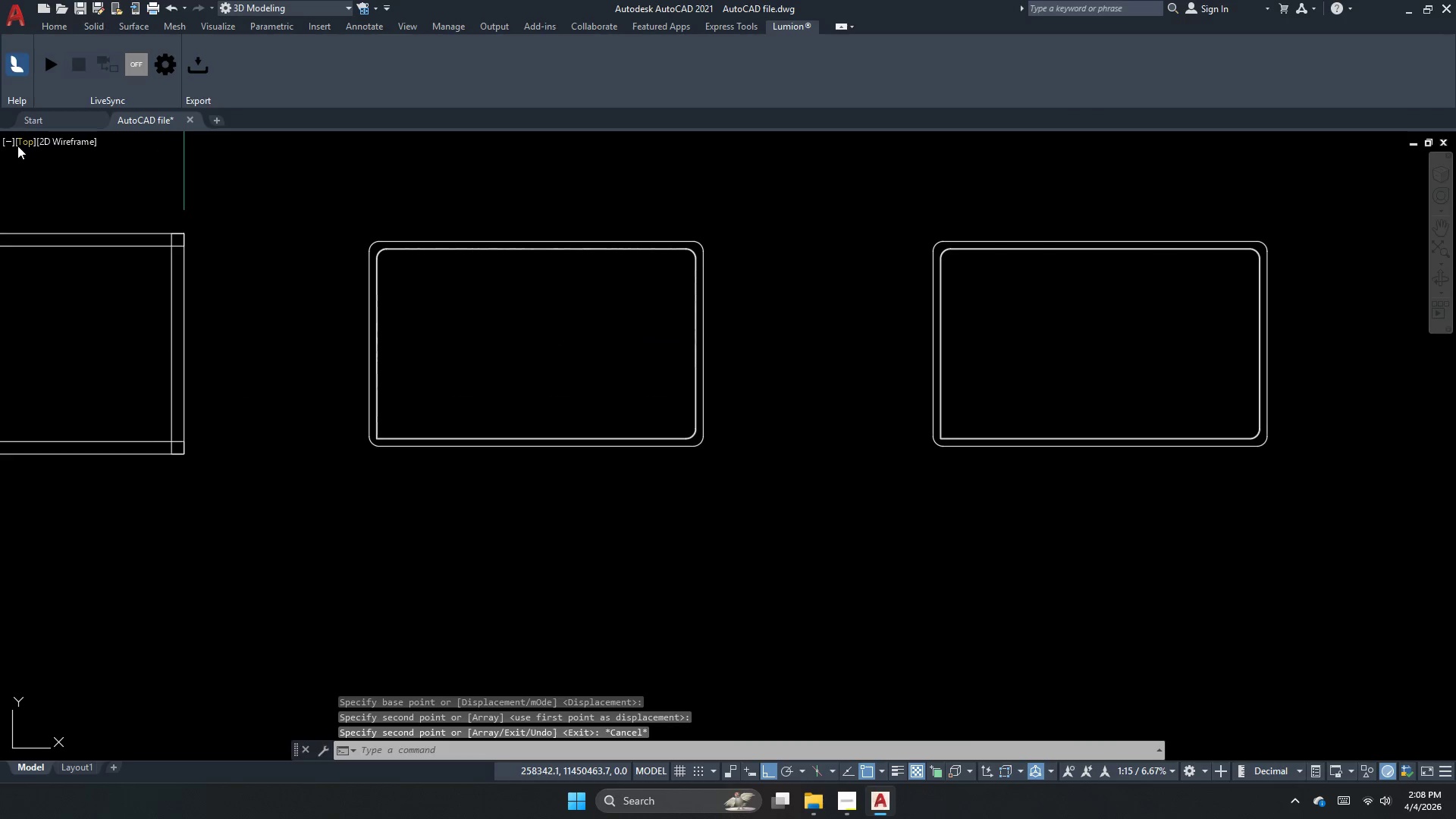 
left_click([21, 144])
 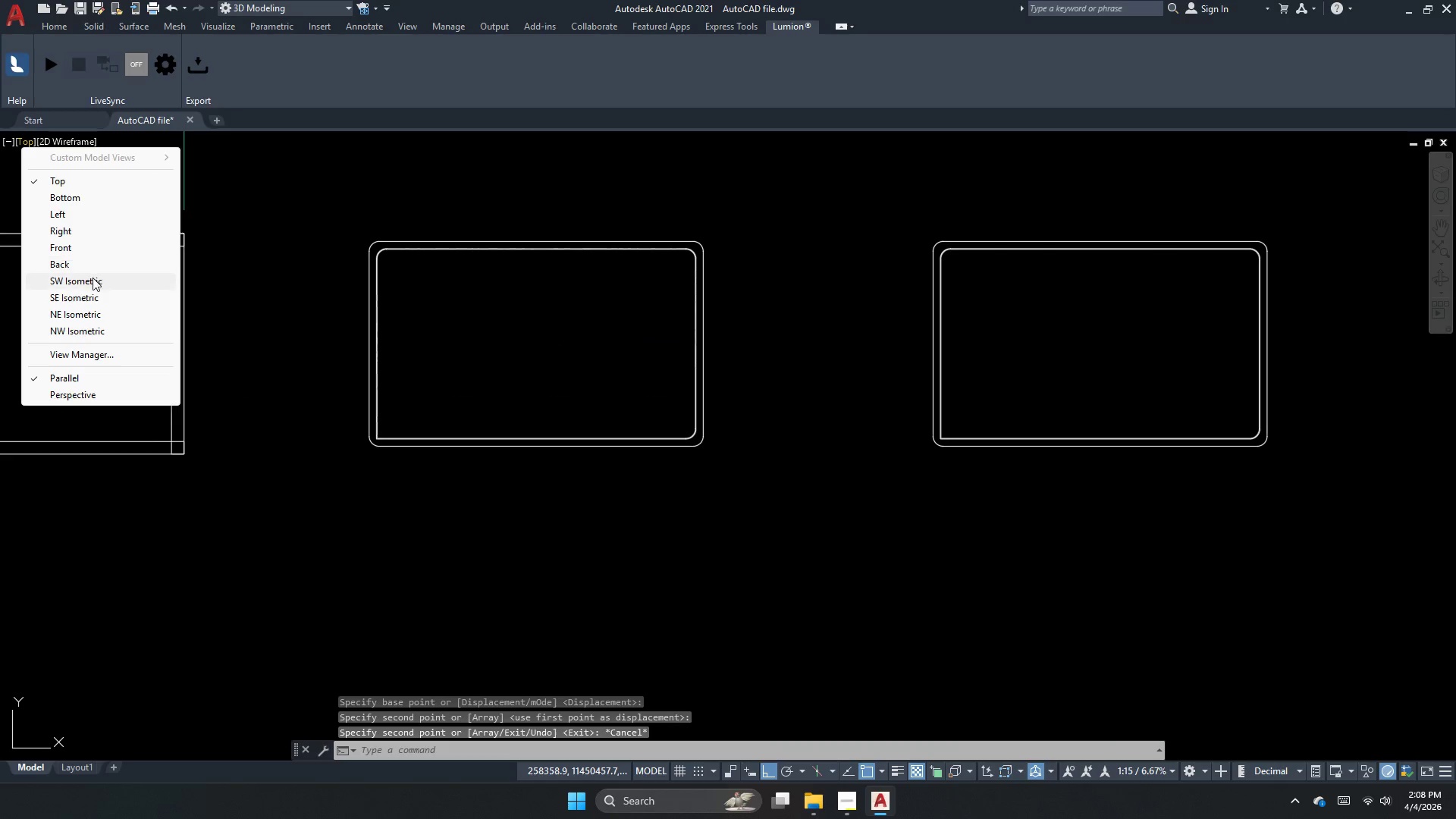 
left_click([93, 278])
 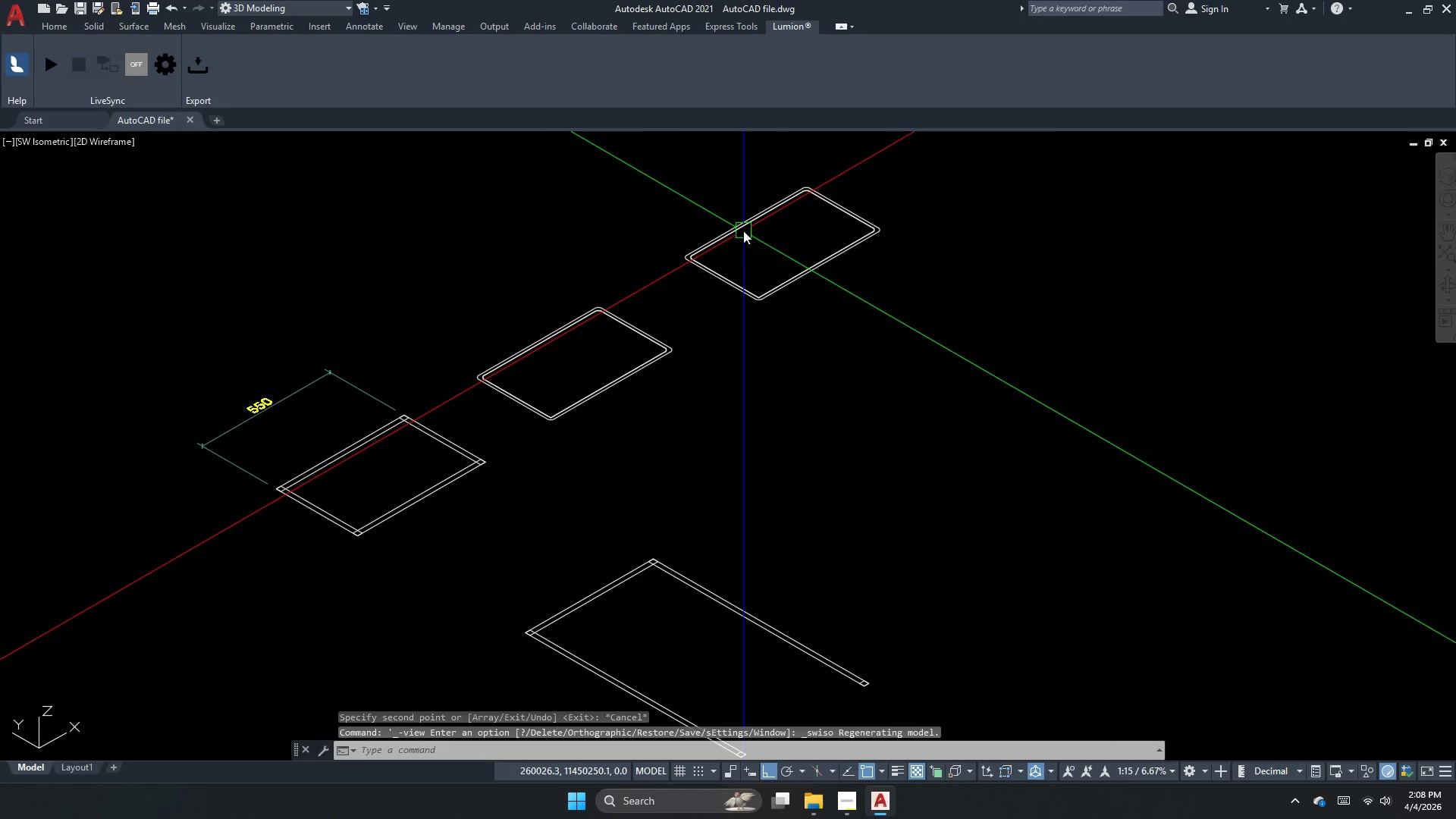 
scroll: coordinate [667, 209], scroll_direction: up, amount: 2.0
 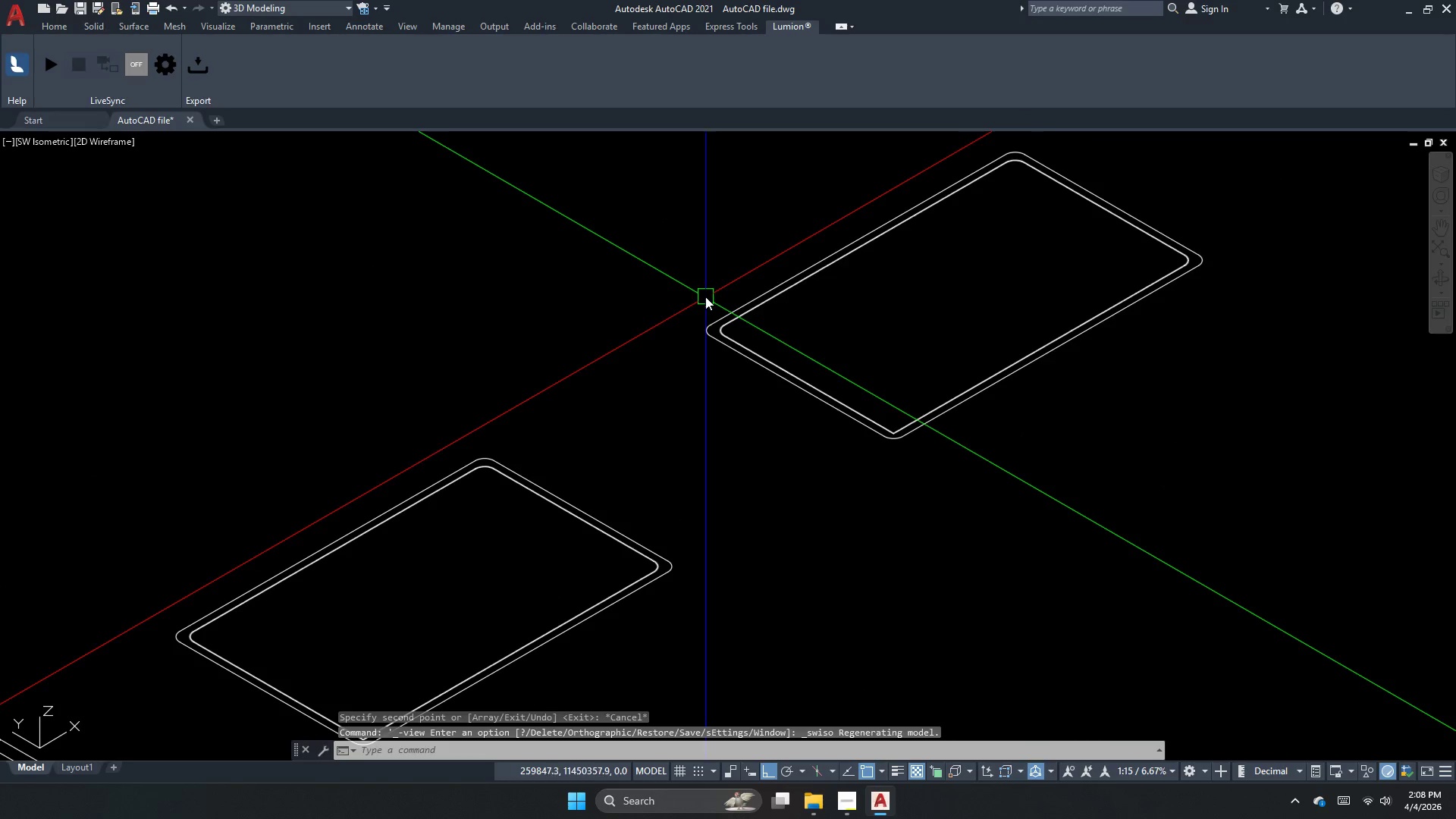 
key(Escape)
 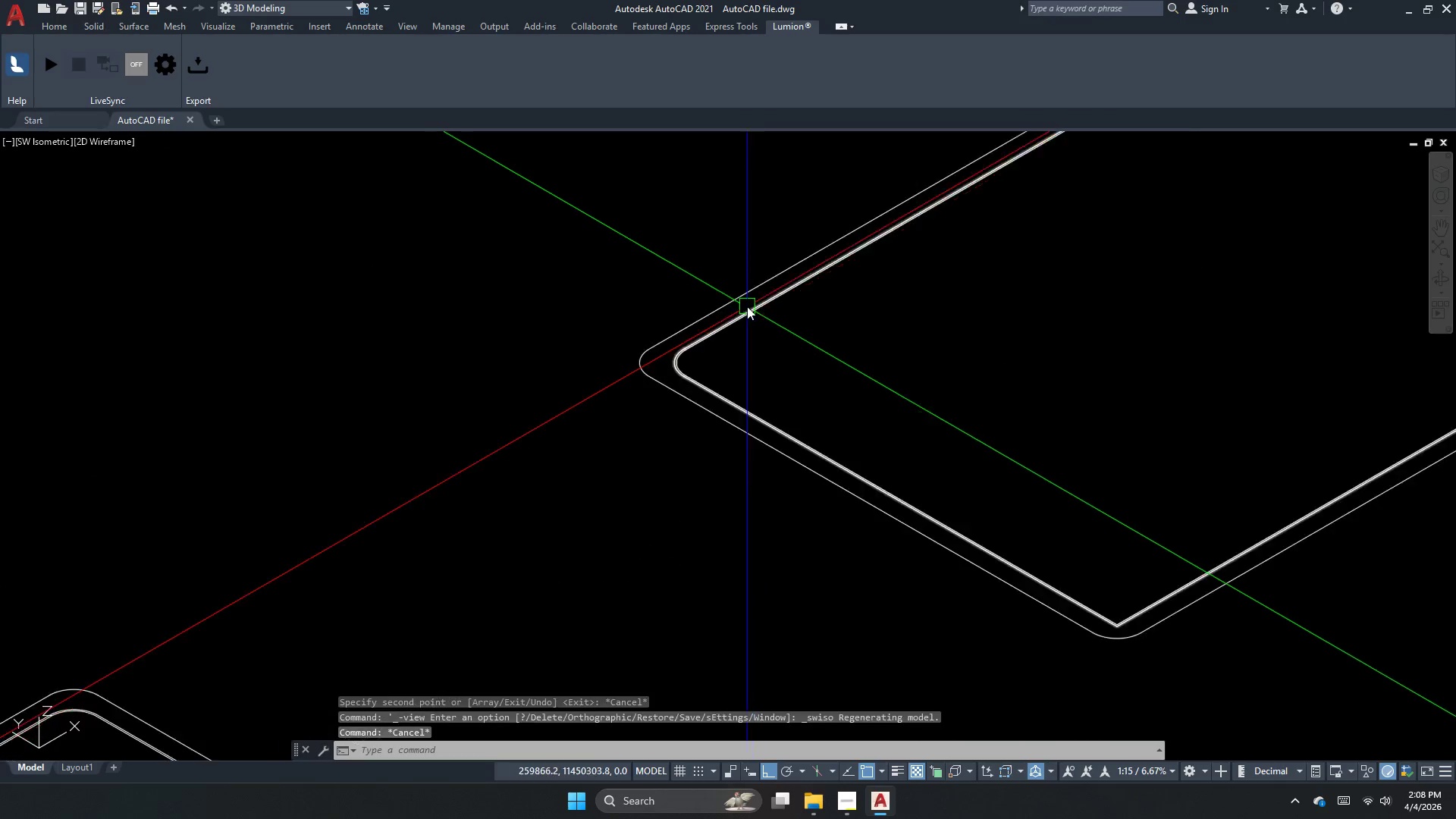 
scroll: coordinate [692, 297], scroll_direction: up, amount: 5.0
 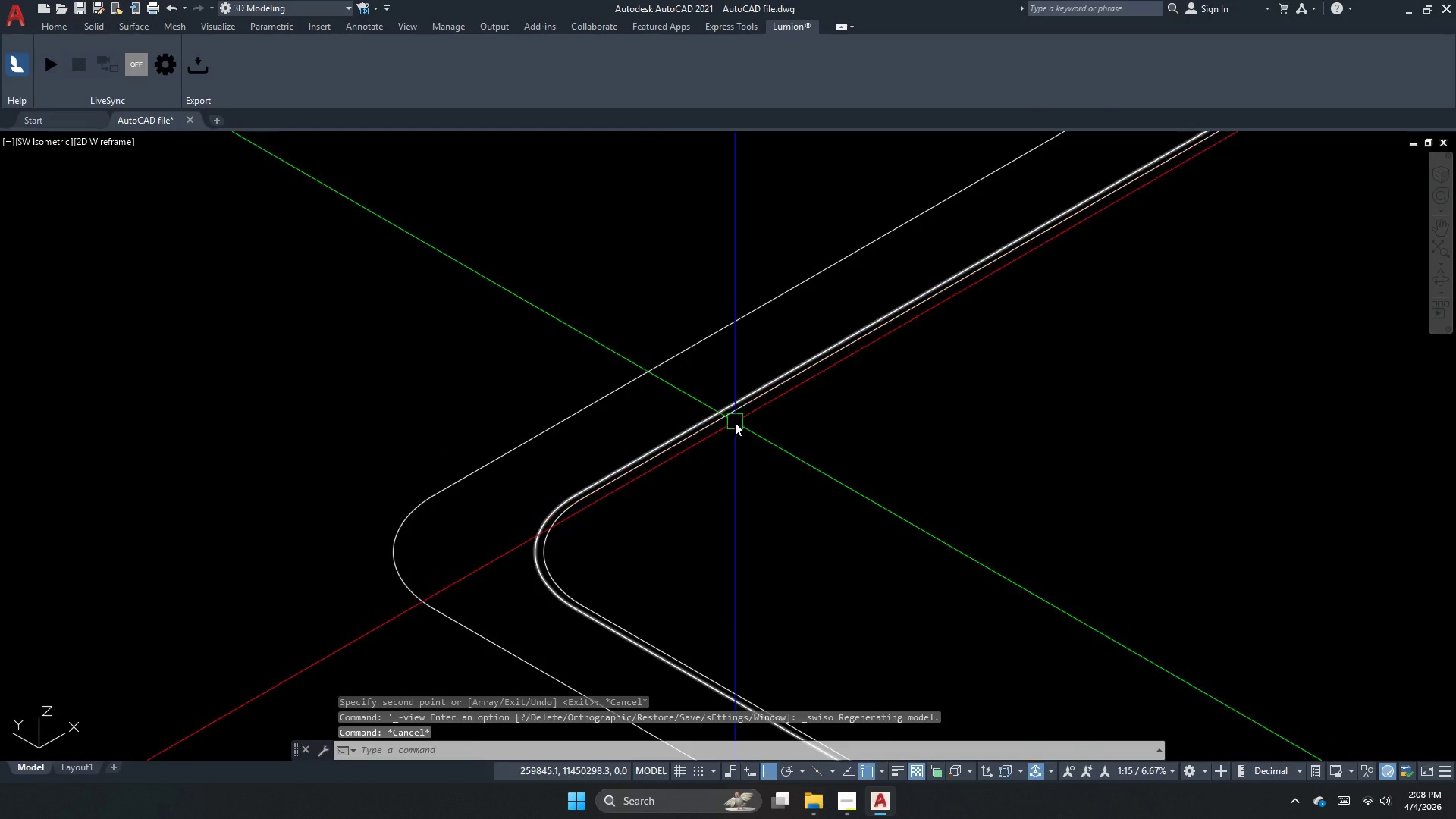 
left_click_drag(start_coordinate=[745, 441], to_coordinate=[739, 431])
 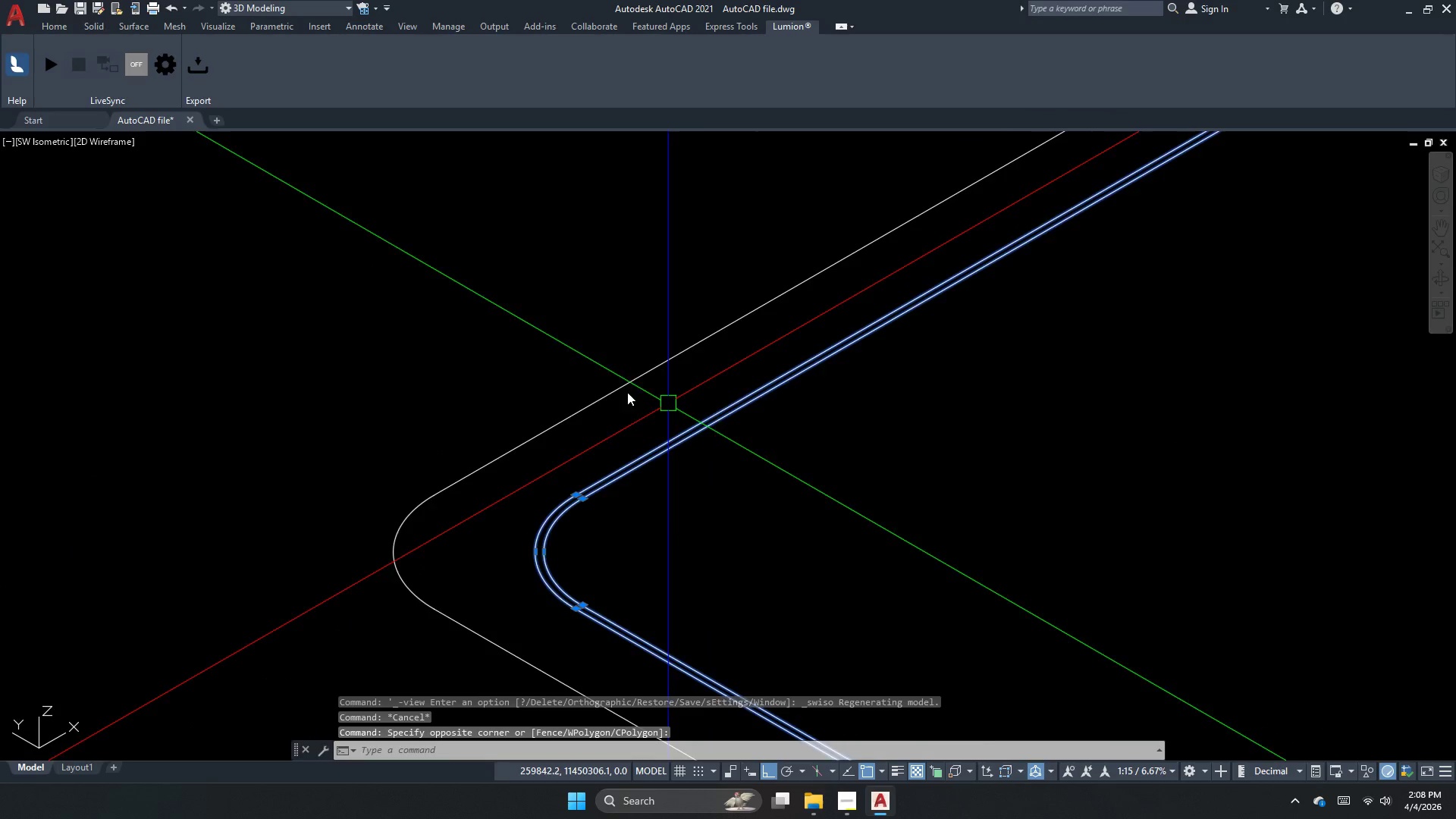 
key(C)
 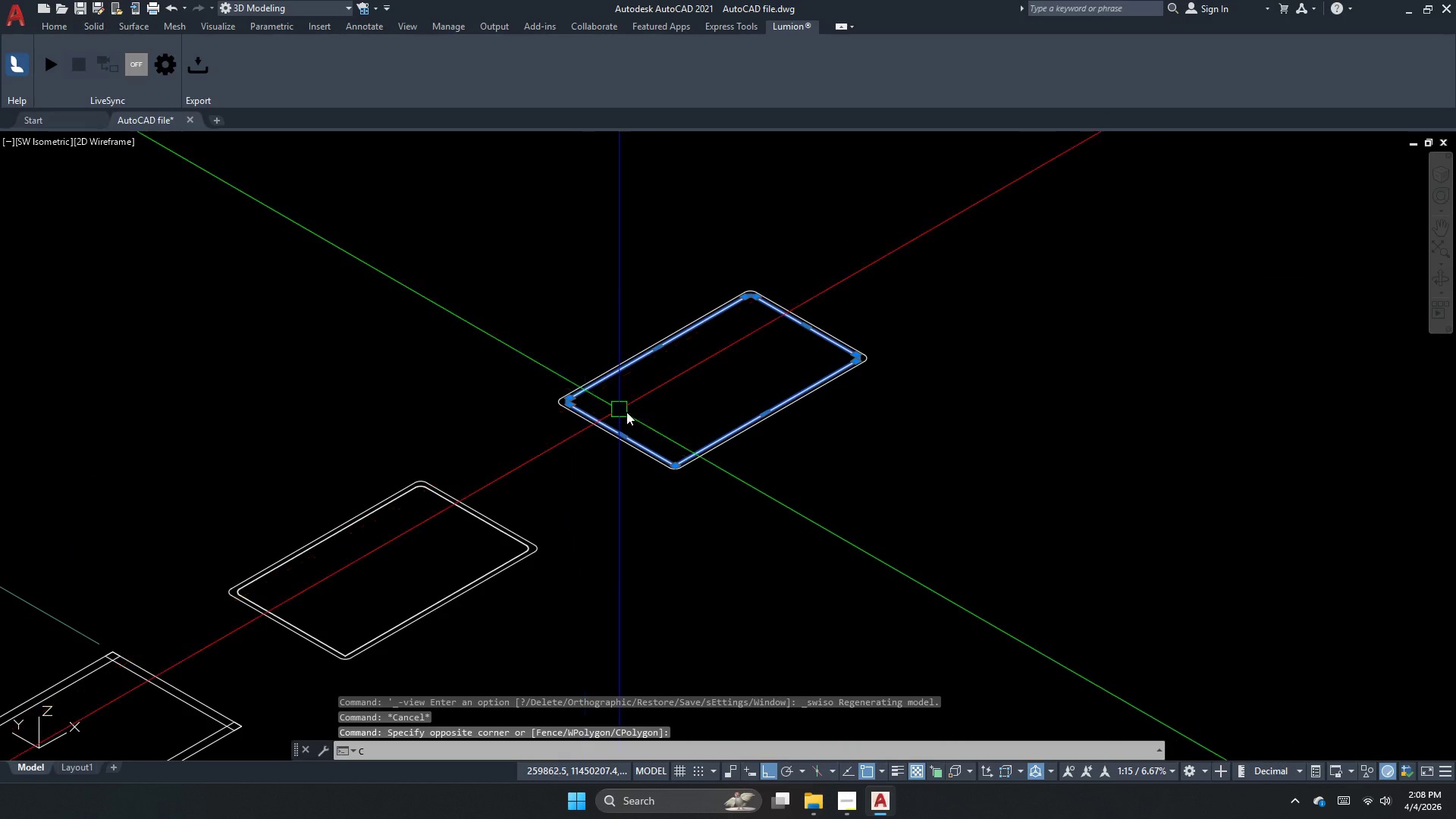 
scroll: coordinate [571, 401], scroll_direction: down, amount: 6.0
 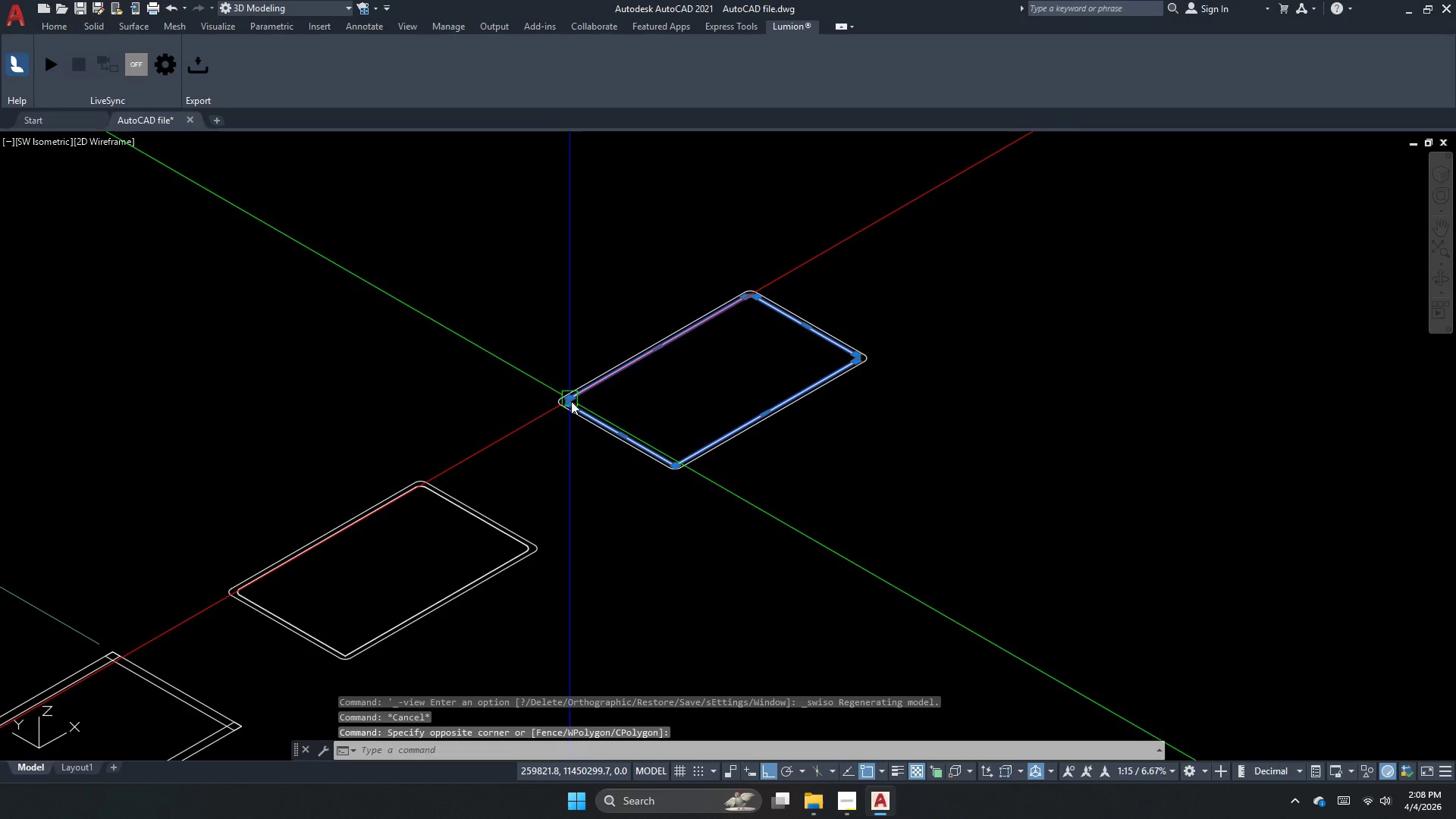 
key(O)
 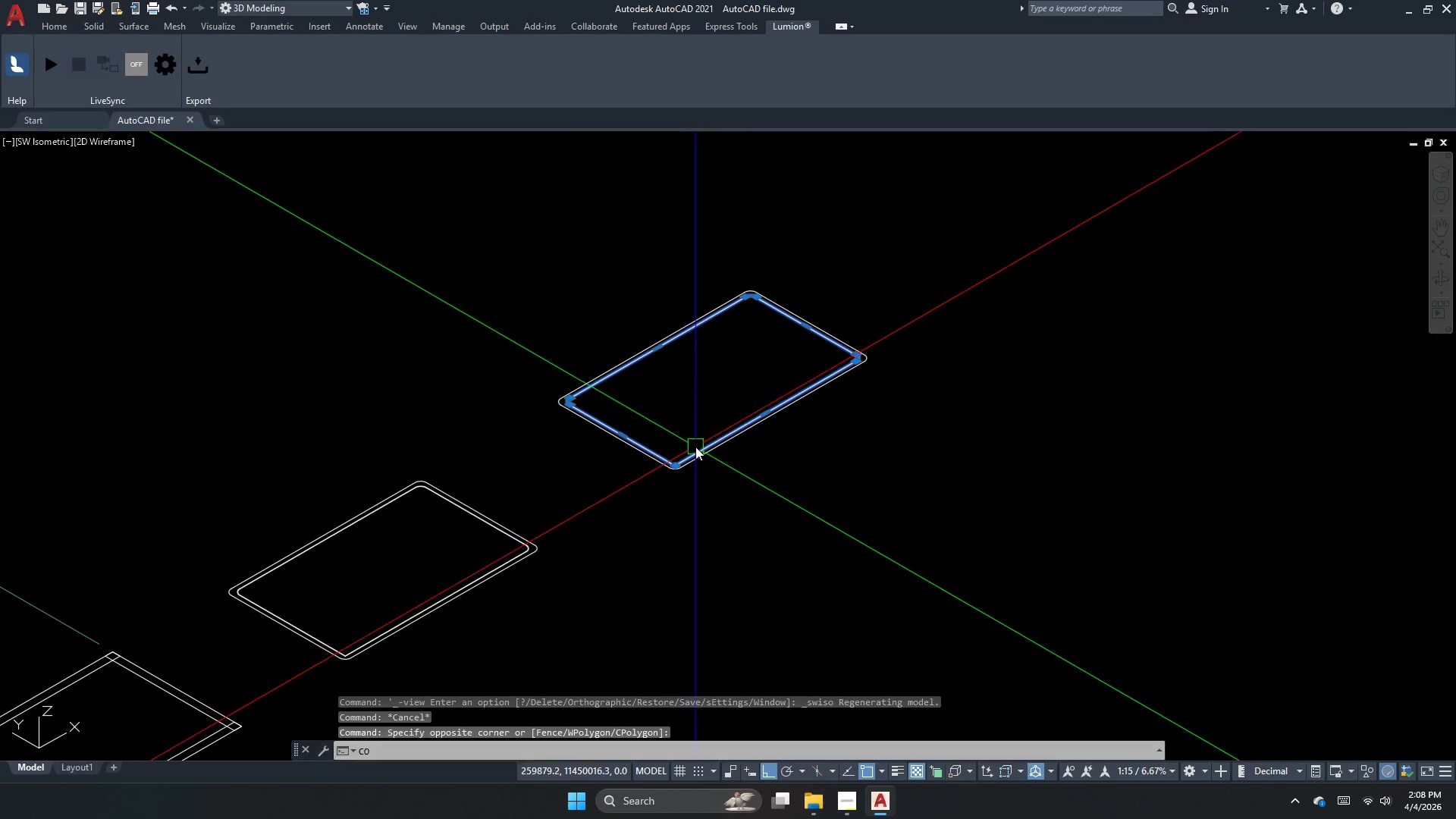 
key(Space)
 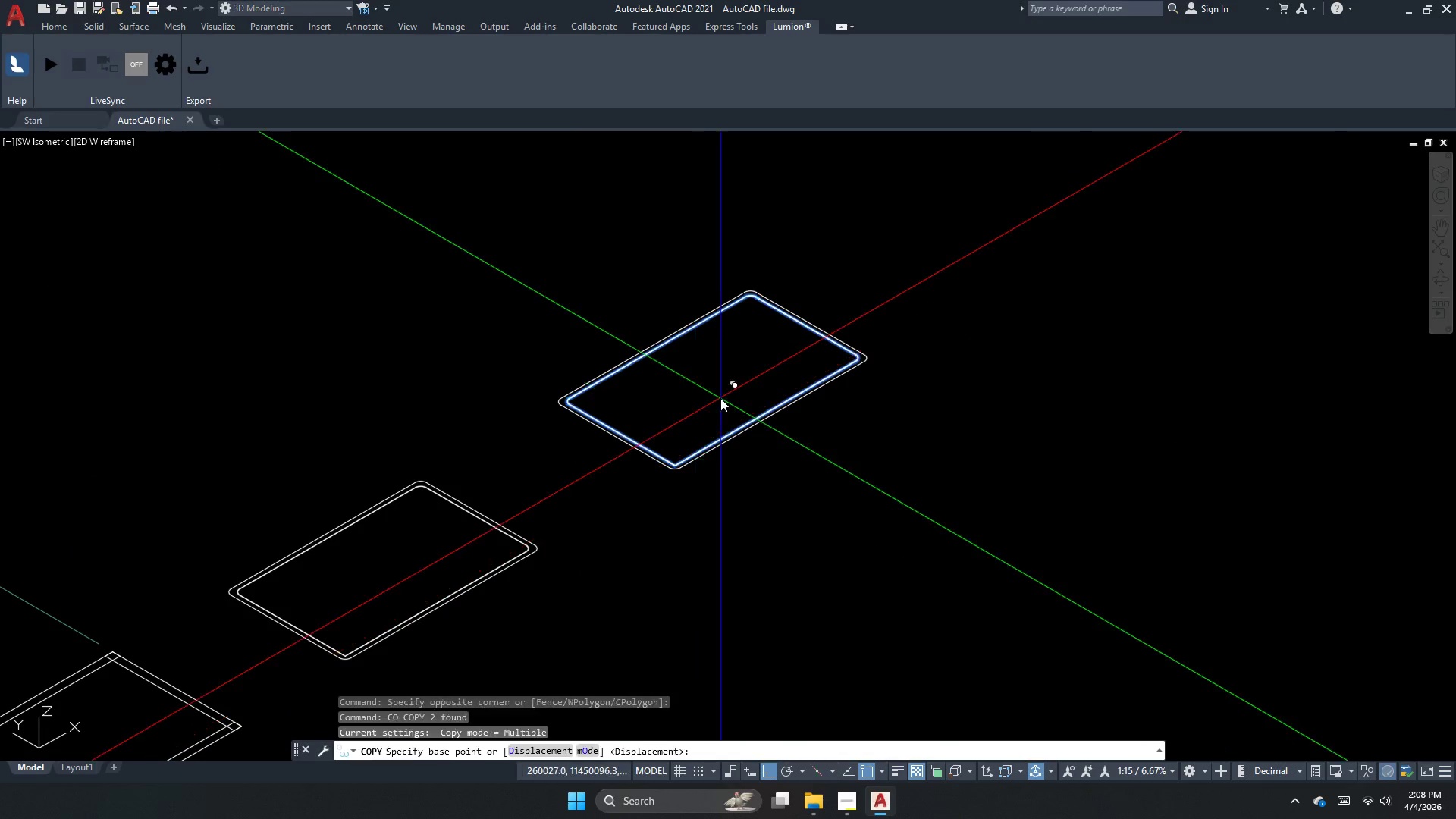 
left_click_drag(start_coordinate=[720, 398], to_coordinate=[905, 474])
 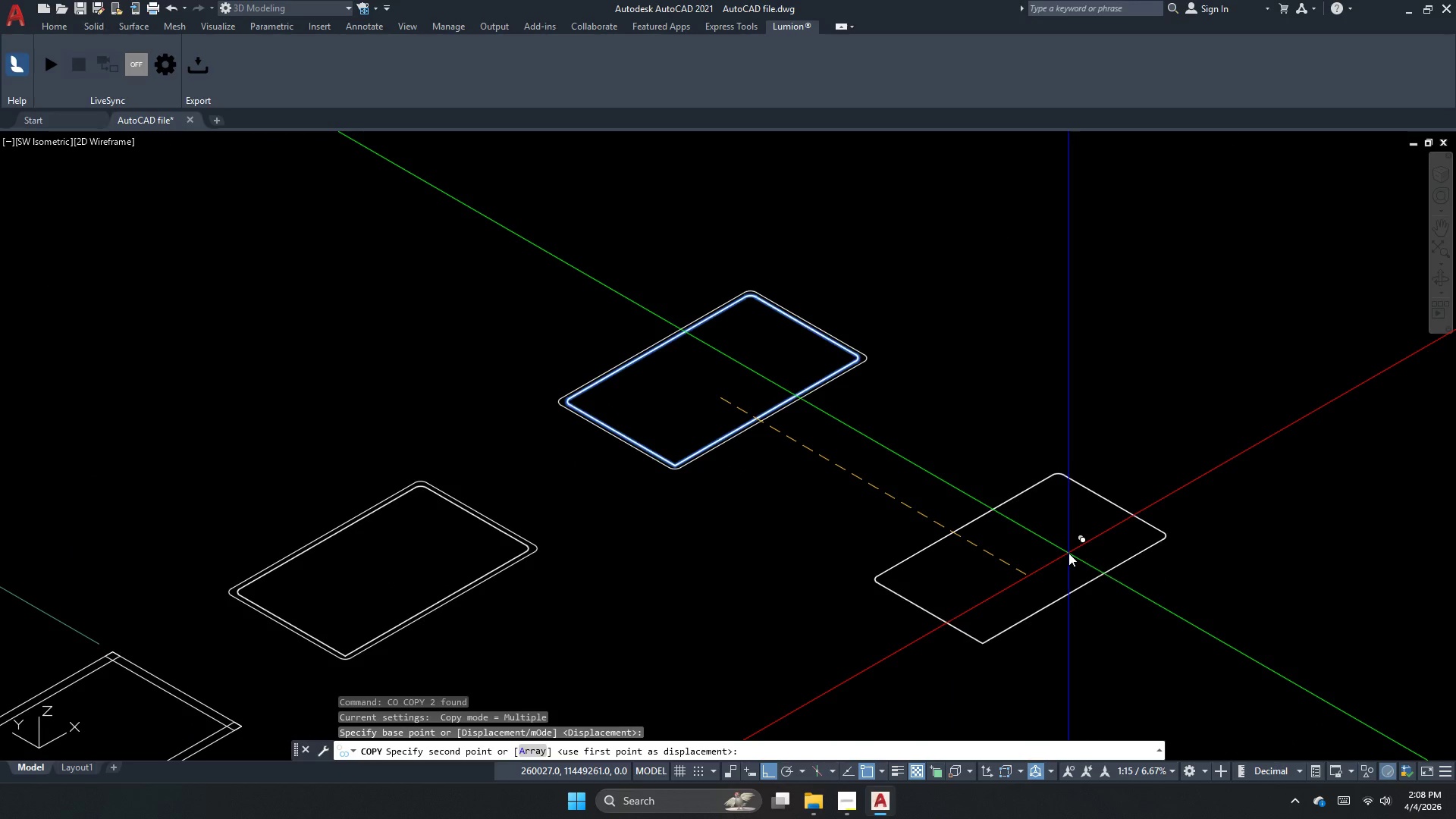 
key(Escape)
 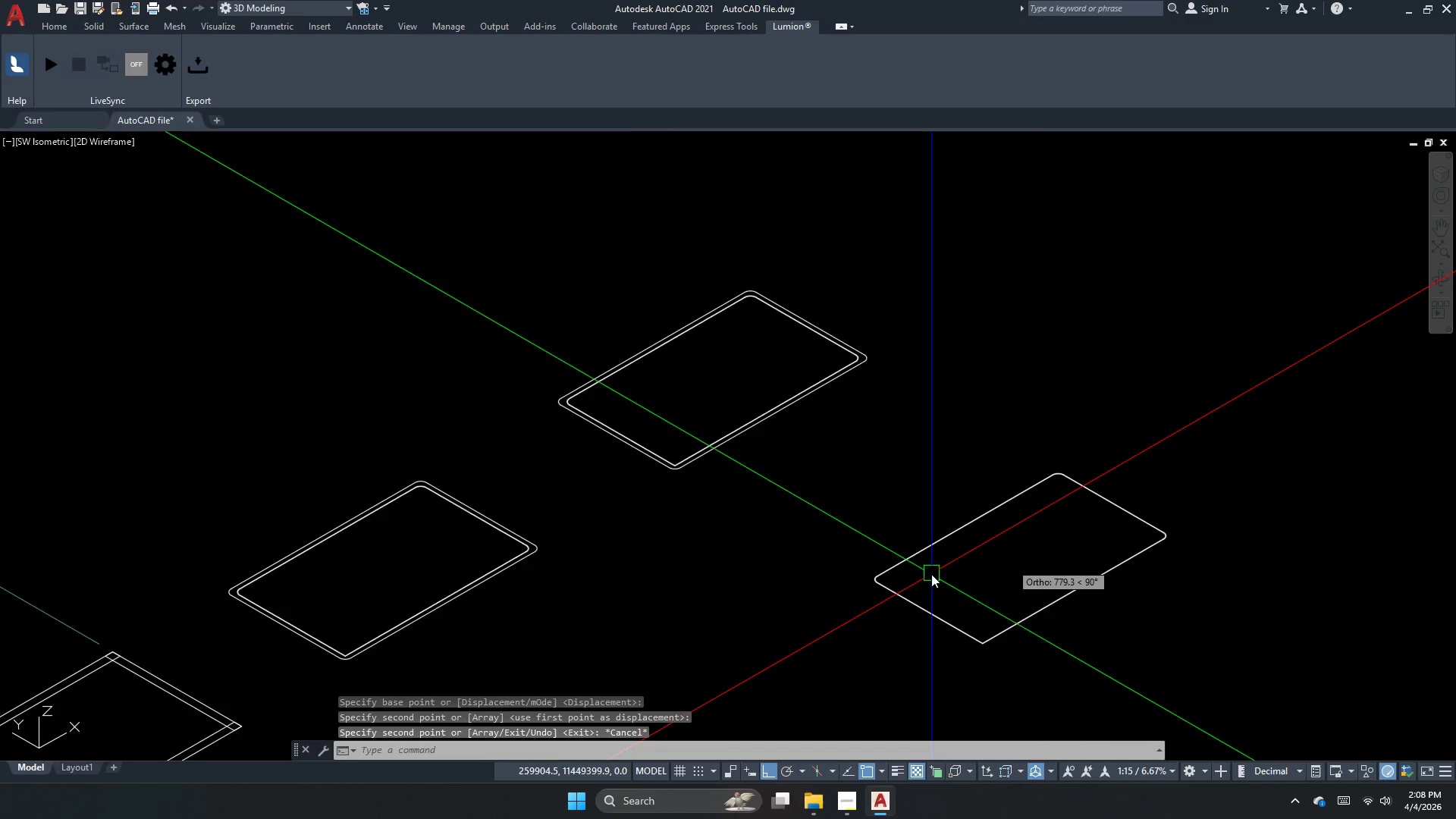 
scroll: coordinate [930, 574], scroll_direction: up, amount: 3.0
 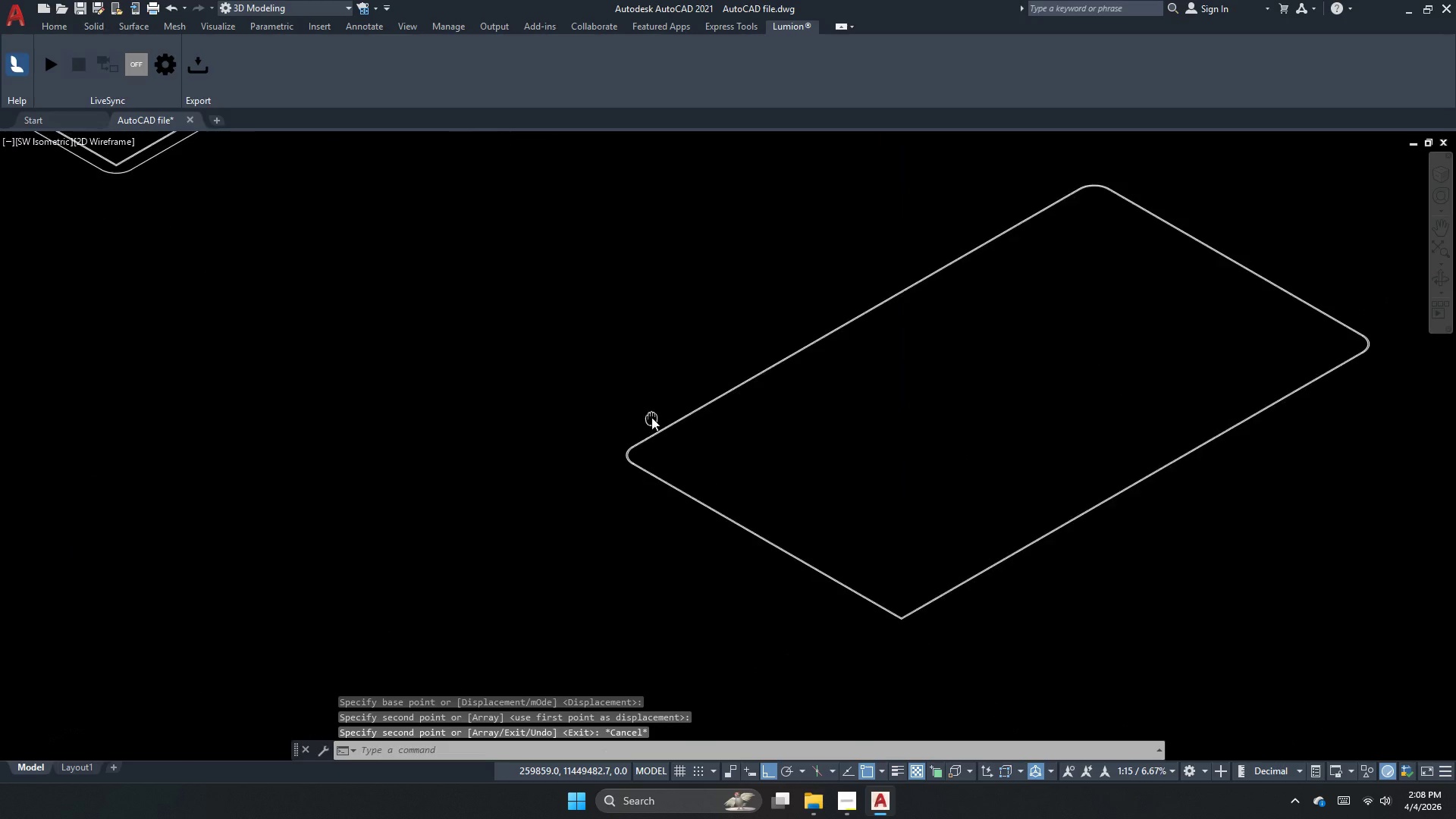 
key(Escape)
 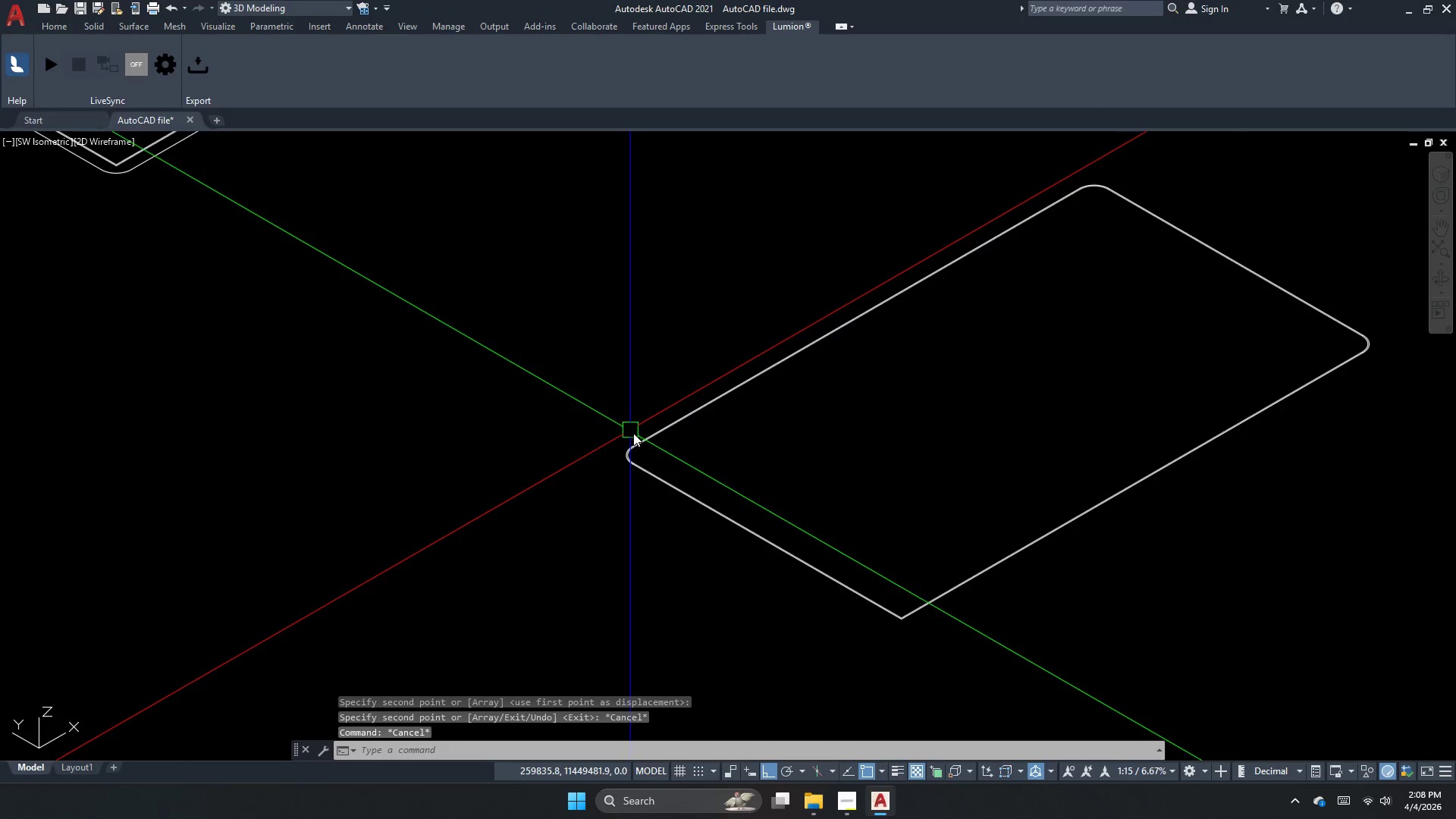 
key(Escape)
 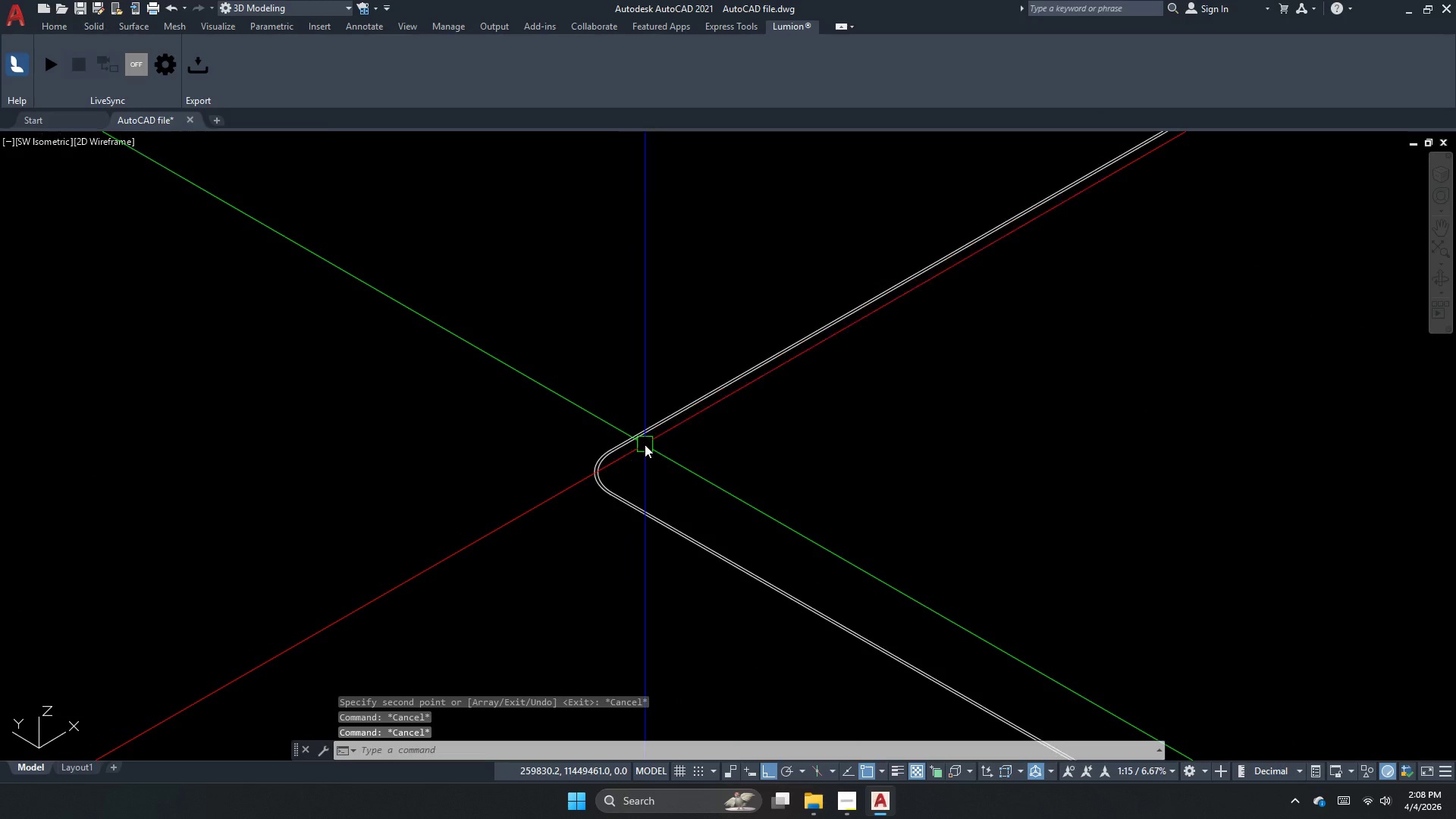 
key(Escape)
 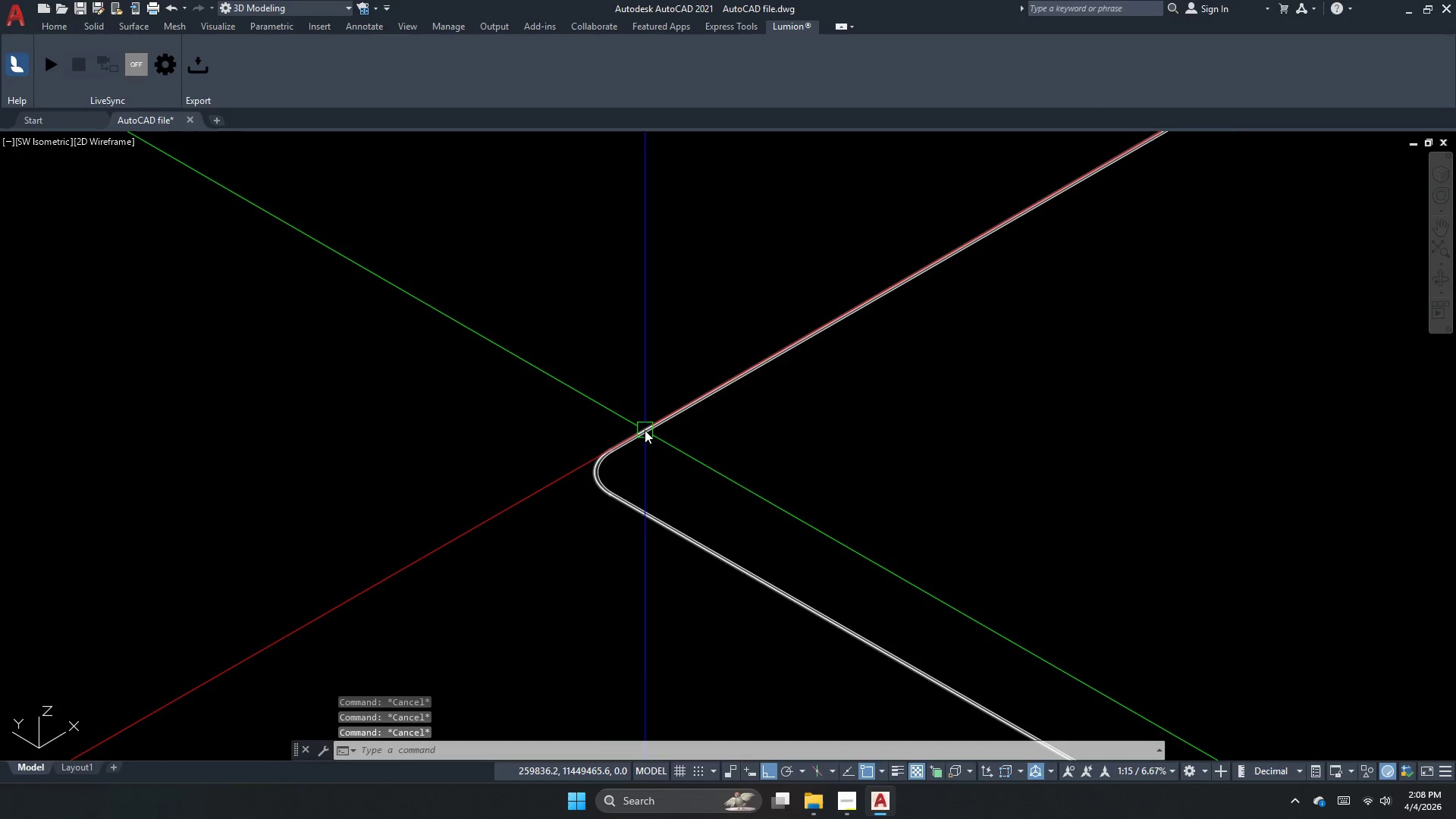 
scroll: coordinate [645, 444], scroll_direction: up, amount: 2.0
 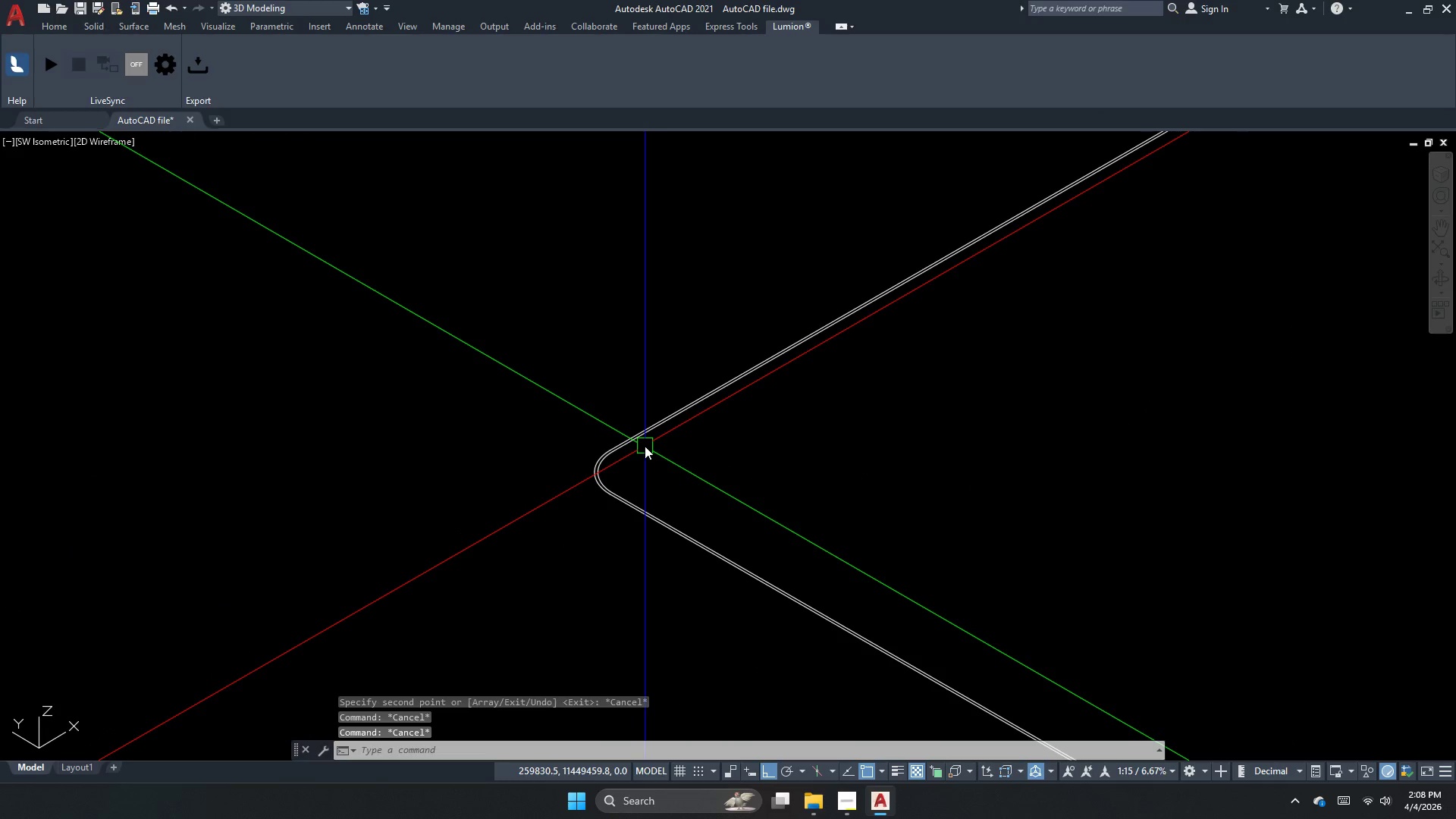 
type(p)
key(Escape)
key(Escape)
type(press )
 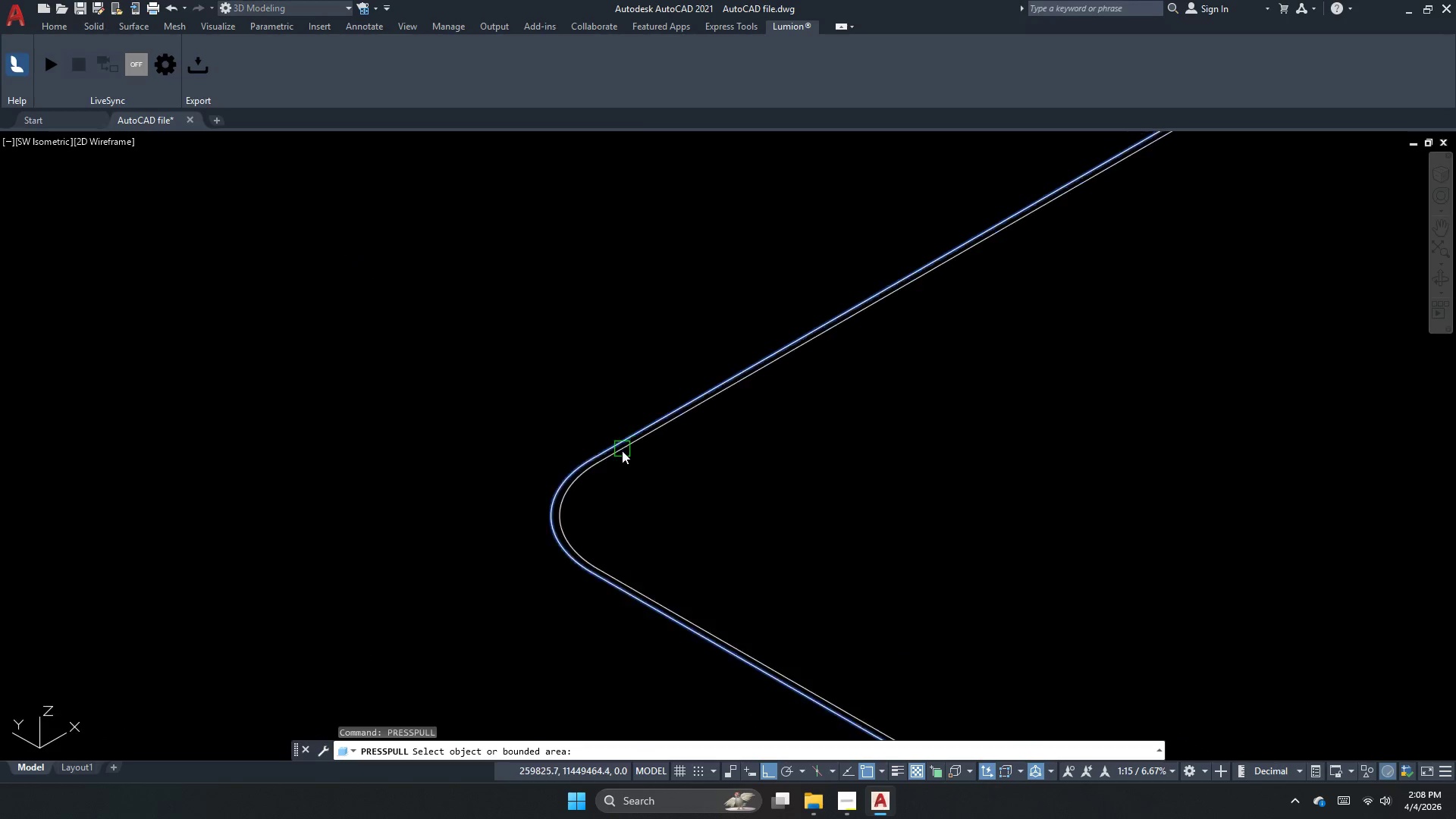 
left_click([589, 446])
 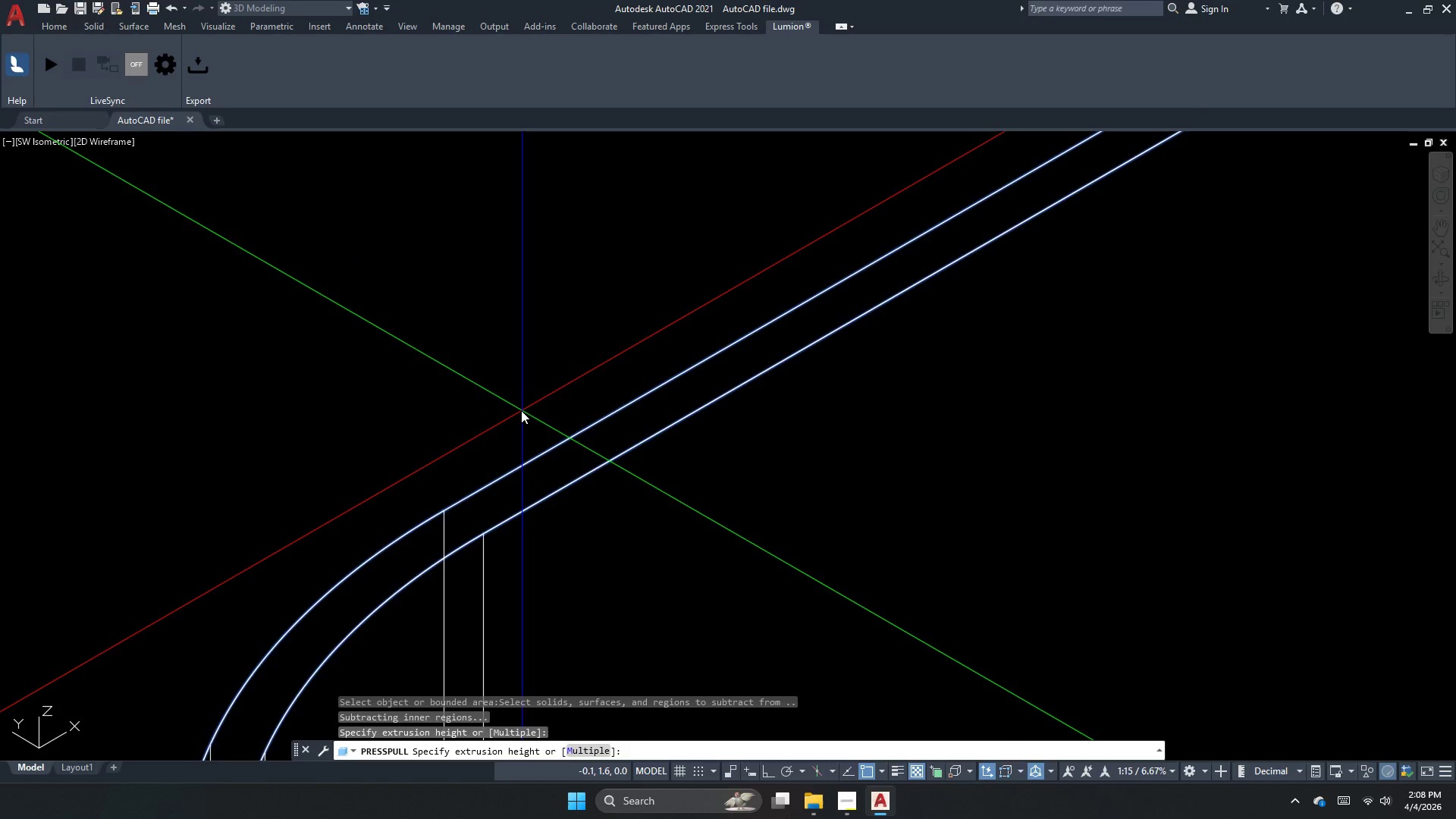 
scroll: coordinate [589, 446], scroll_direction: up, amount: 6.0
 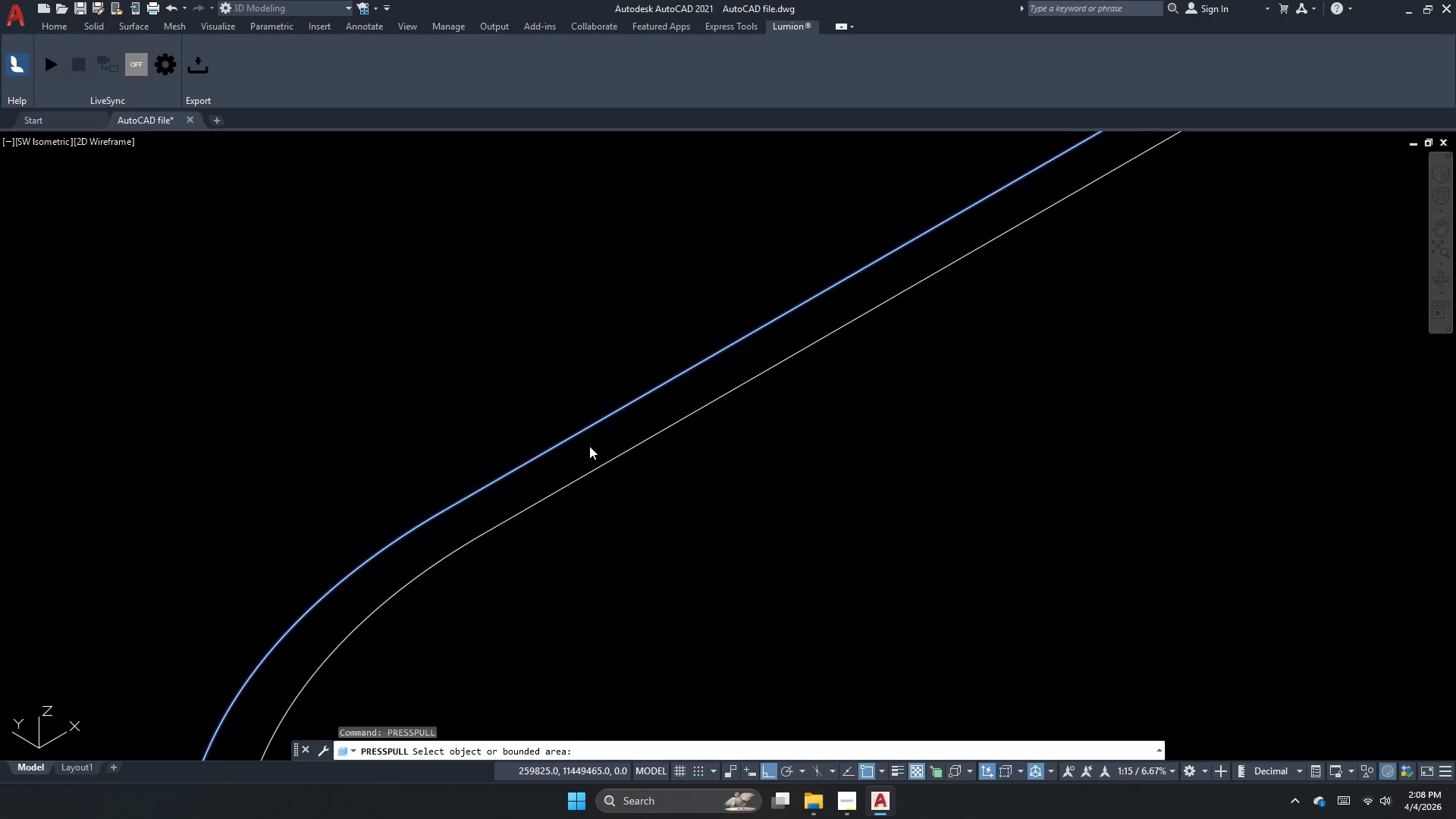 
scroll: coordinate [513, 397], scroll_direction: down, amount: 9.0
 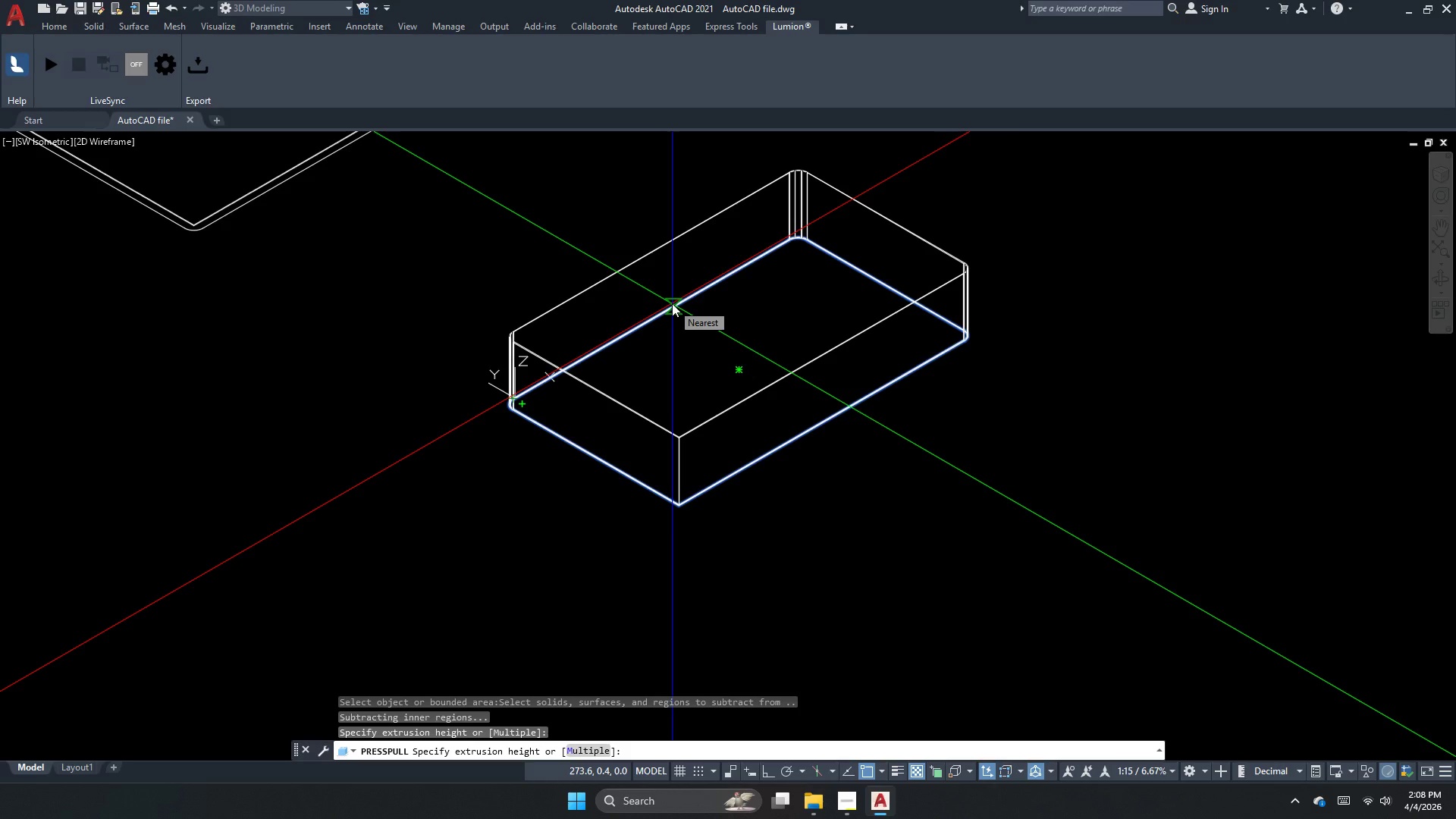 
wait(6.12)
 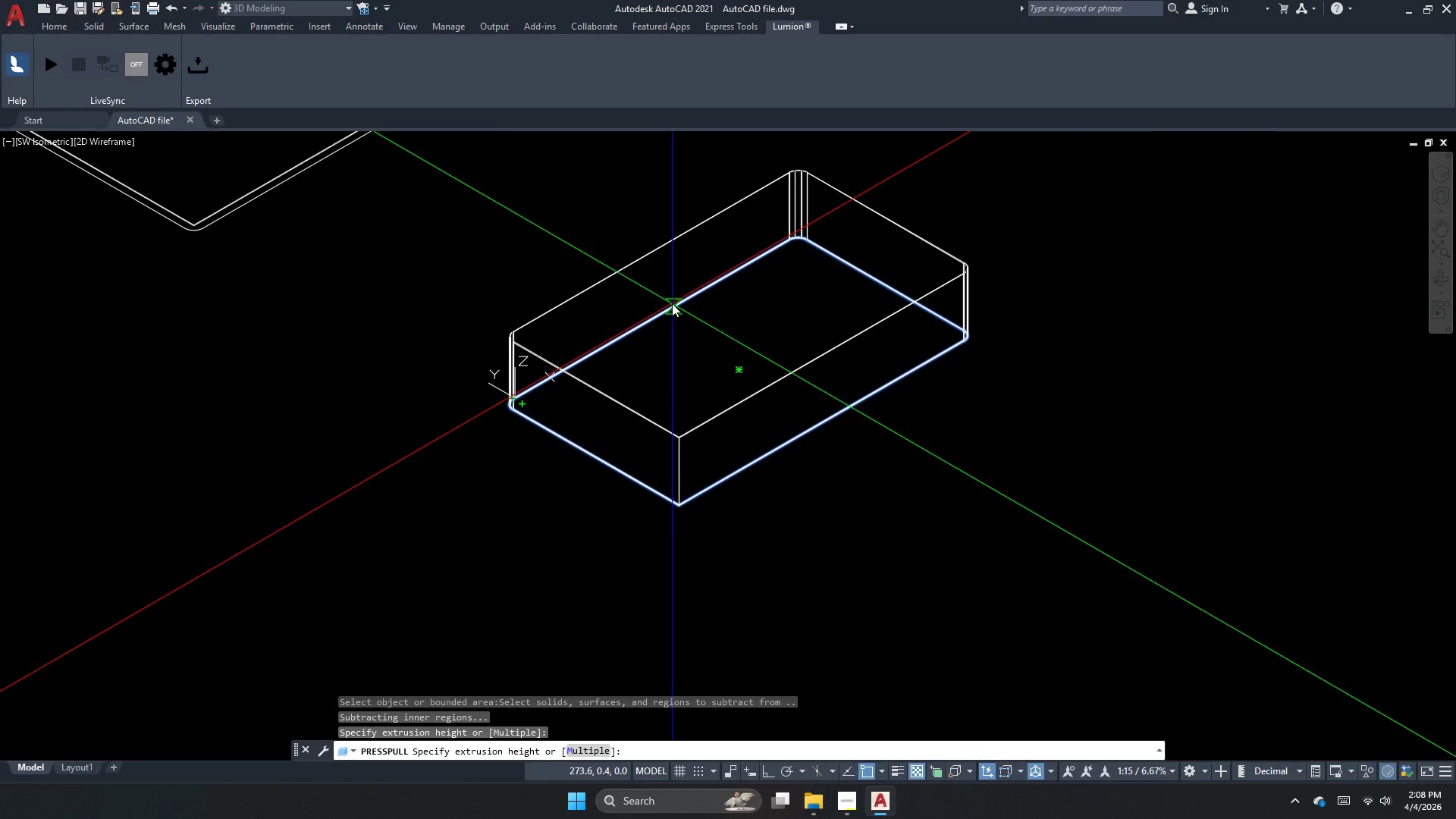 
left_click([840, 804])
 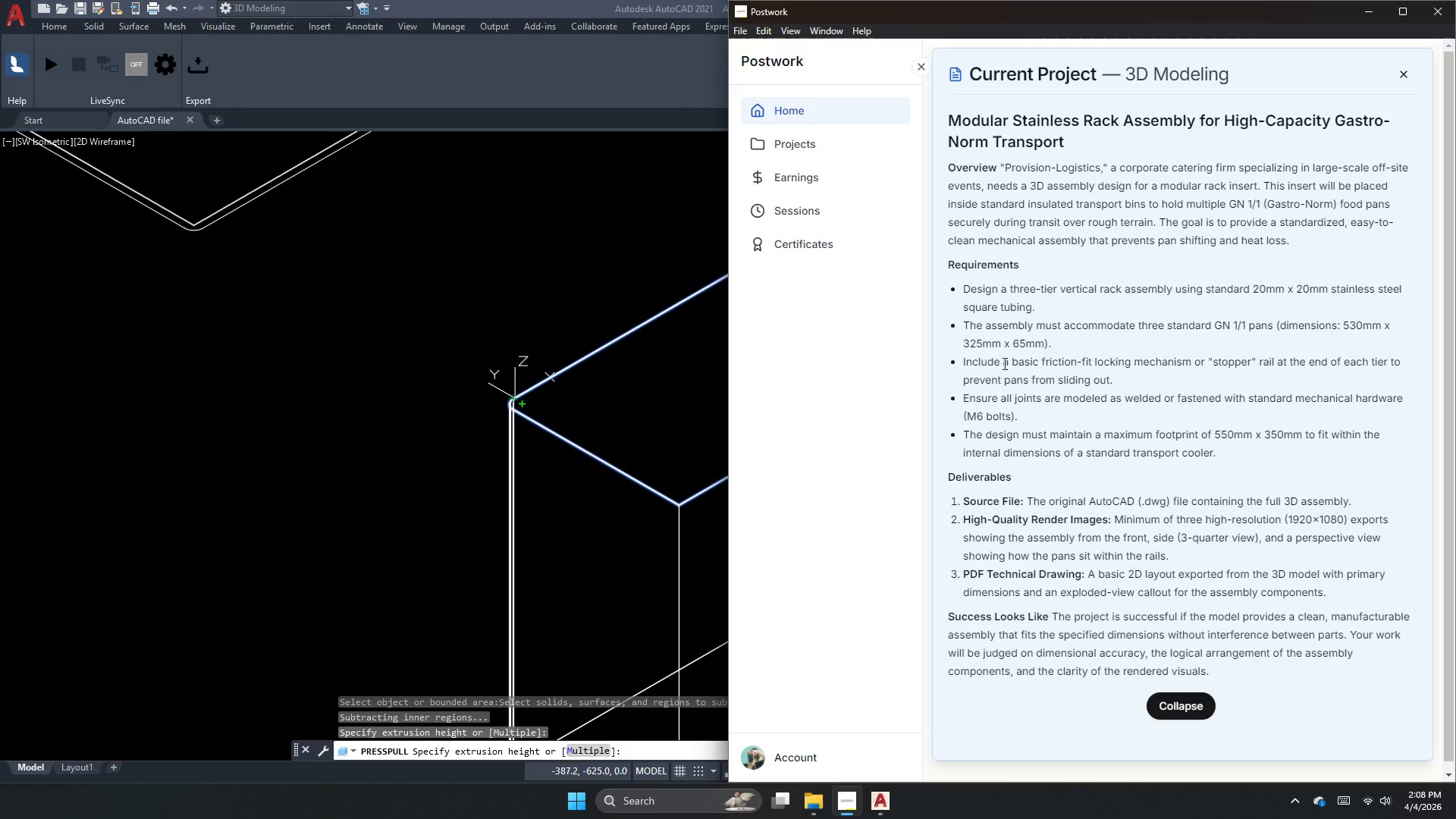 
left_click([549, 315])
 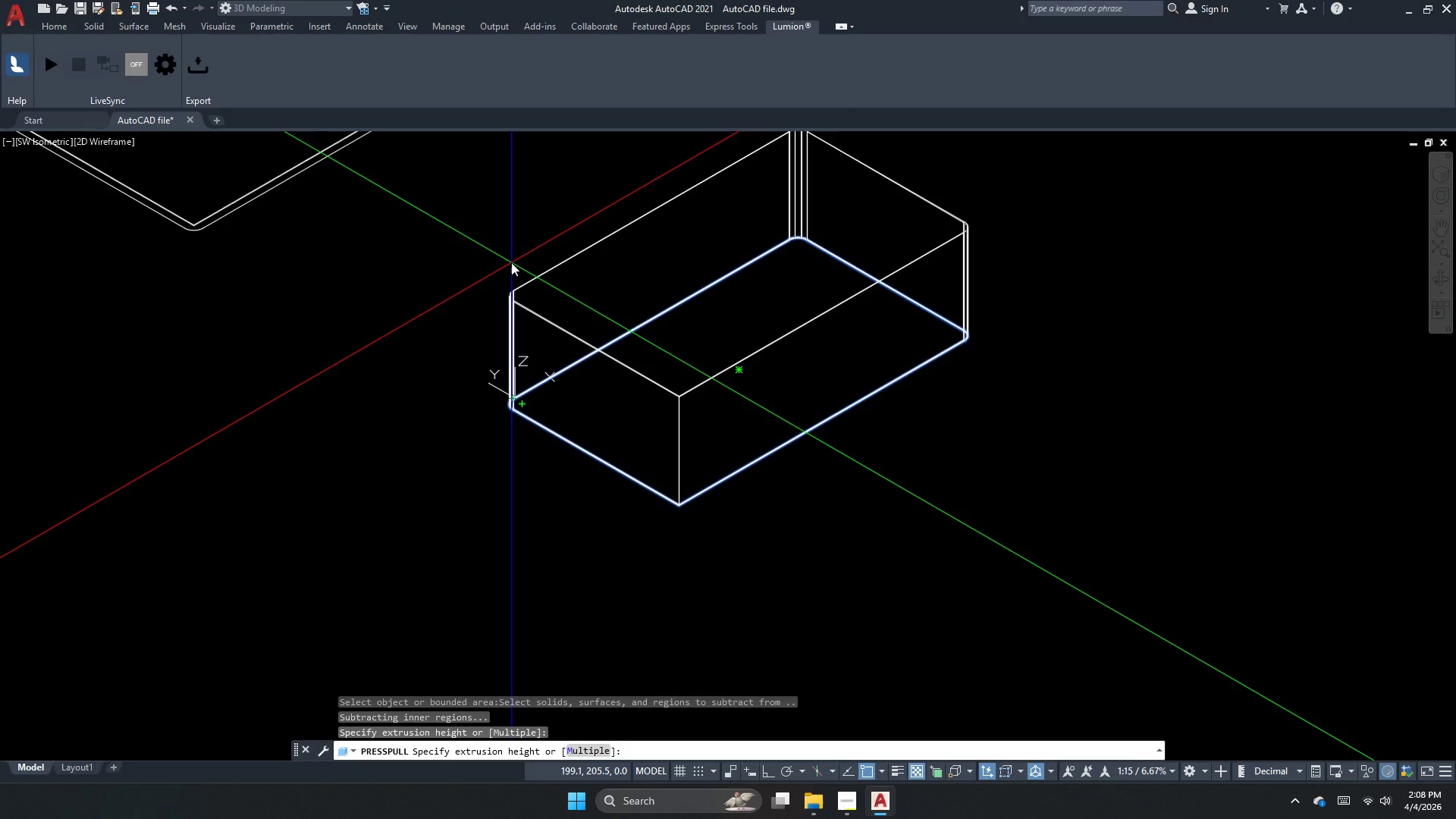 
key(Numpad6)
 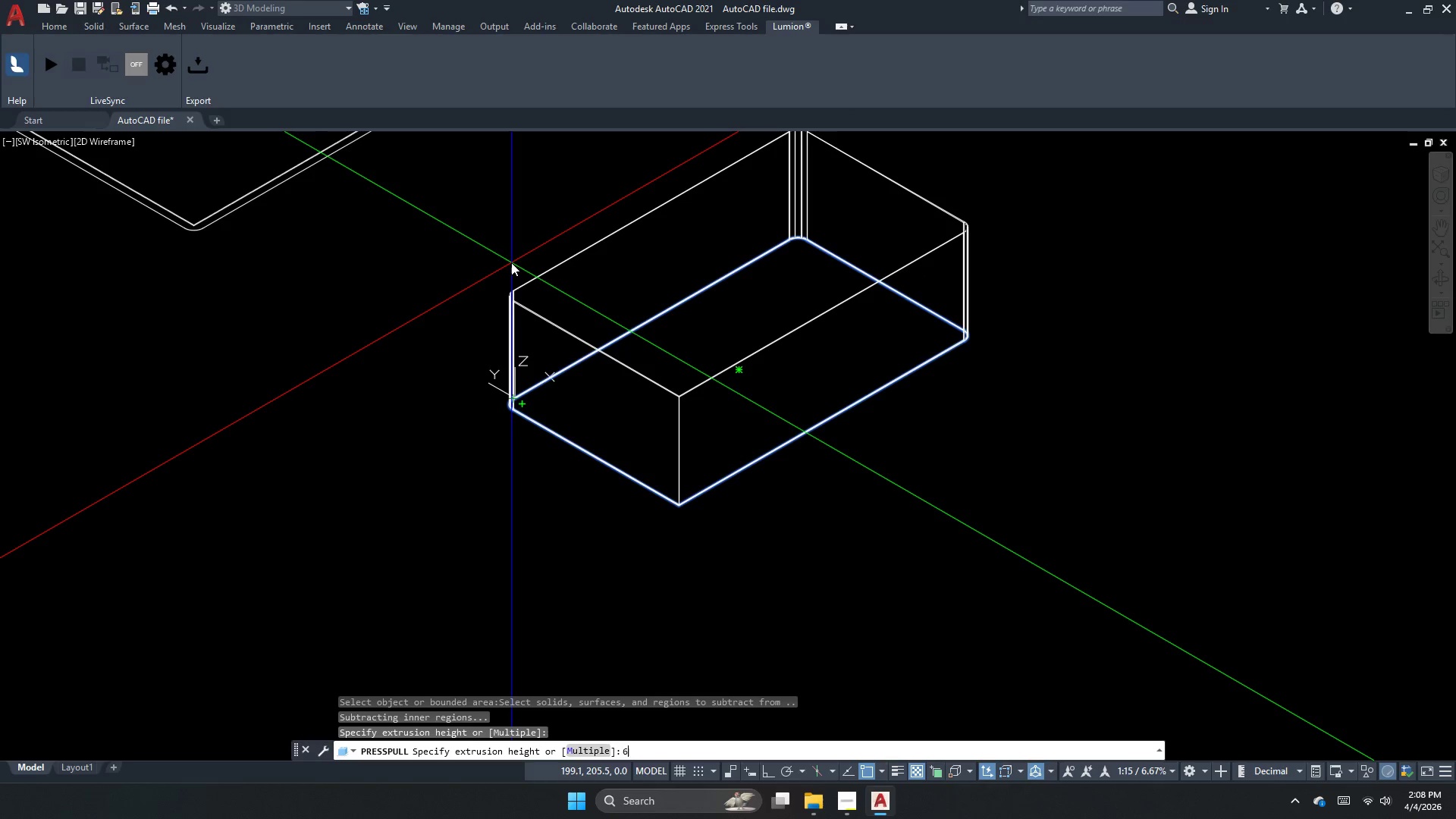 
key(Numpad5)
 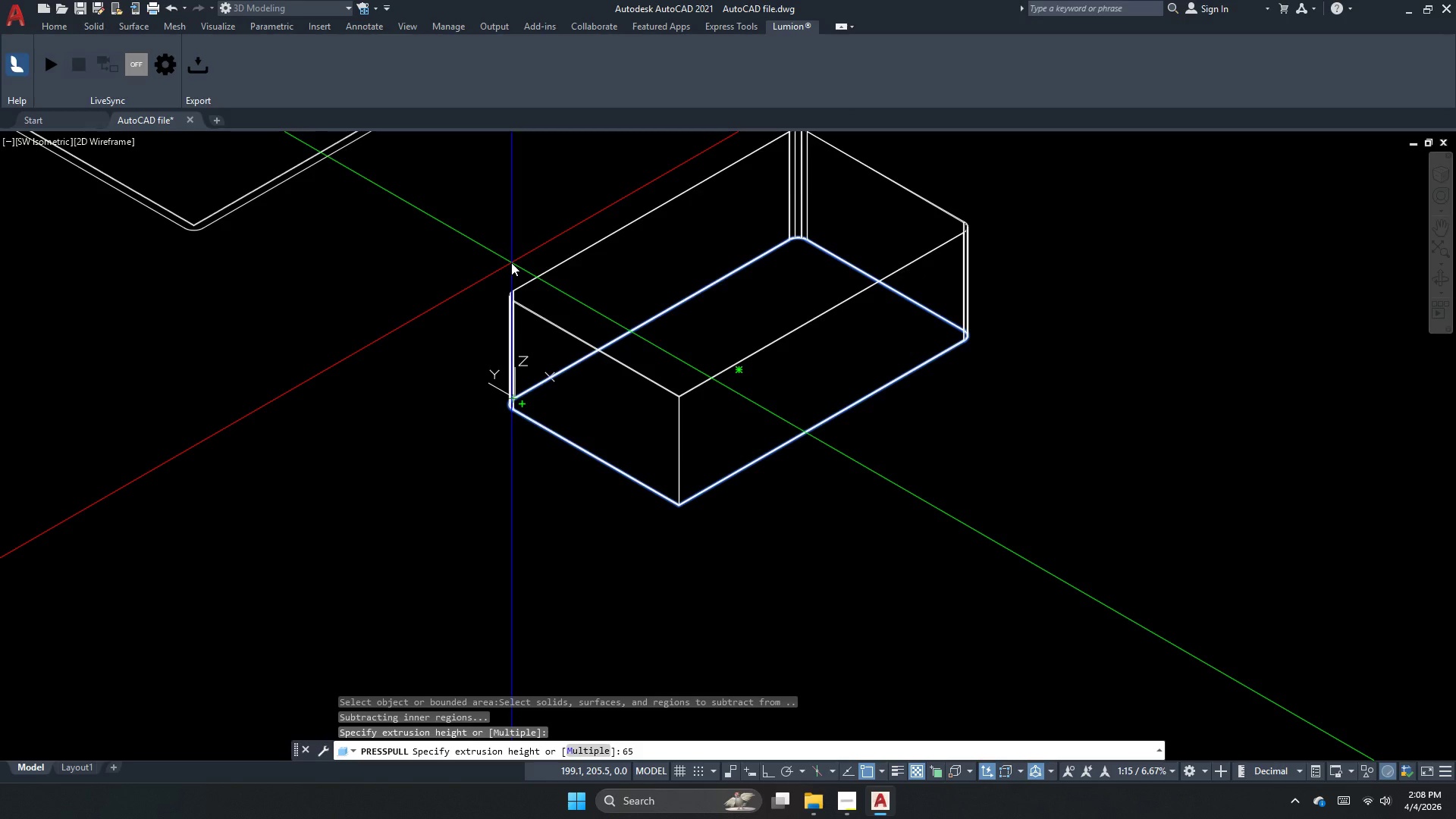 
key(NumpadEnter)
 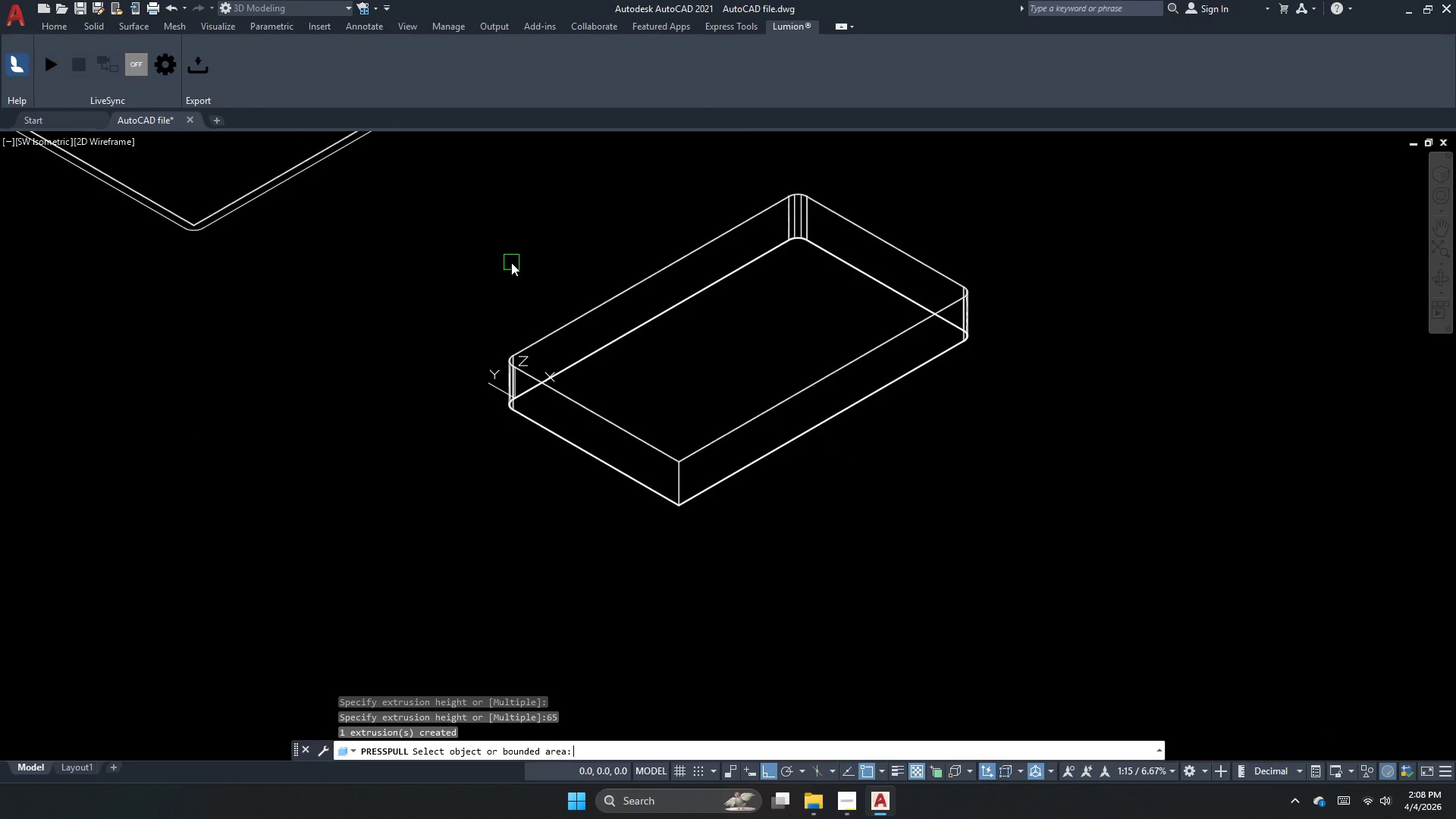 
key(Escape)
 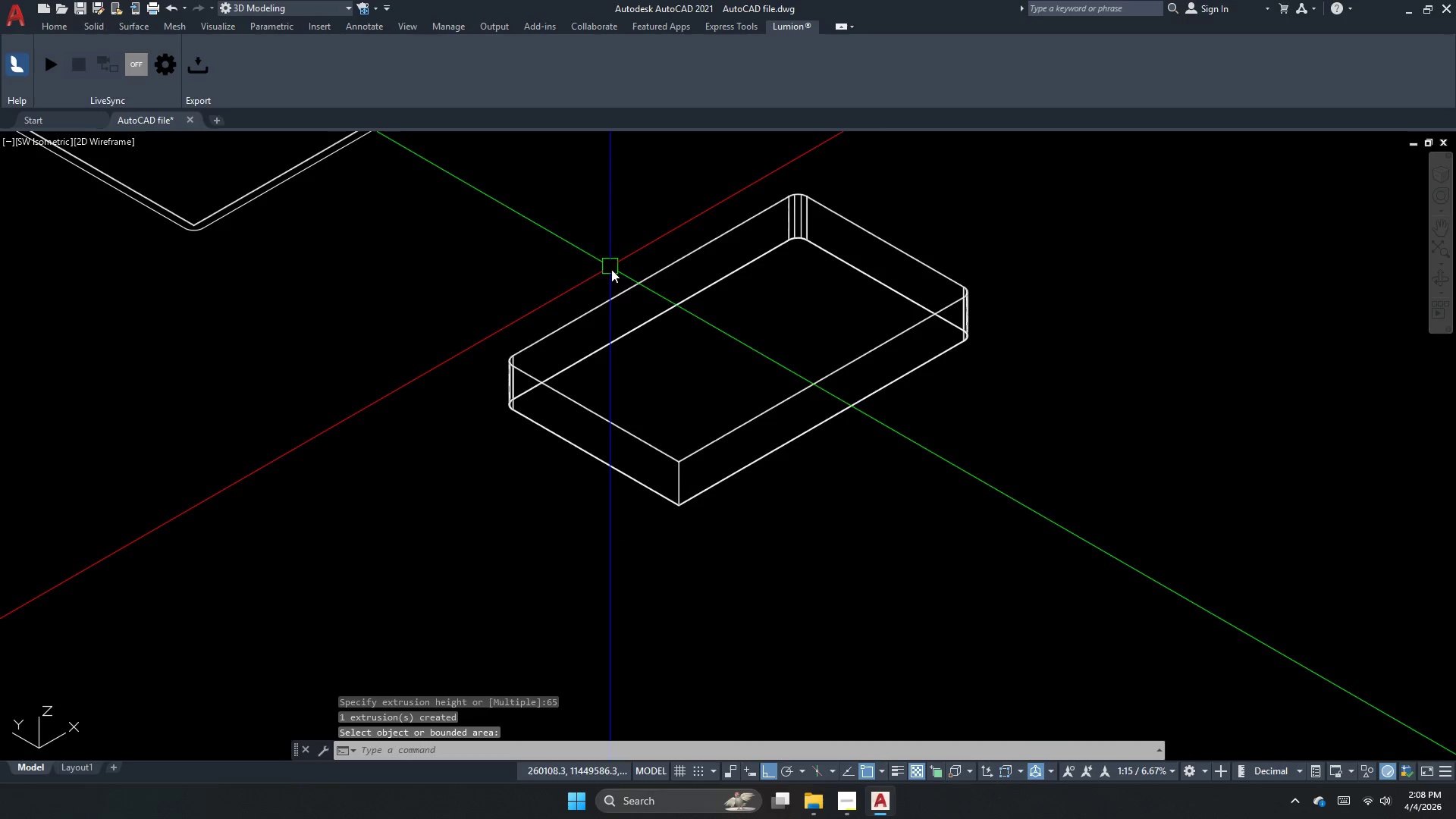 
scroll: coordinate [391, 554], scroll_direction: up, amount: 6.0
 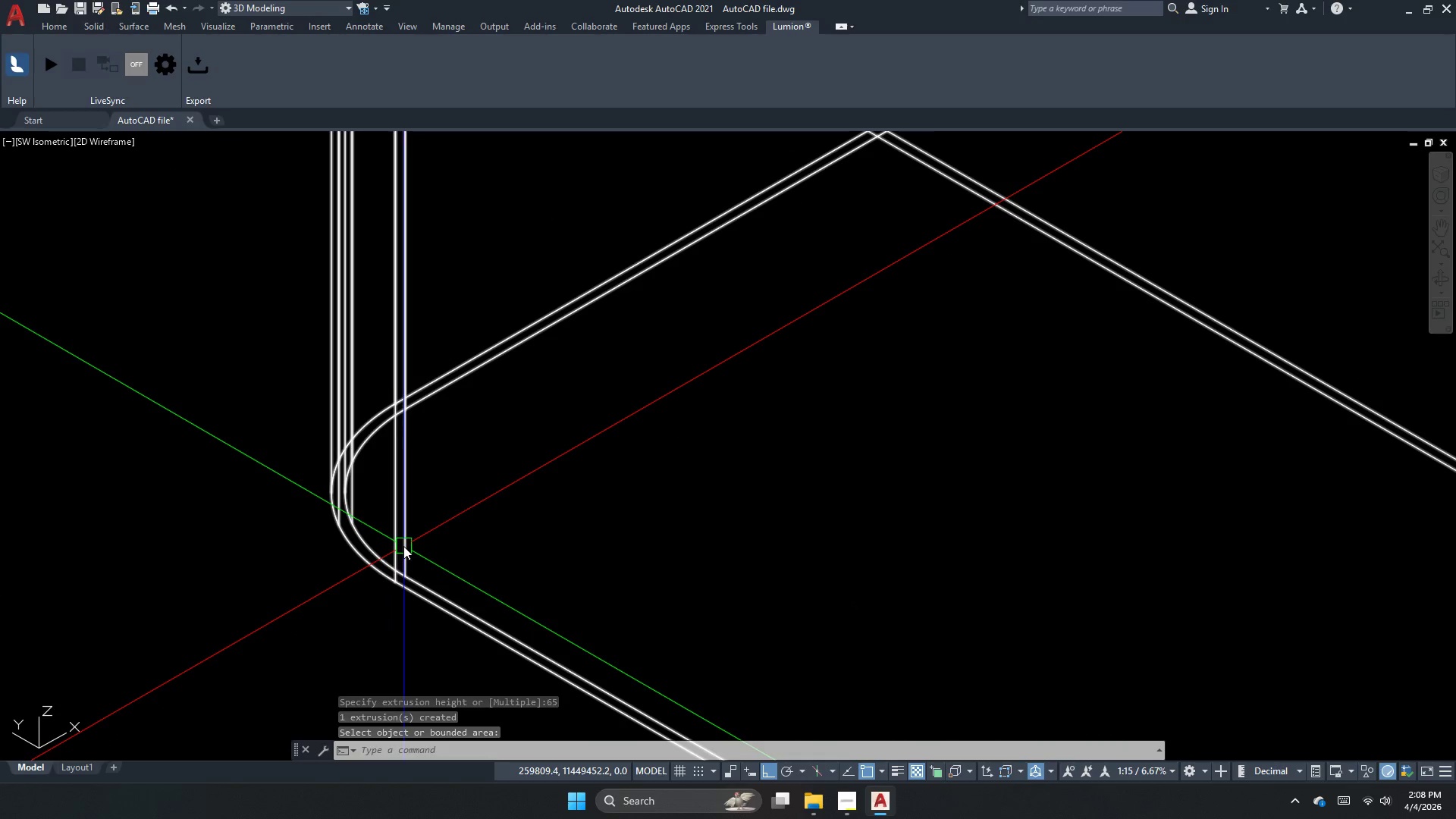 
left_click([403, 546])
 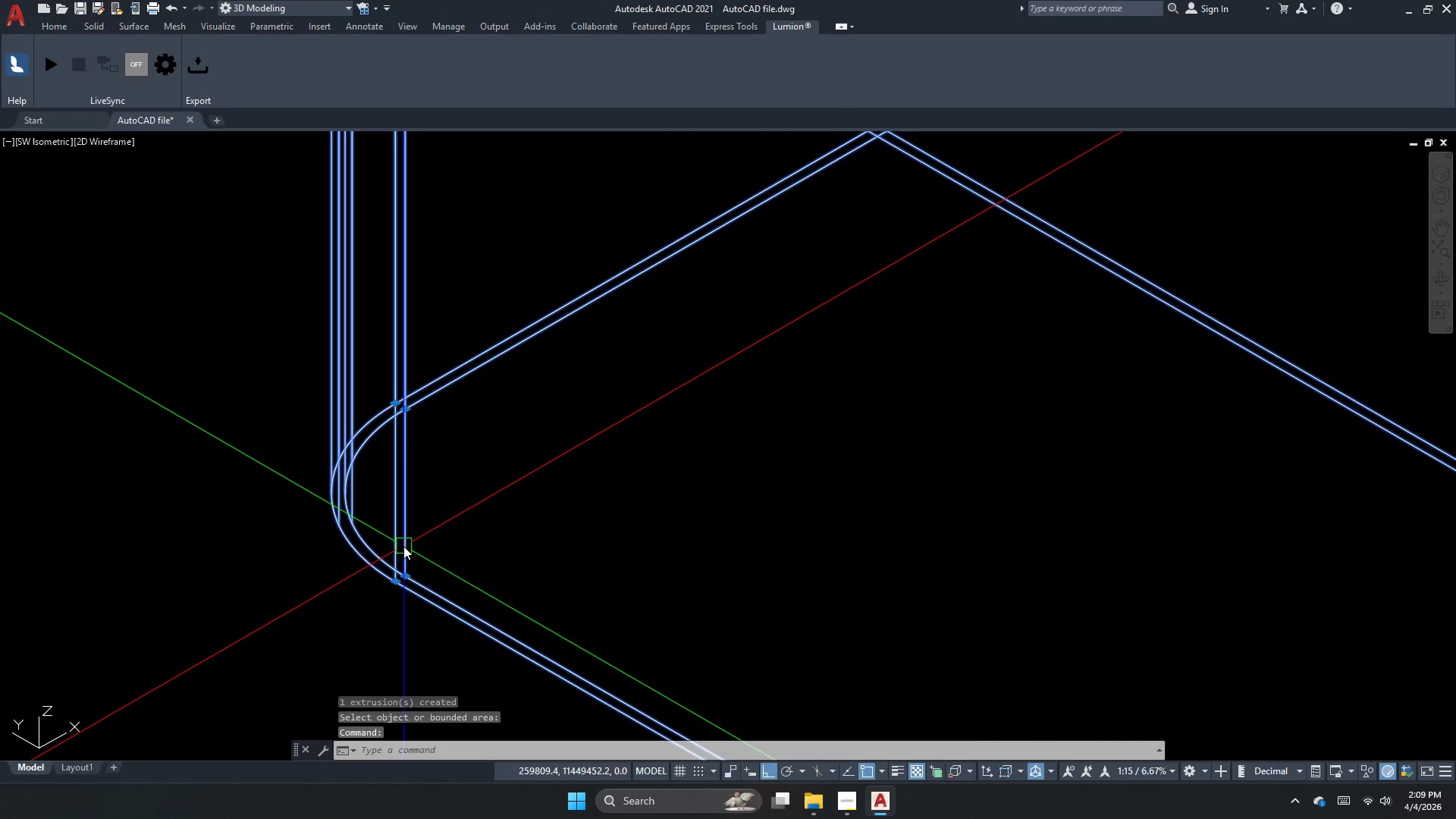 
key(Escape)
 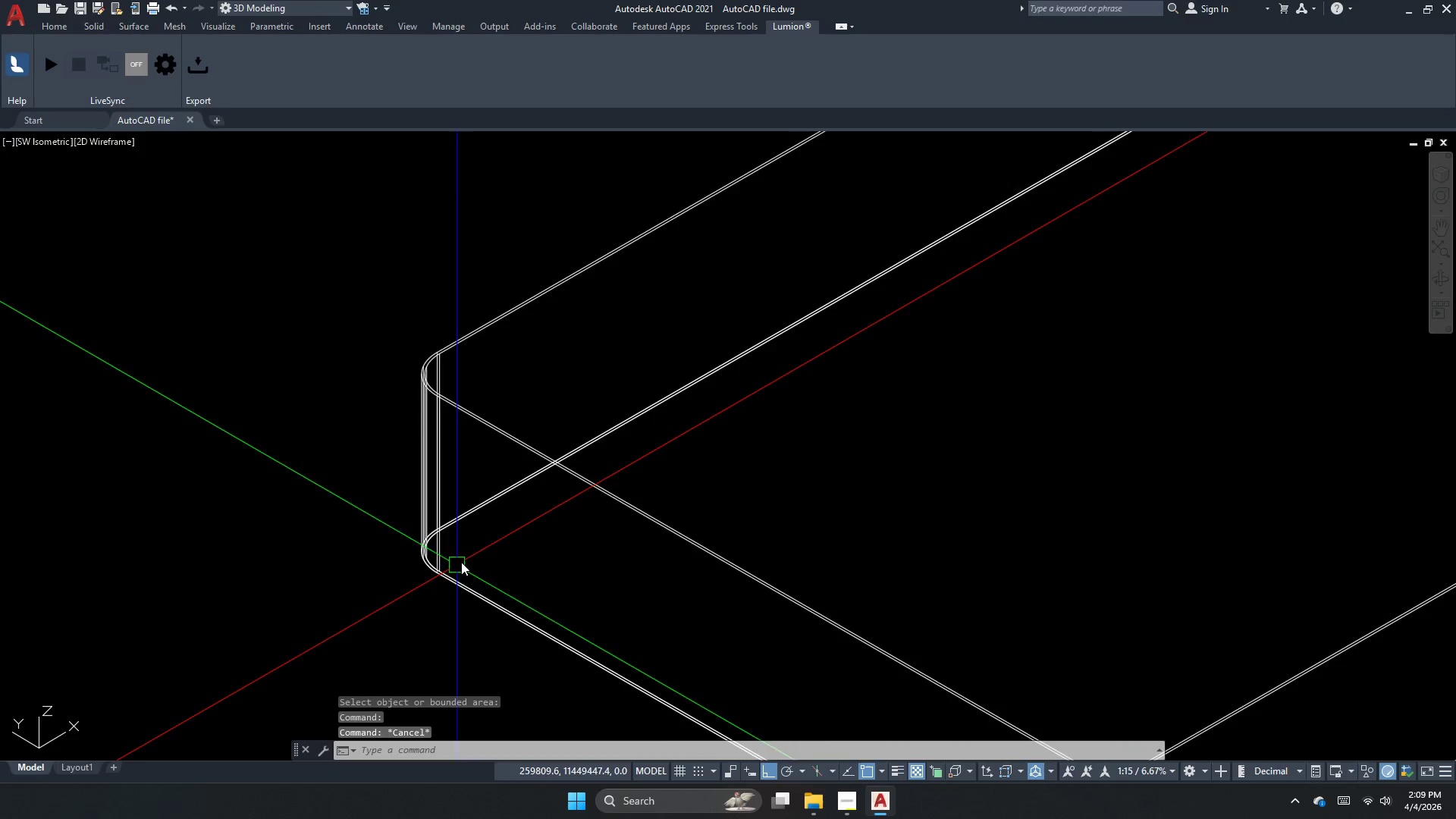 
scroll: coordinate [616, 422], scroll_direction: down, amount: 4.0
 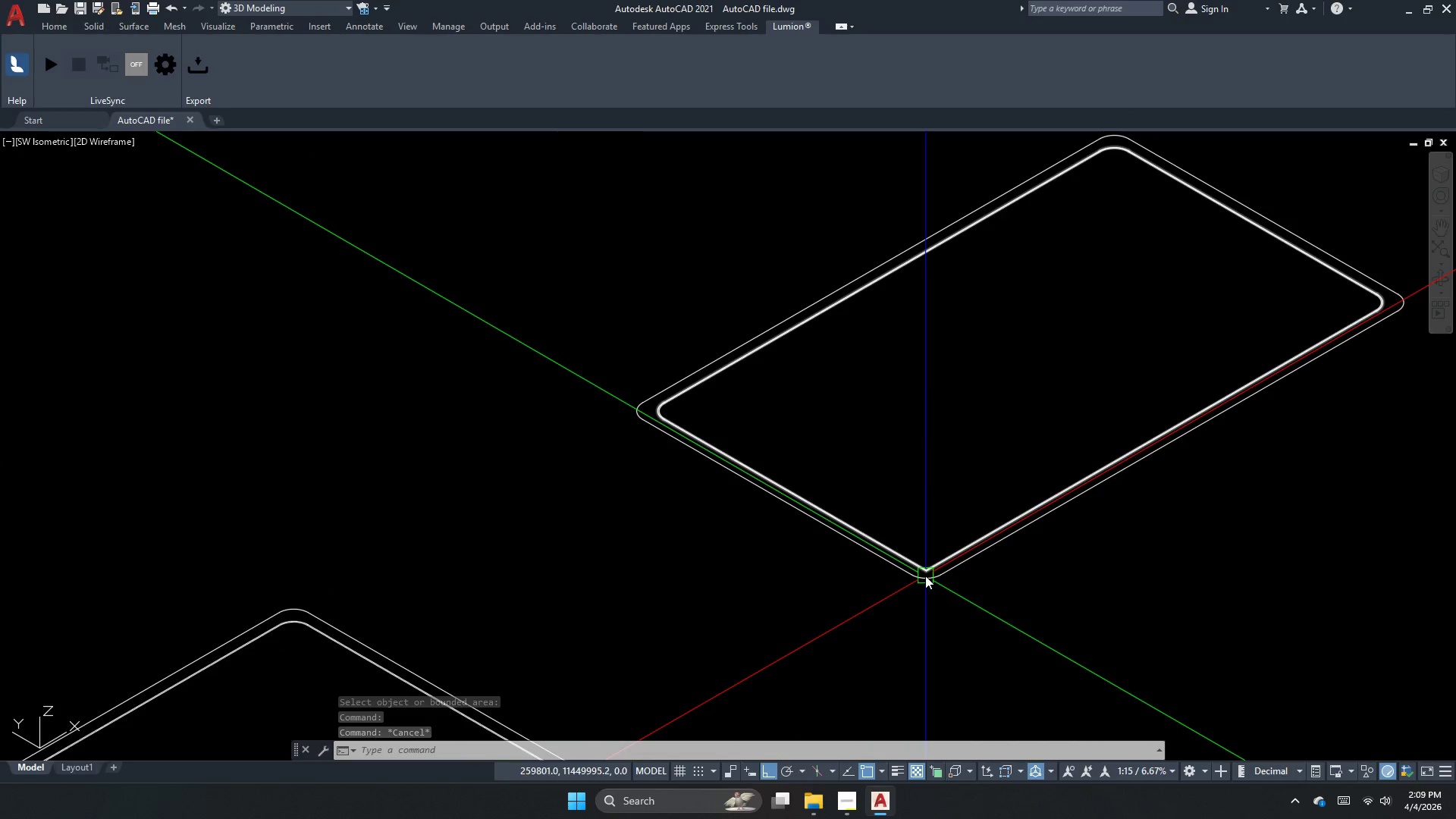 
key(Escape)
 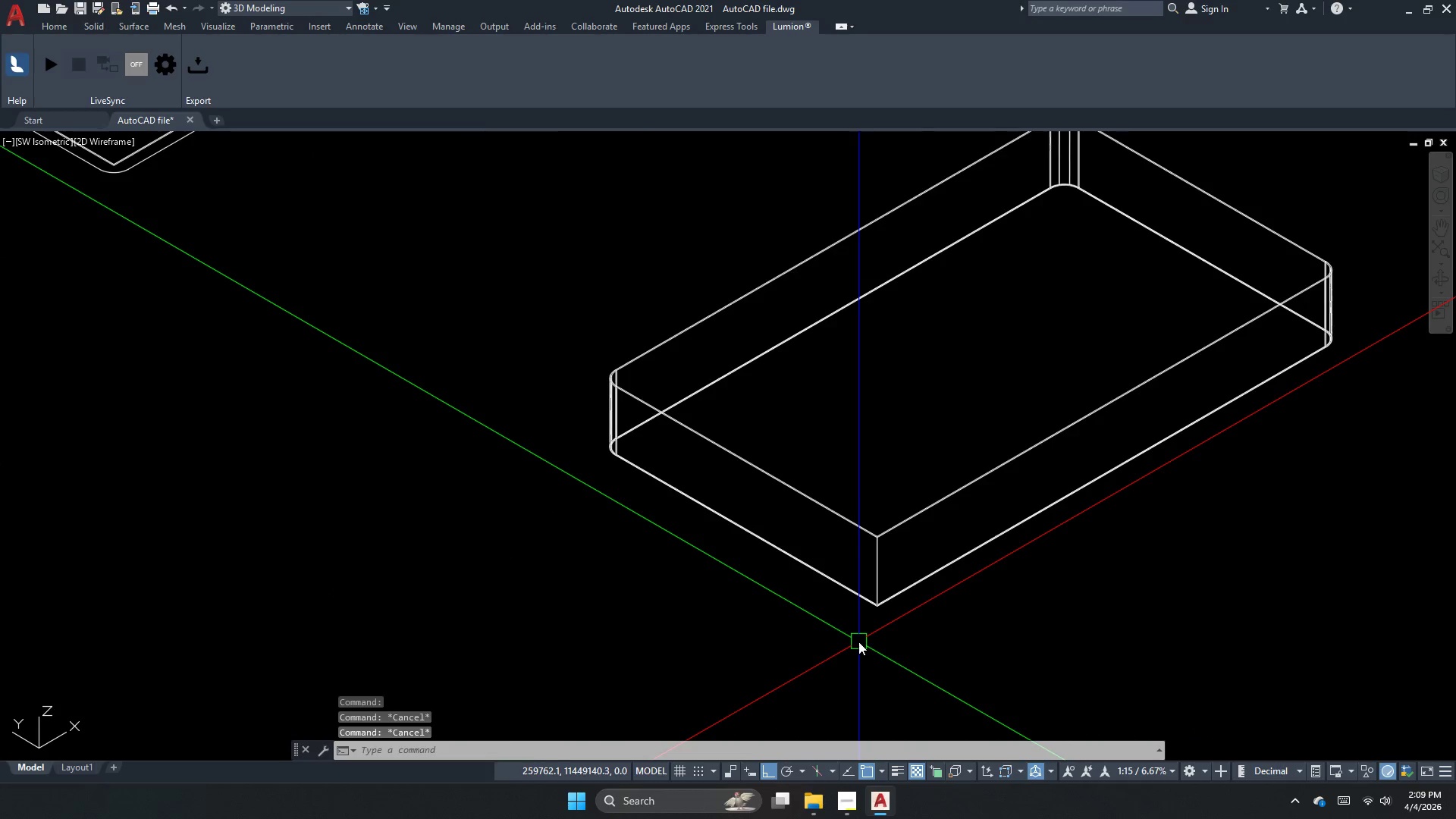 
scroll: coordinate [858, 642], scroll_direction: none, amount: 0.0
 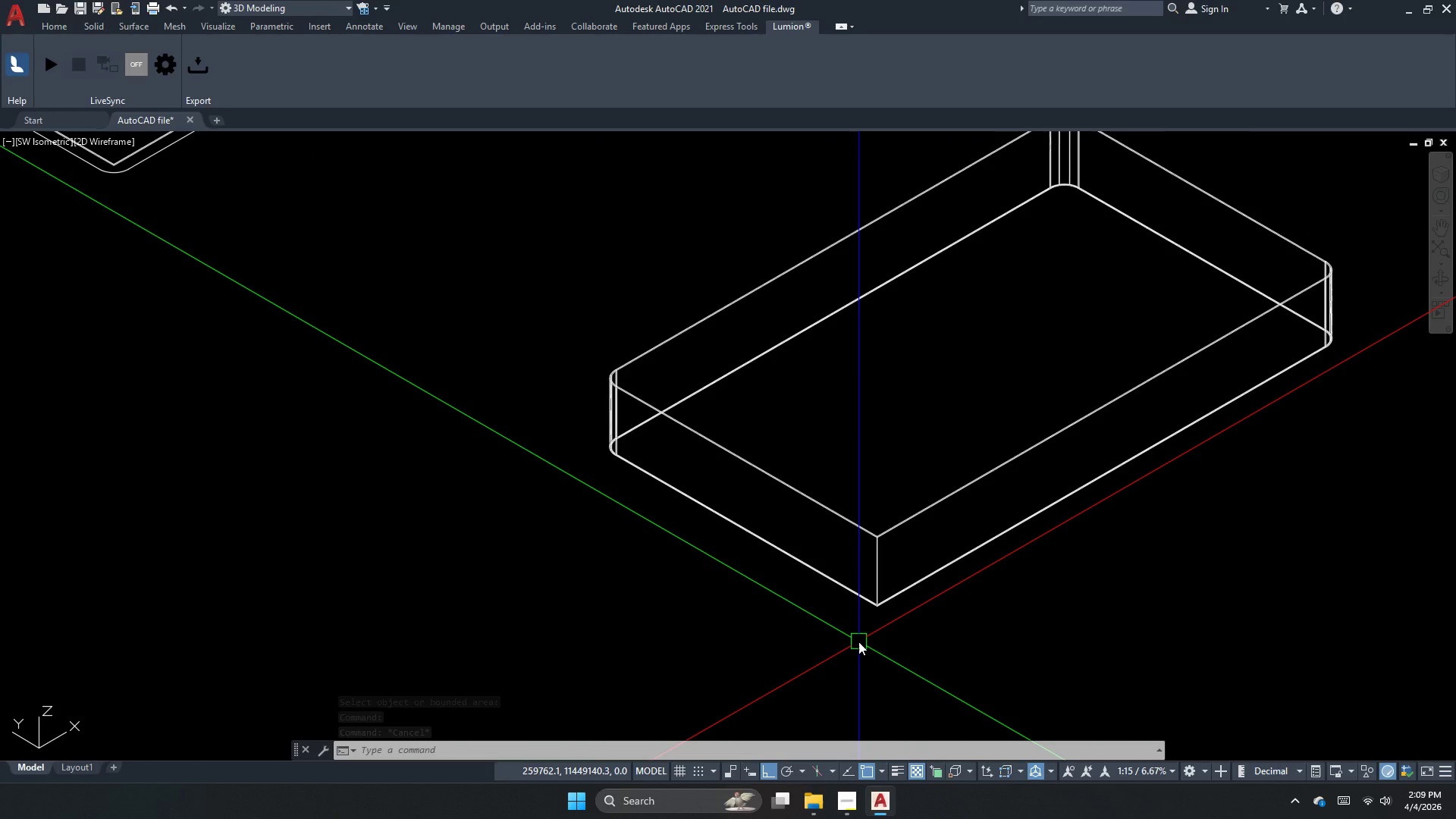 
key(Control+Z)
 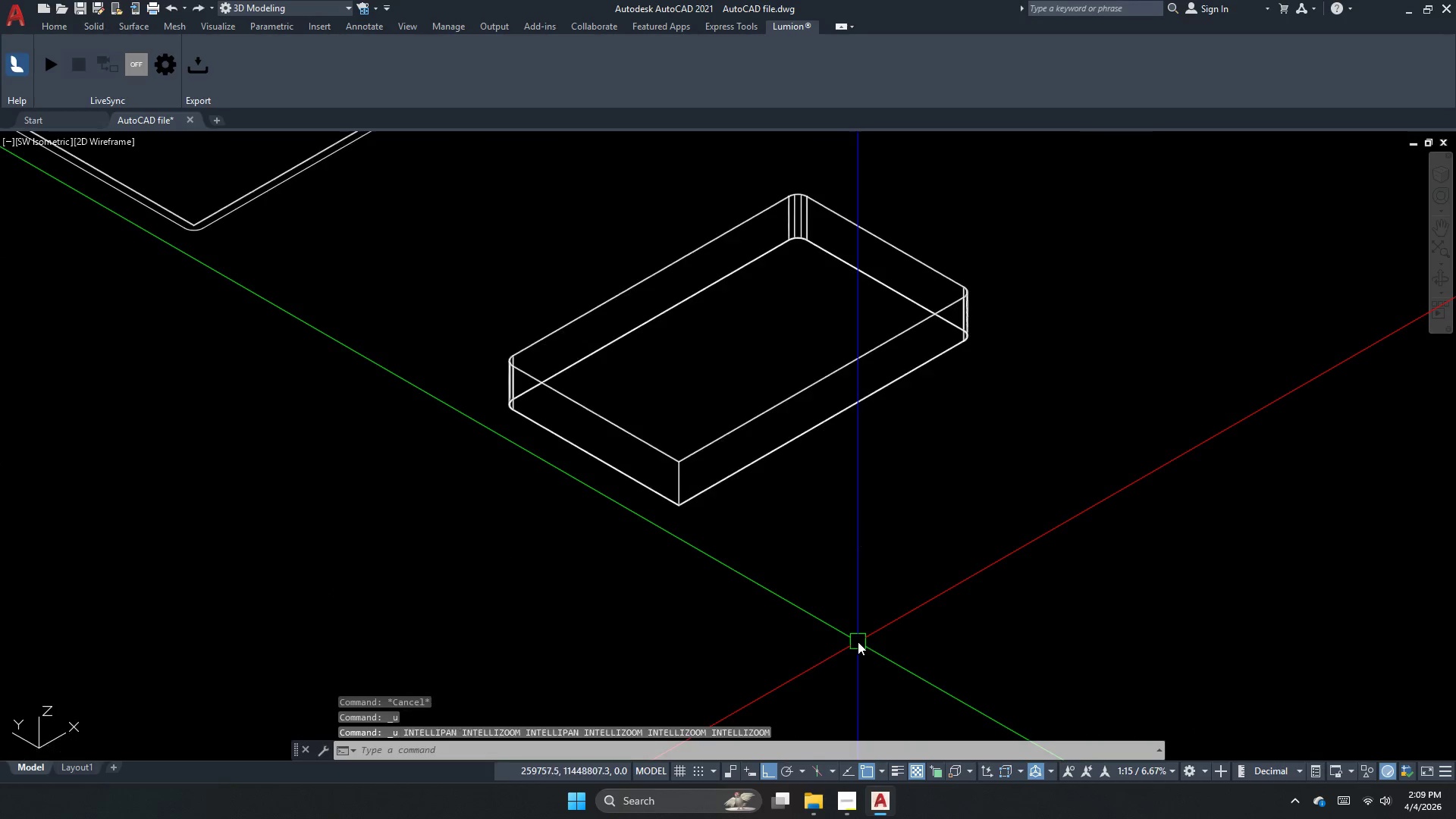 
key(Control+Z)
 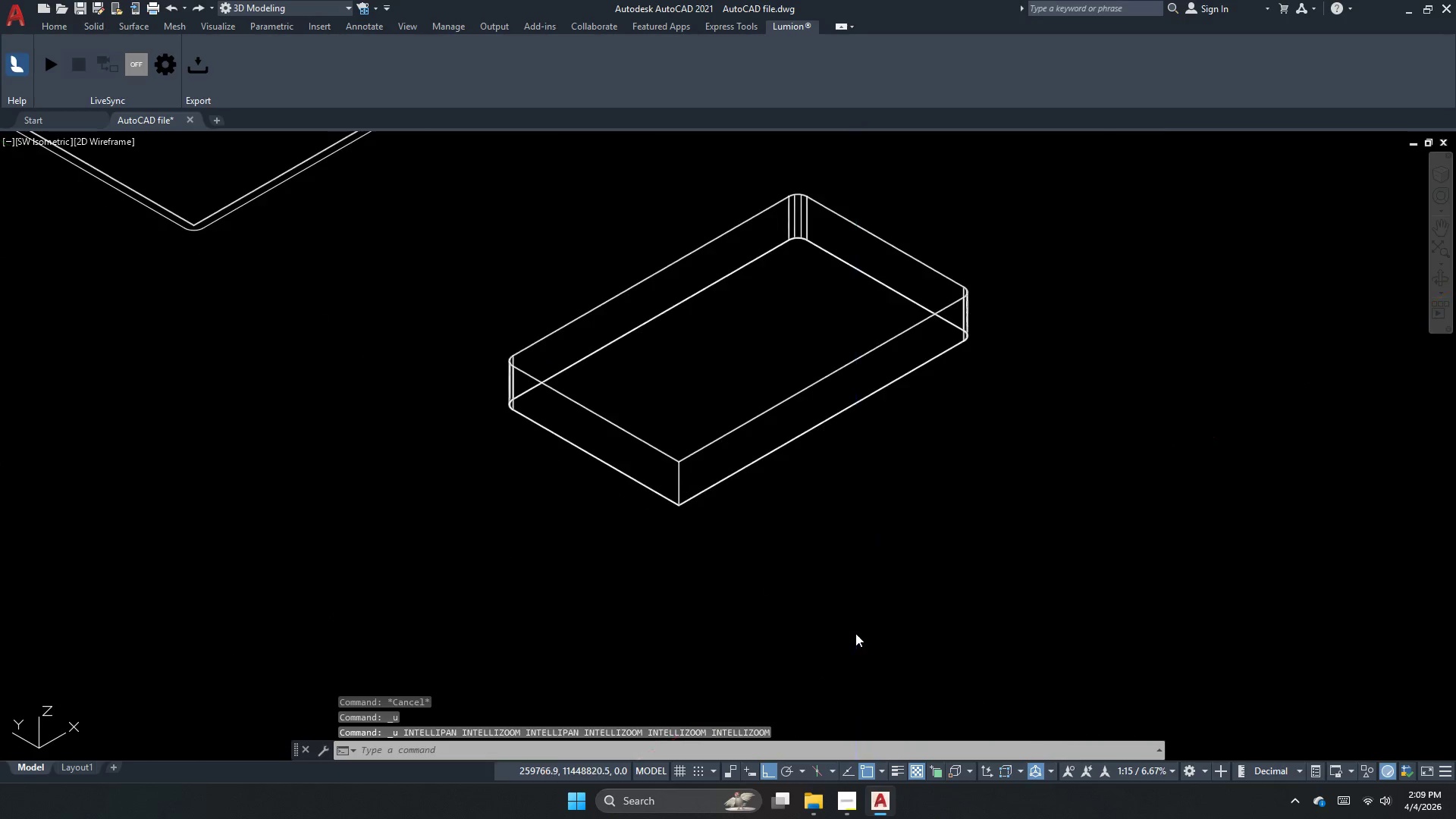 
key(Control+Z)
 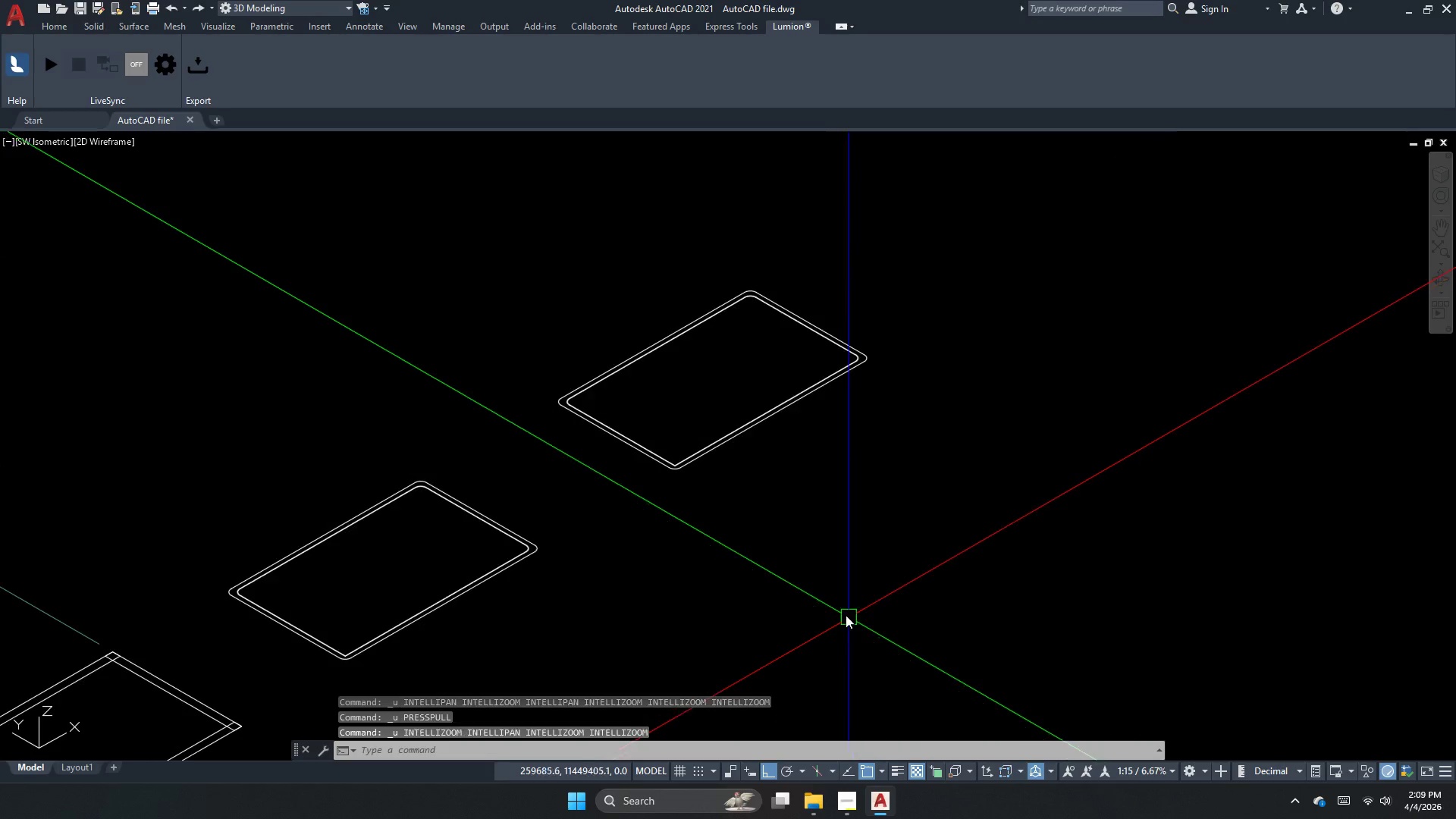 
key(Control+Z)
 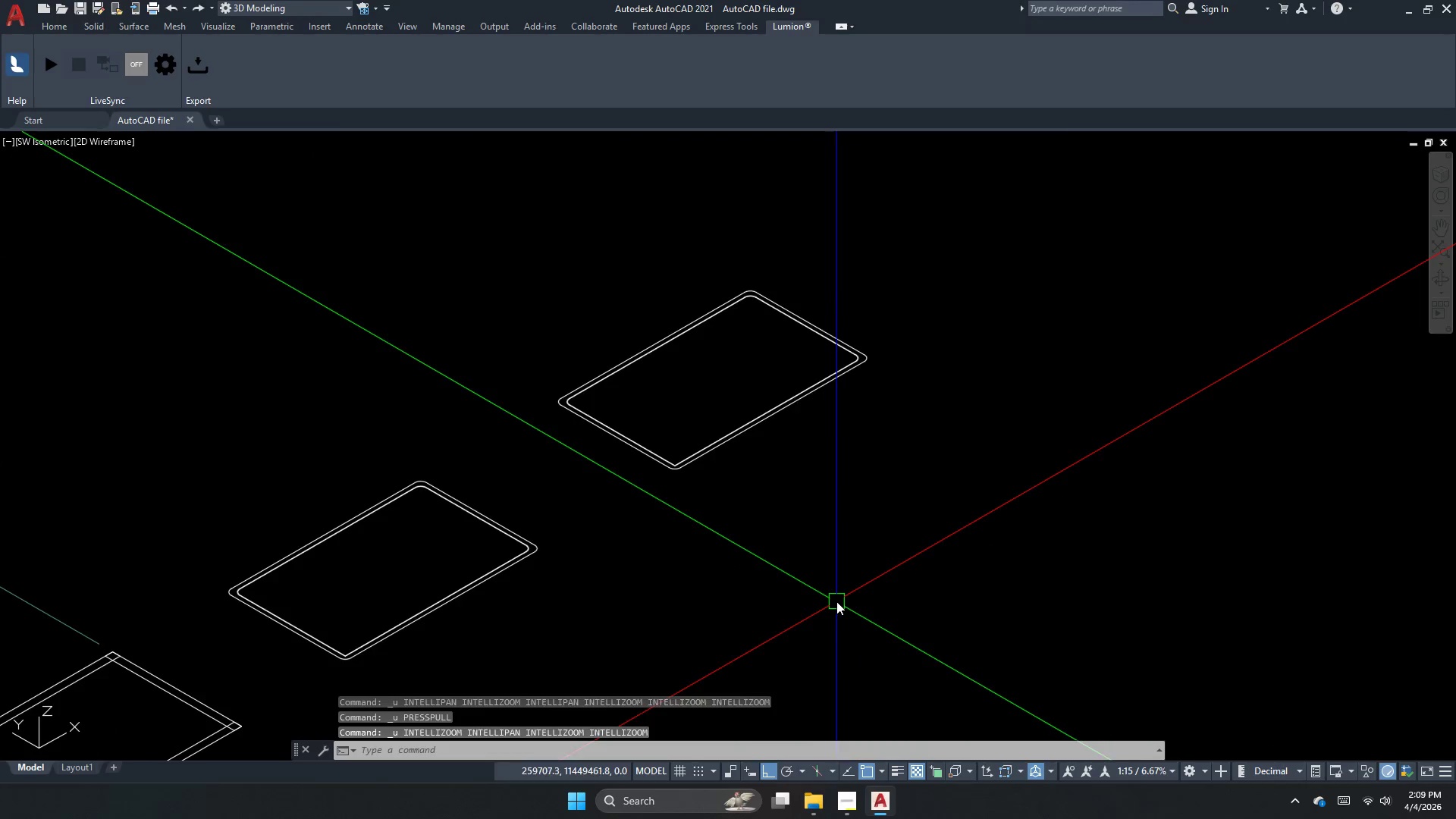 
key(Control+Z)
 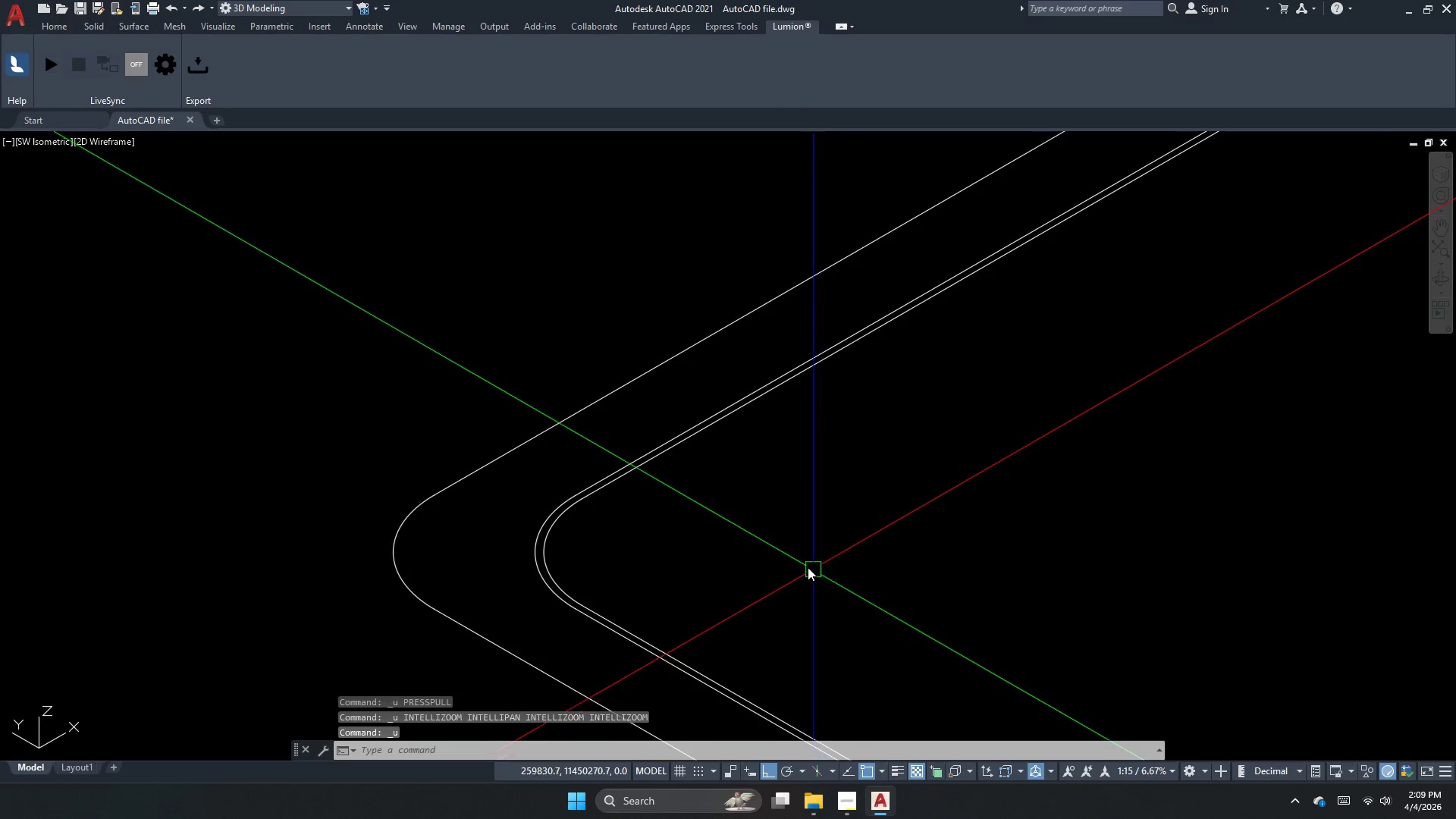 
key(Control+ControlLeft)
 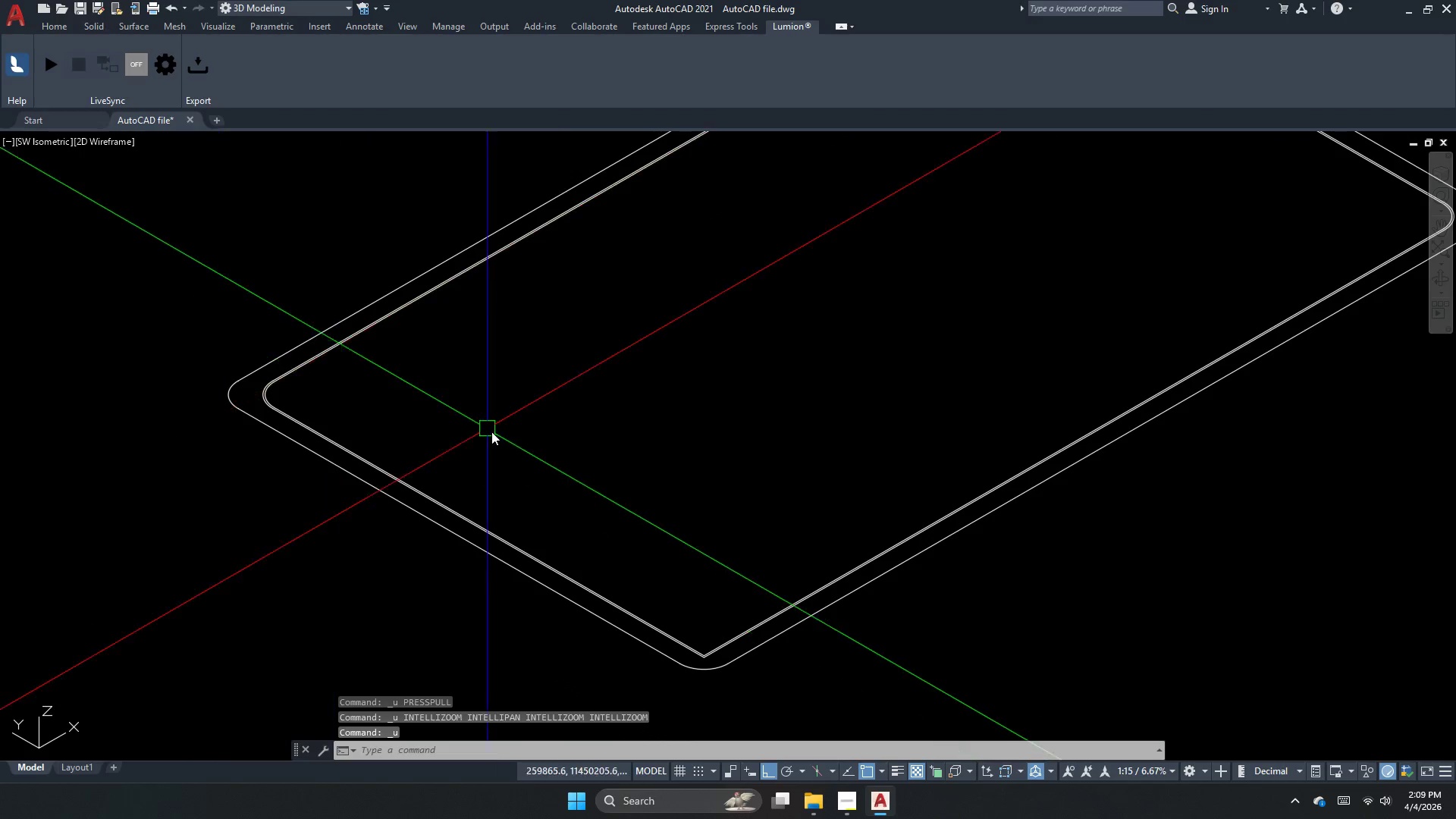 
scroll: coordinate [154, 333], scroll_direction: down, amount: 3.0
 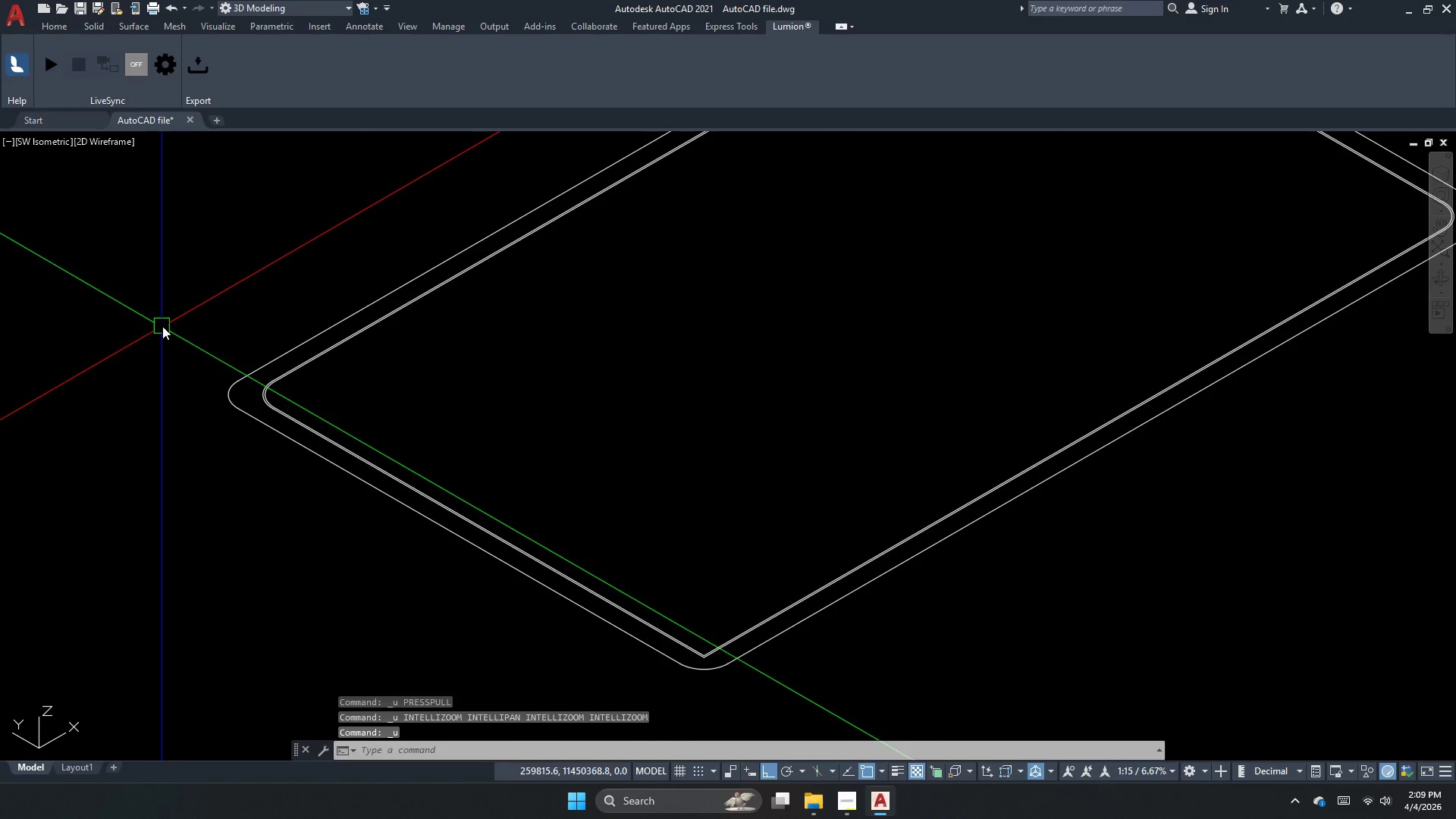 
left_click_drag(start_coordinate=[648, 582], to_coordinate=[620, 521])
 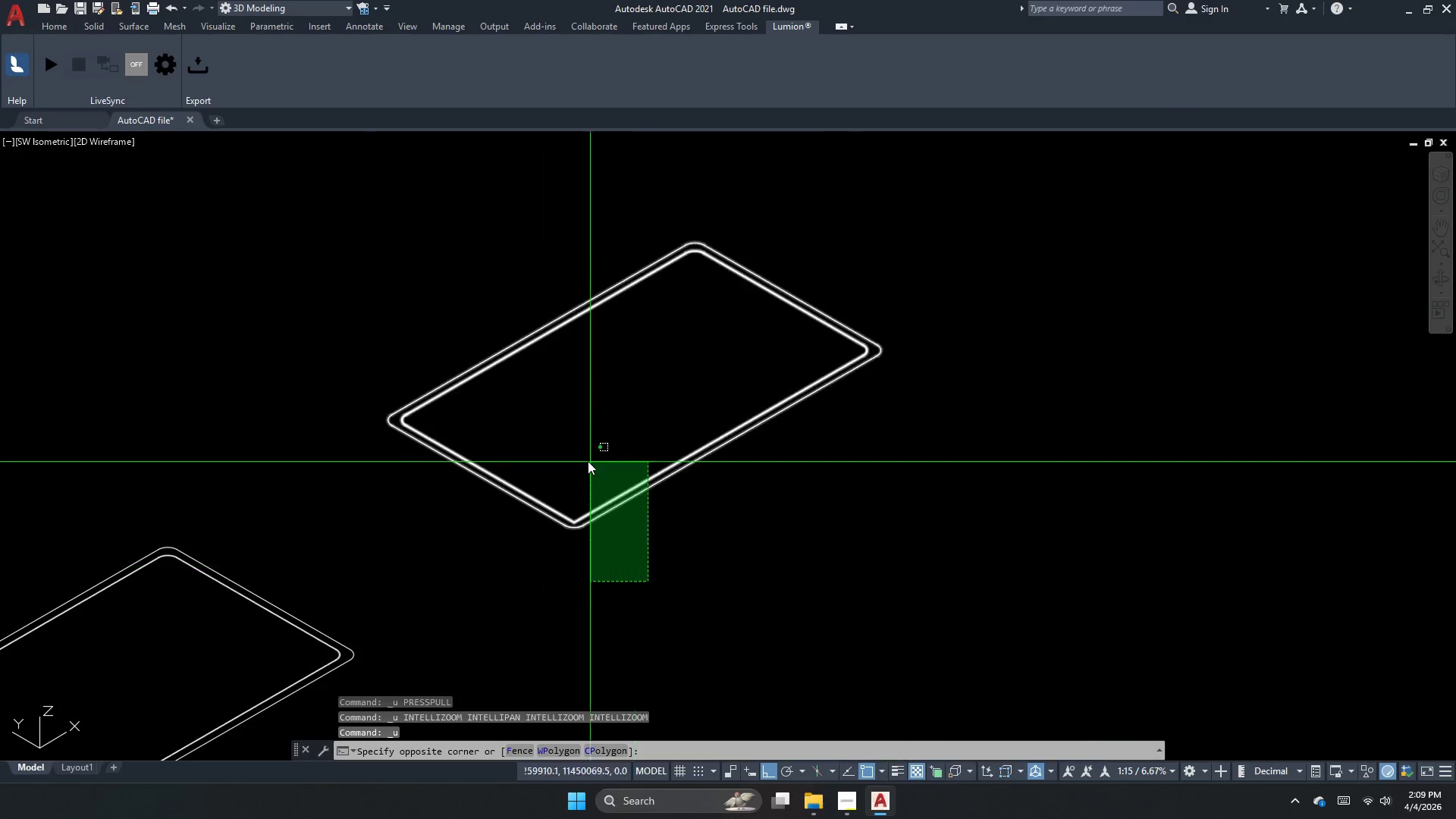 
double_click([587, 460])
 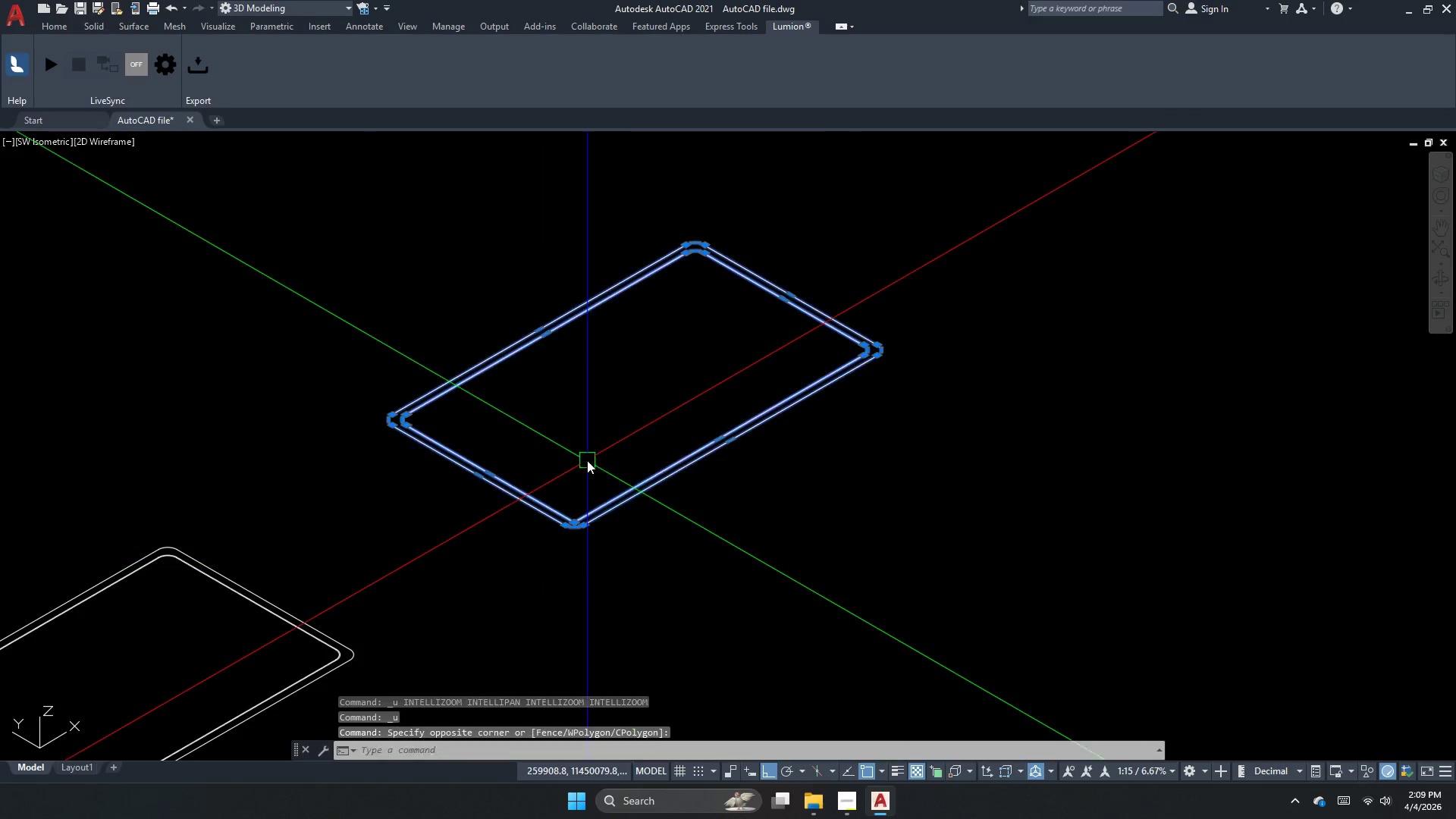 
key(E)
 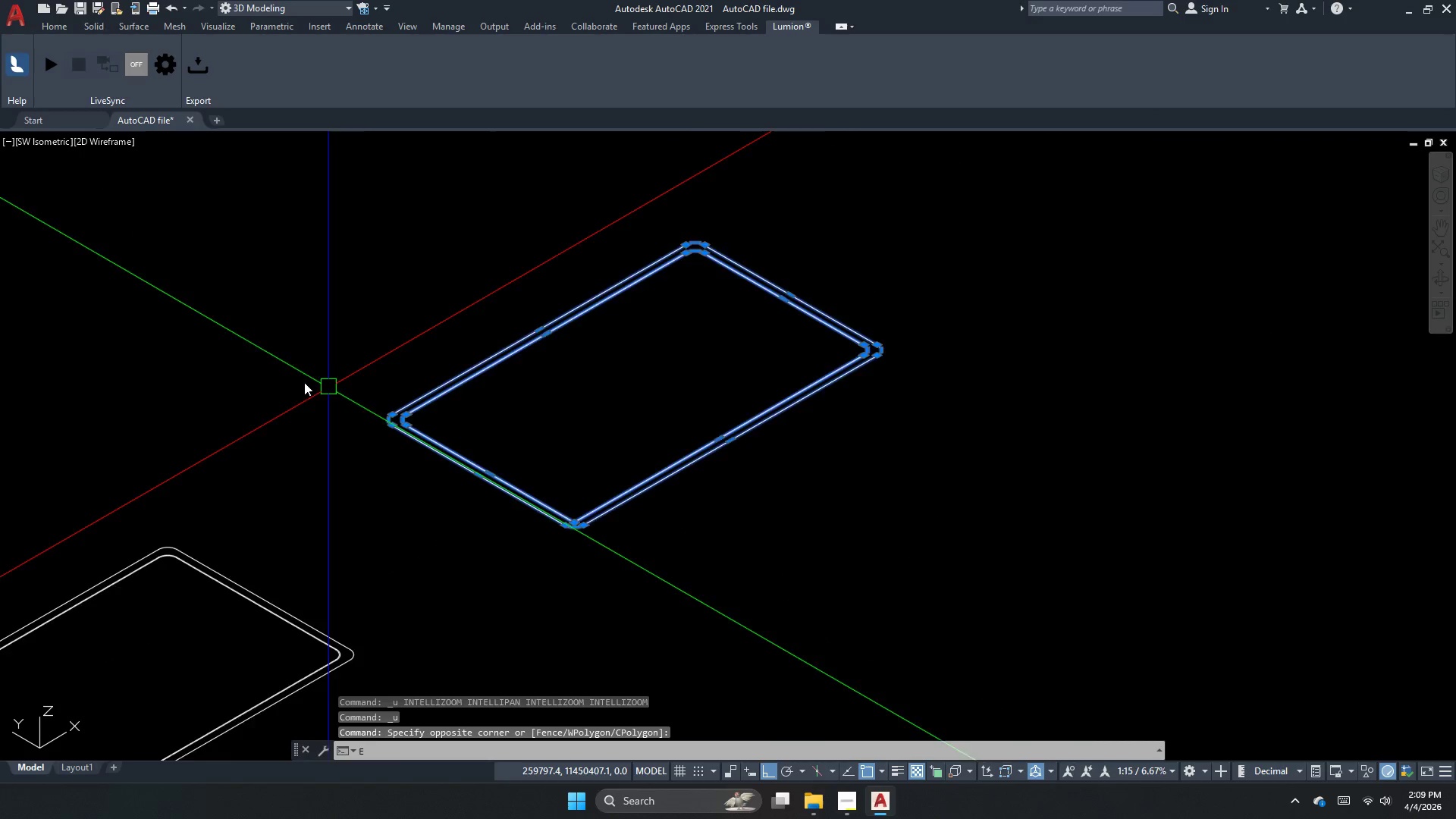 
scroll: coordinate [489, 438], scroll_direction: down, amount: 2.0
 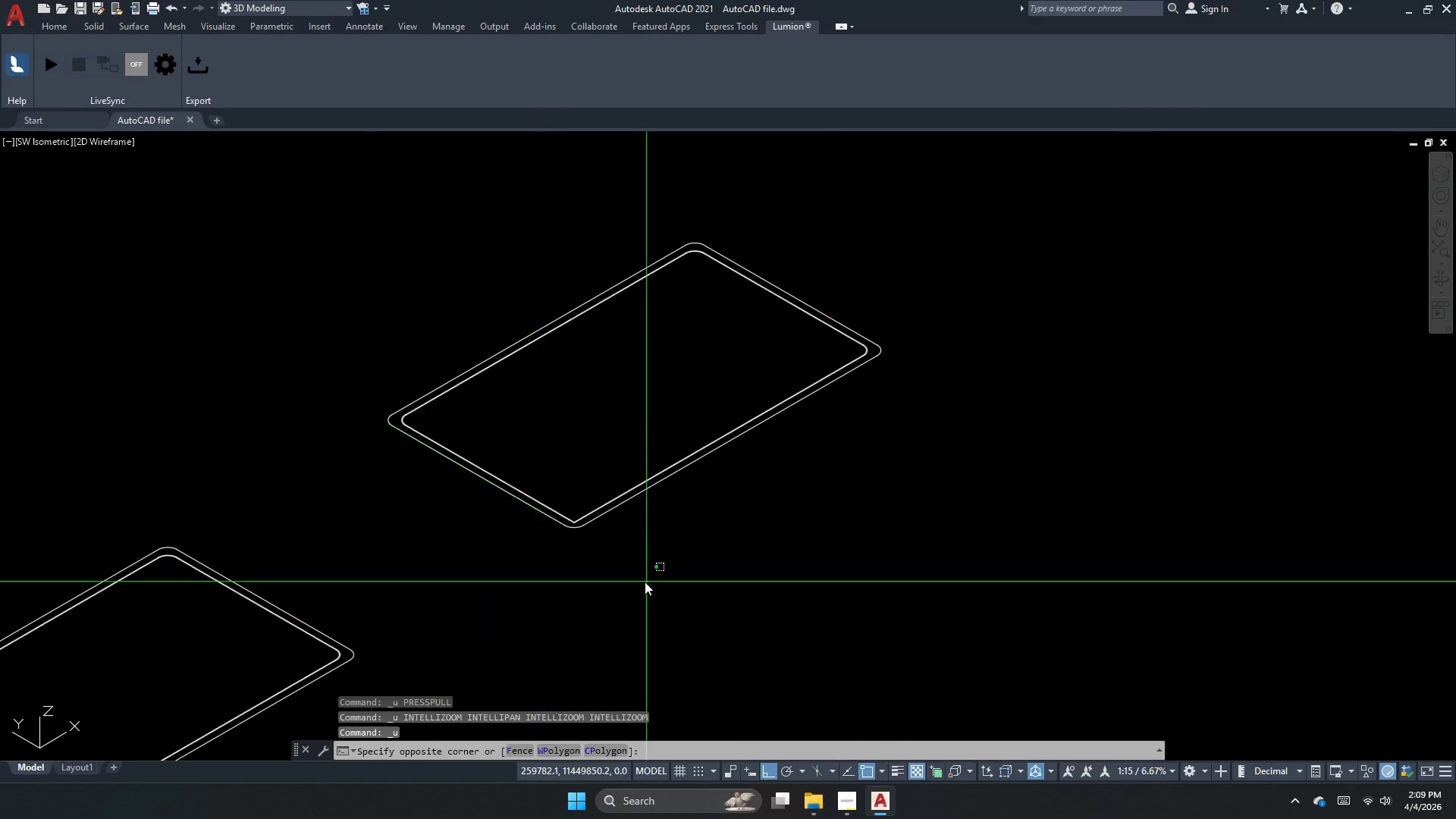 
key(Escape)
 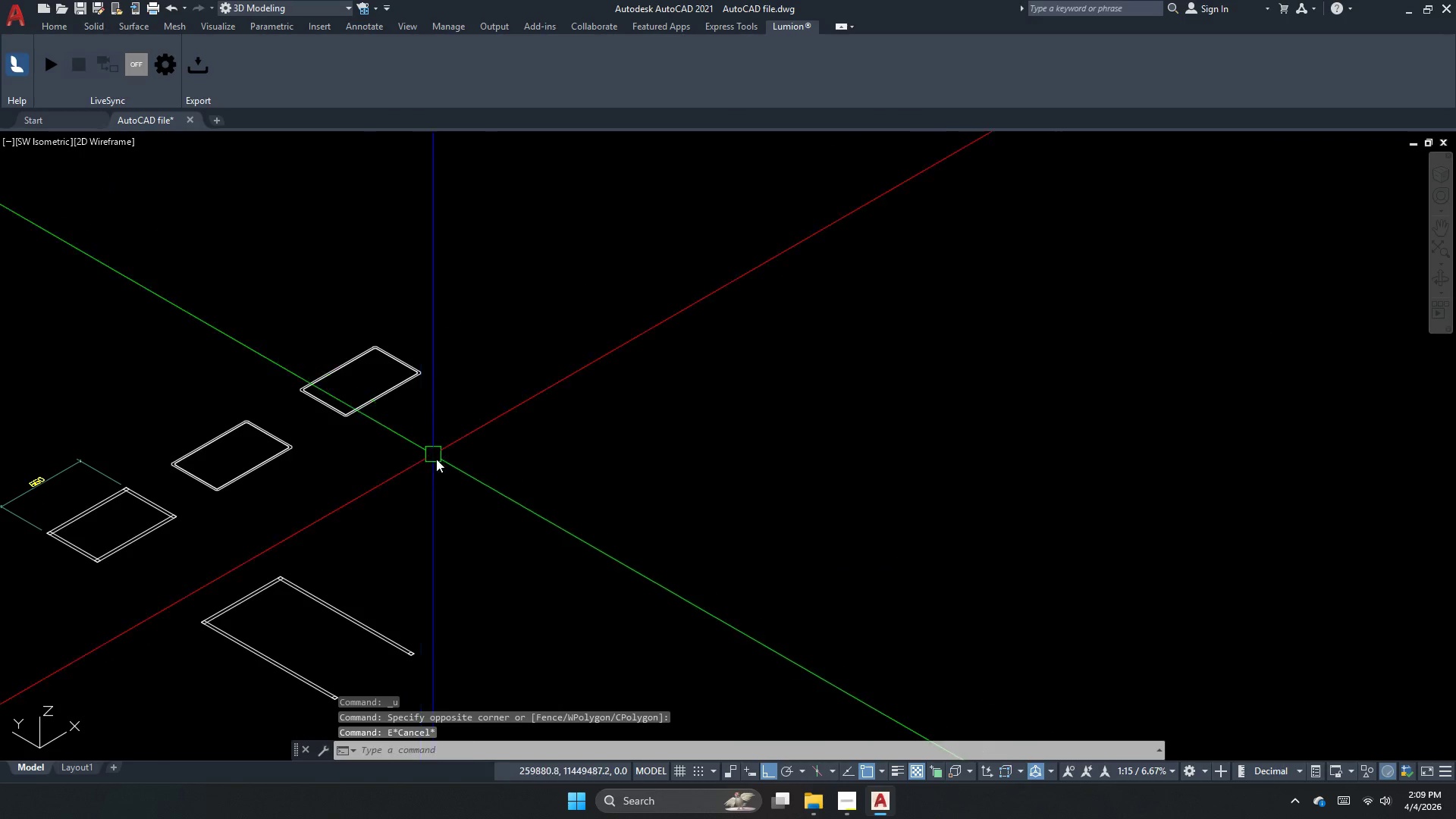 
scroll: coordinate [263, 378], scroll_direction: down, amount: 3.0
 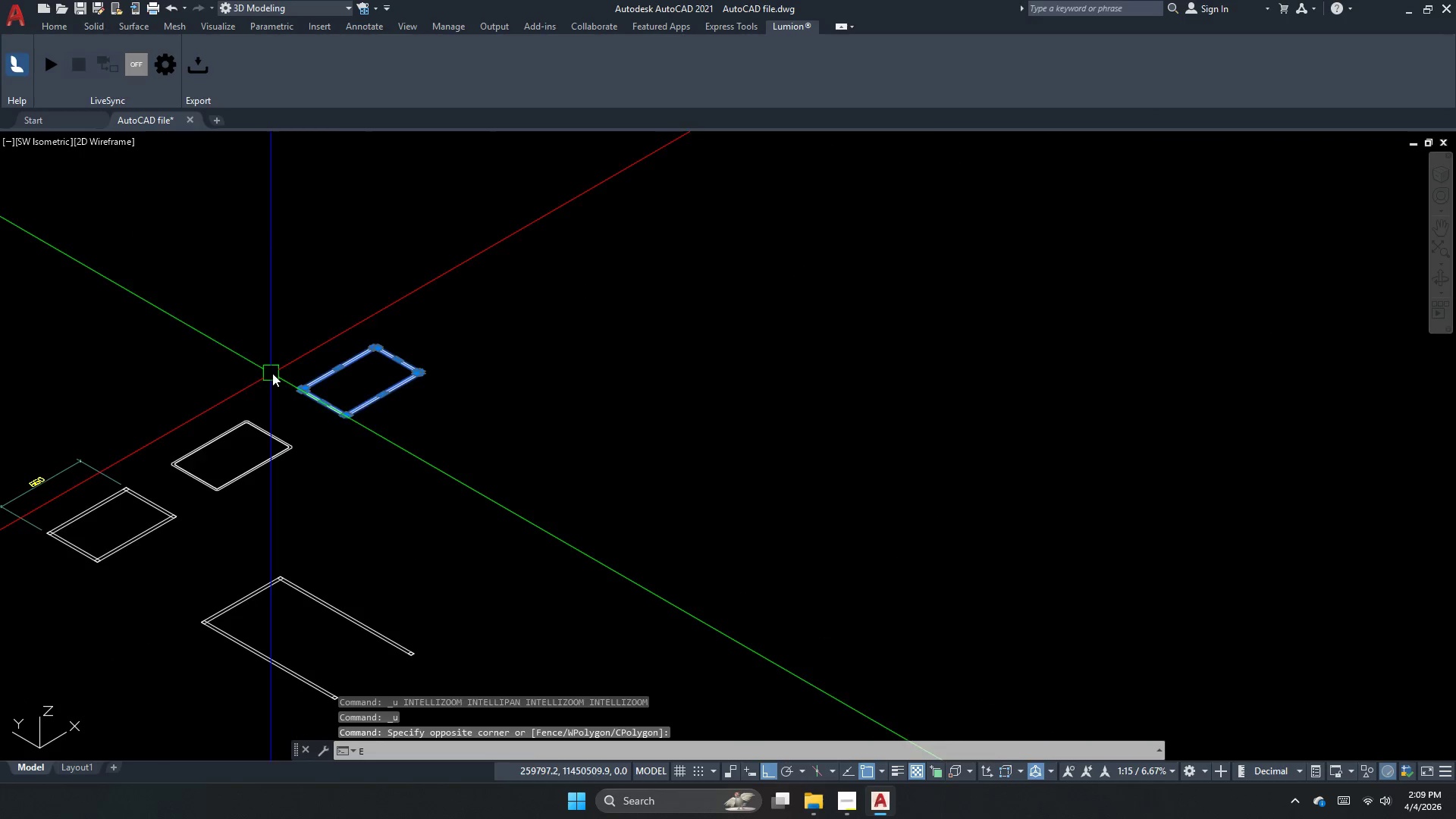 
left_click_drag(start_coordinate=[436, 461], to_coordinate=[406, 437])
 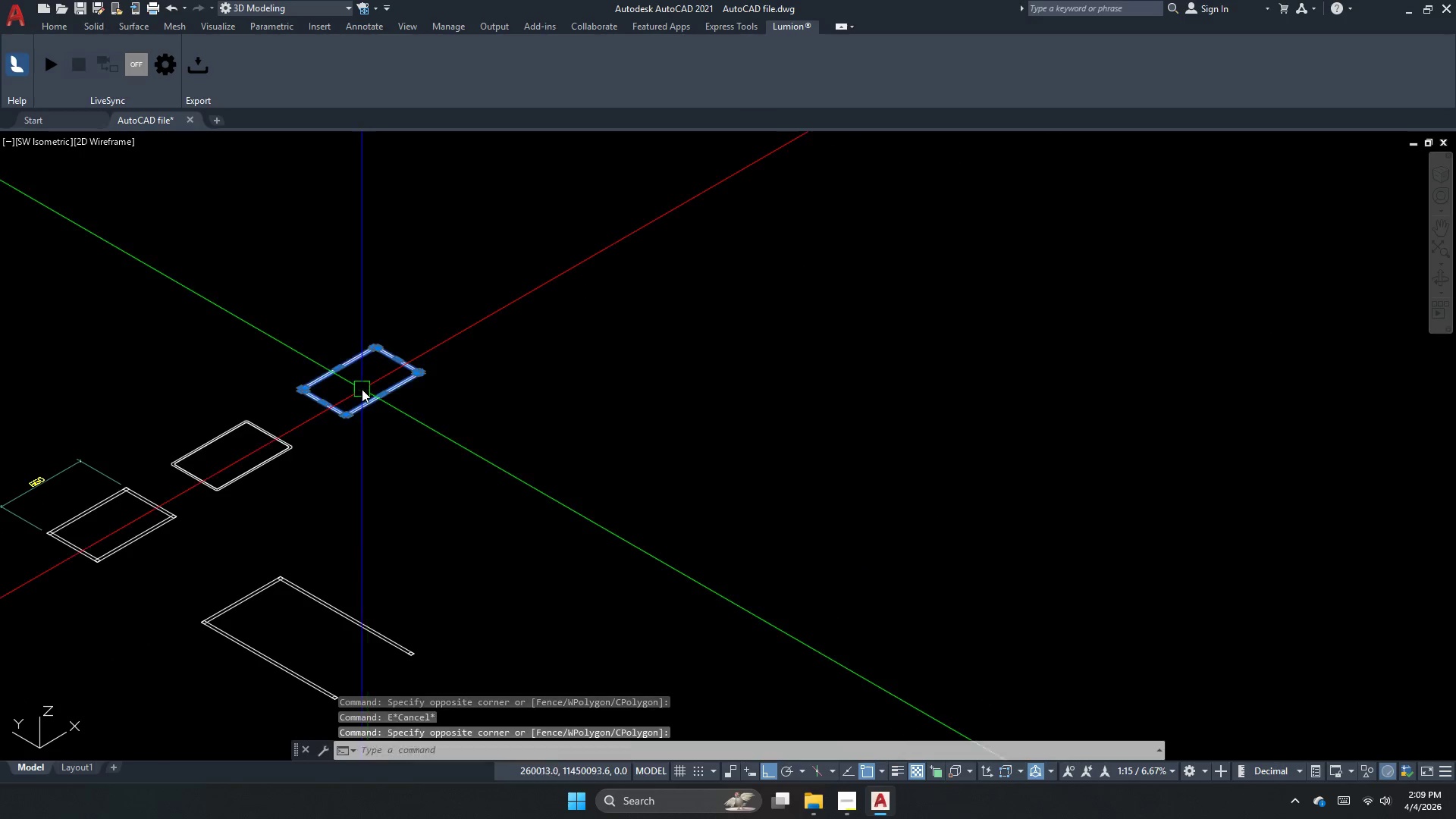 
left_click_drag(start_coordinate=[366, 392], to_coordinate=[362, 389])
 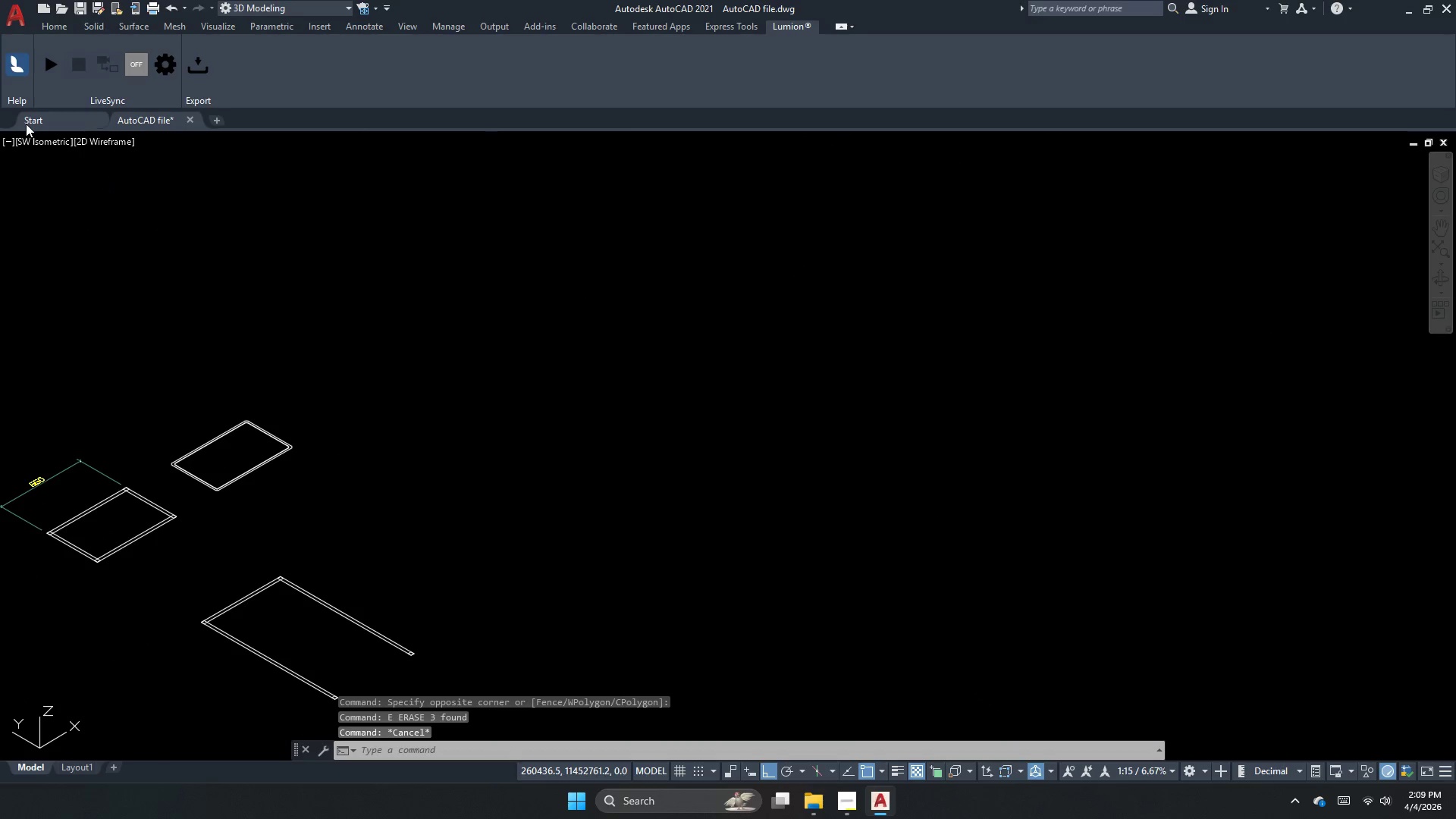 
key(E)
 